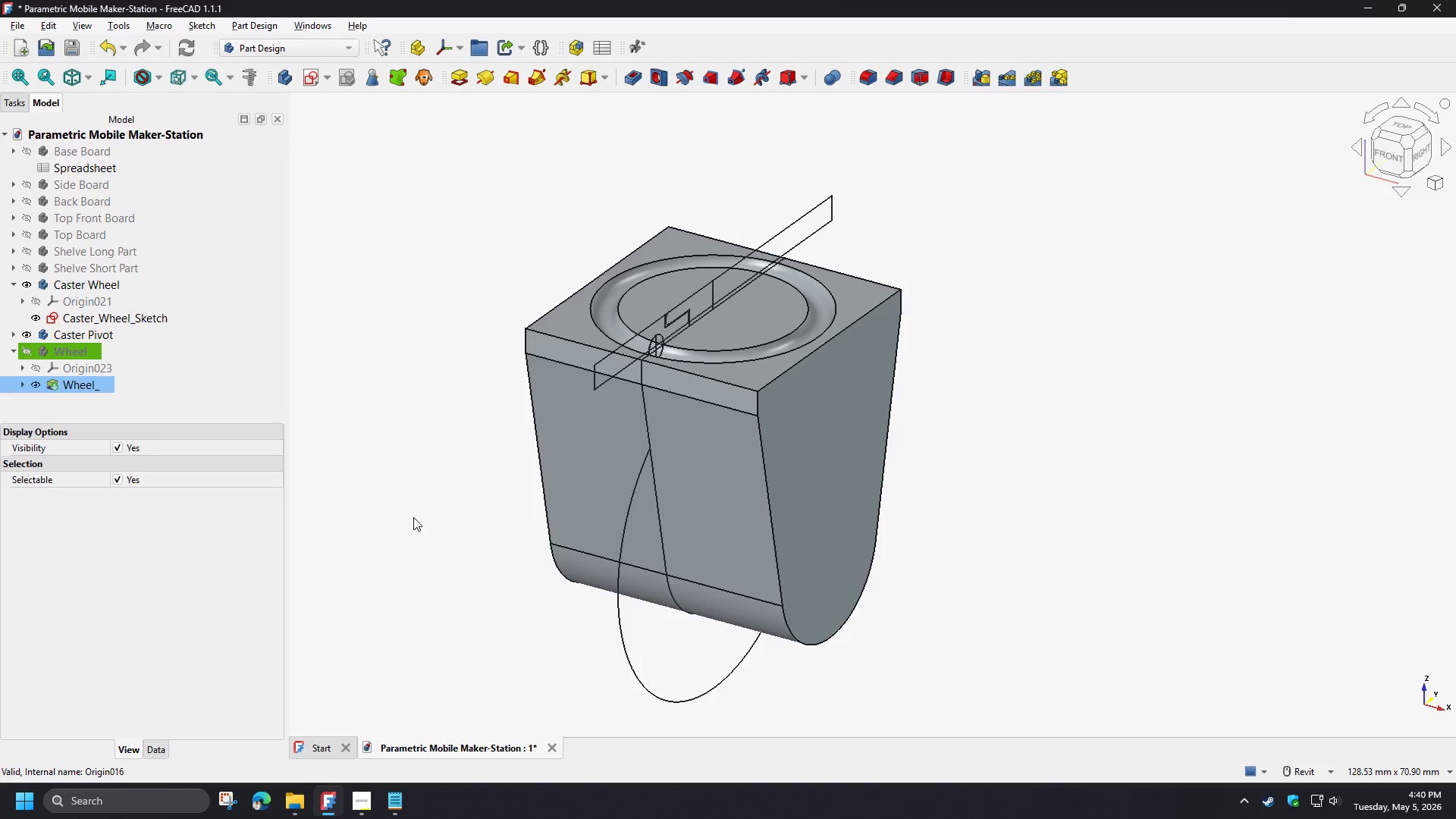 
left_click([402, 526])
 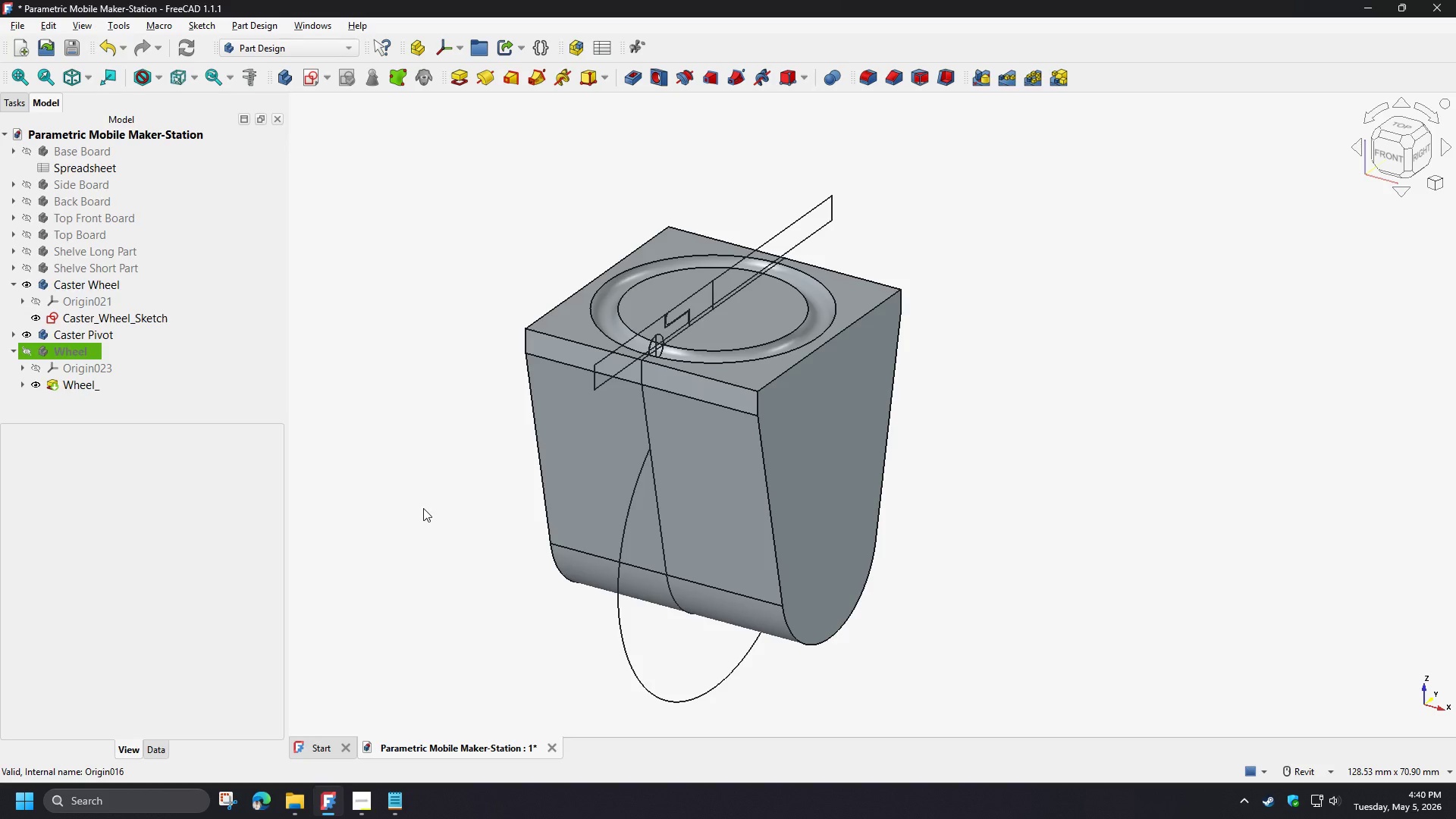 
key(Space)
 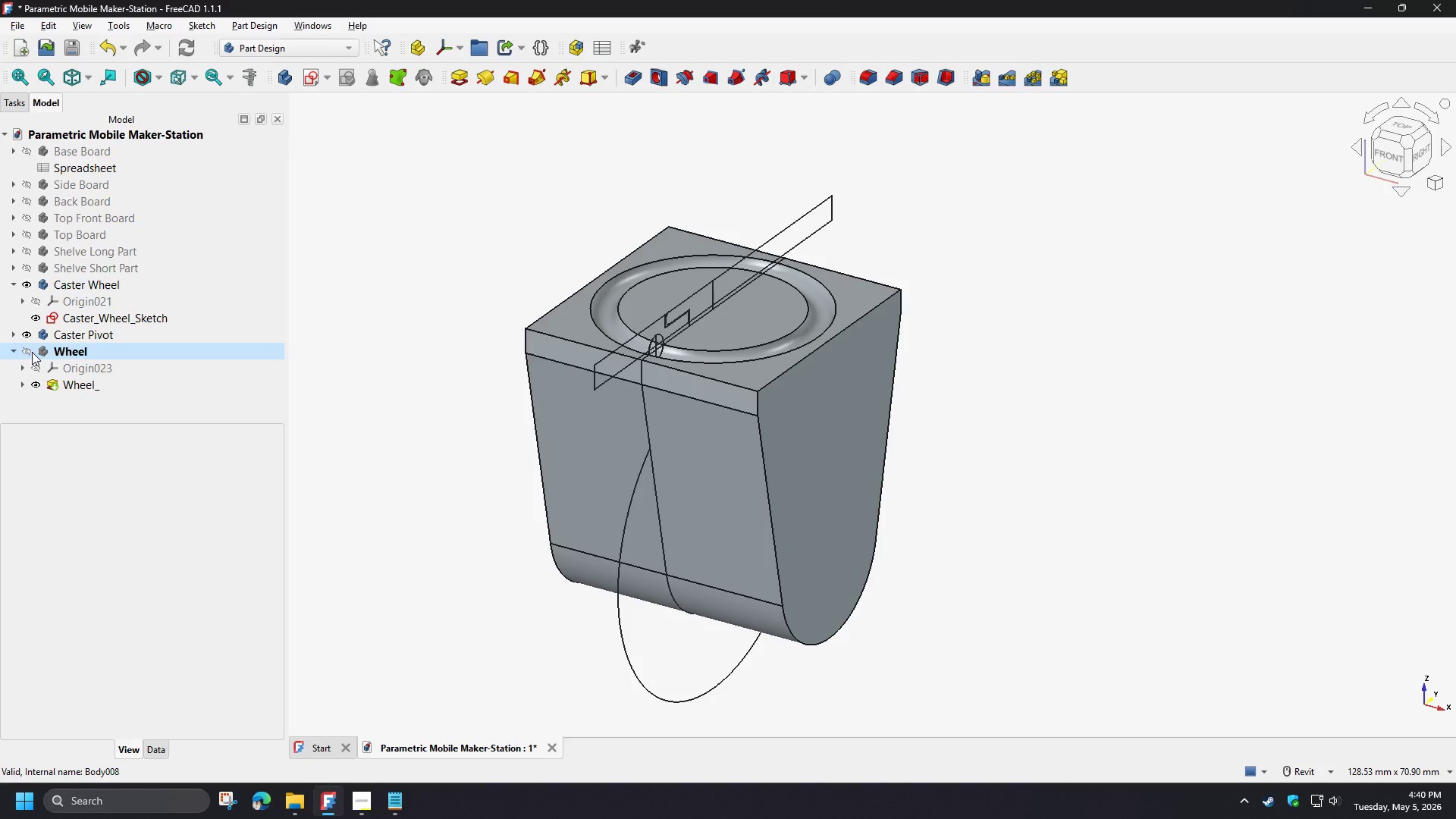 
left_click([59, 354])
 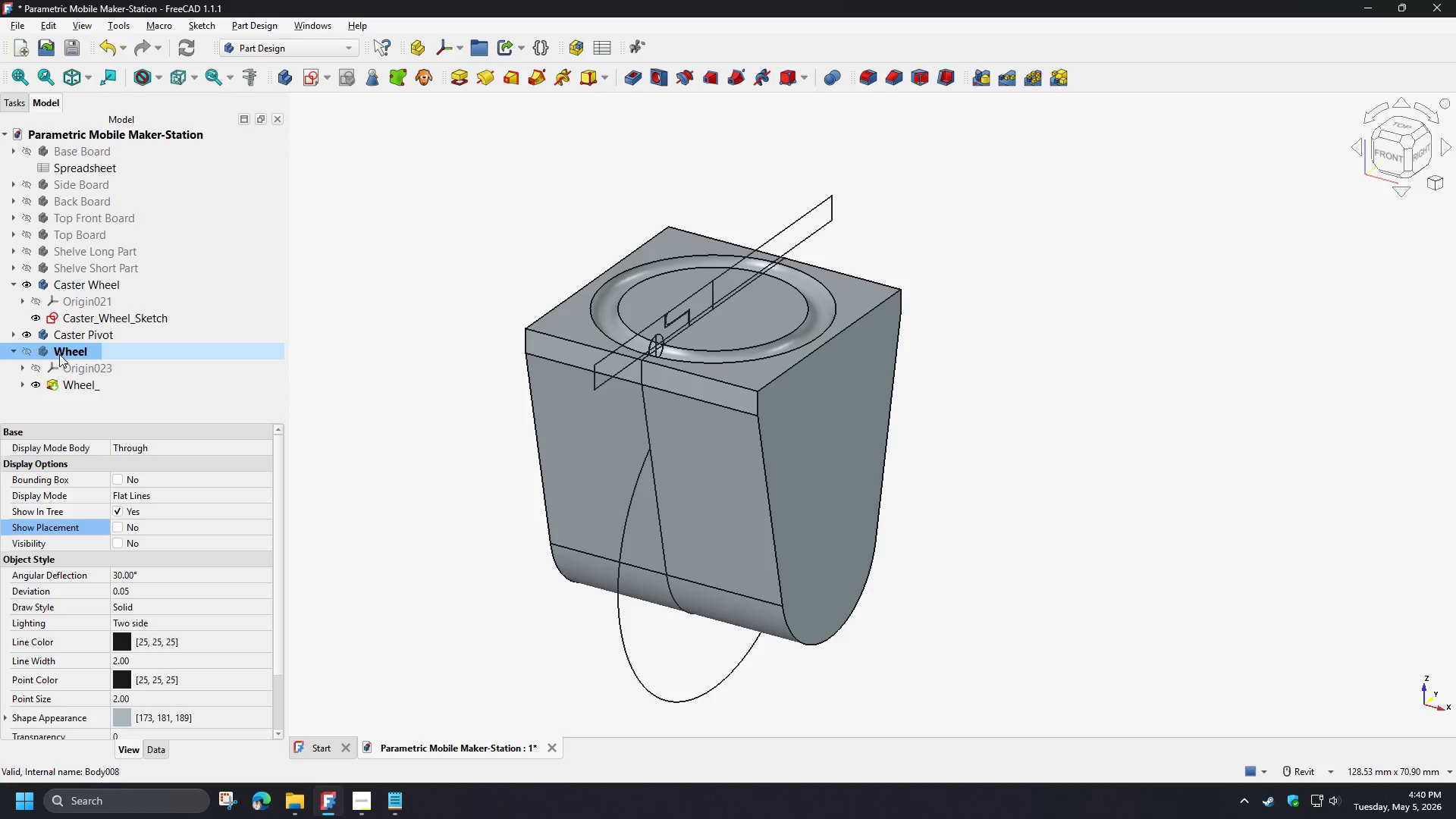 
key(Space)
 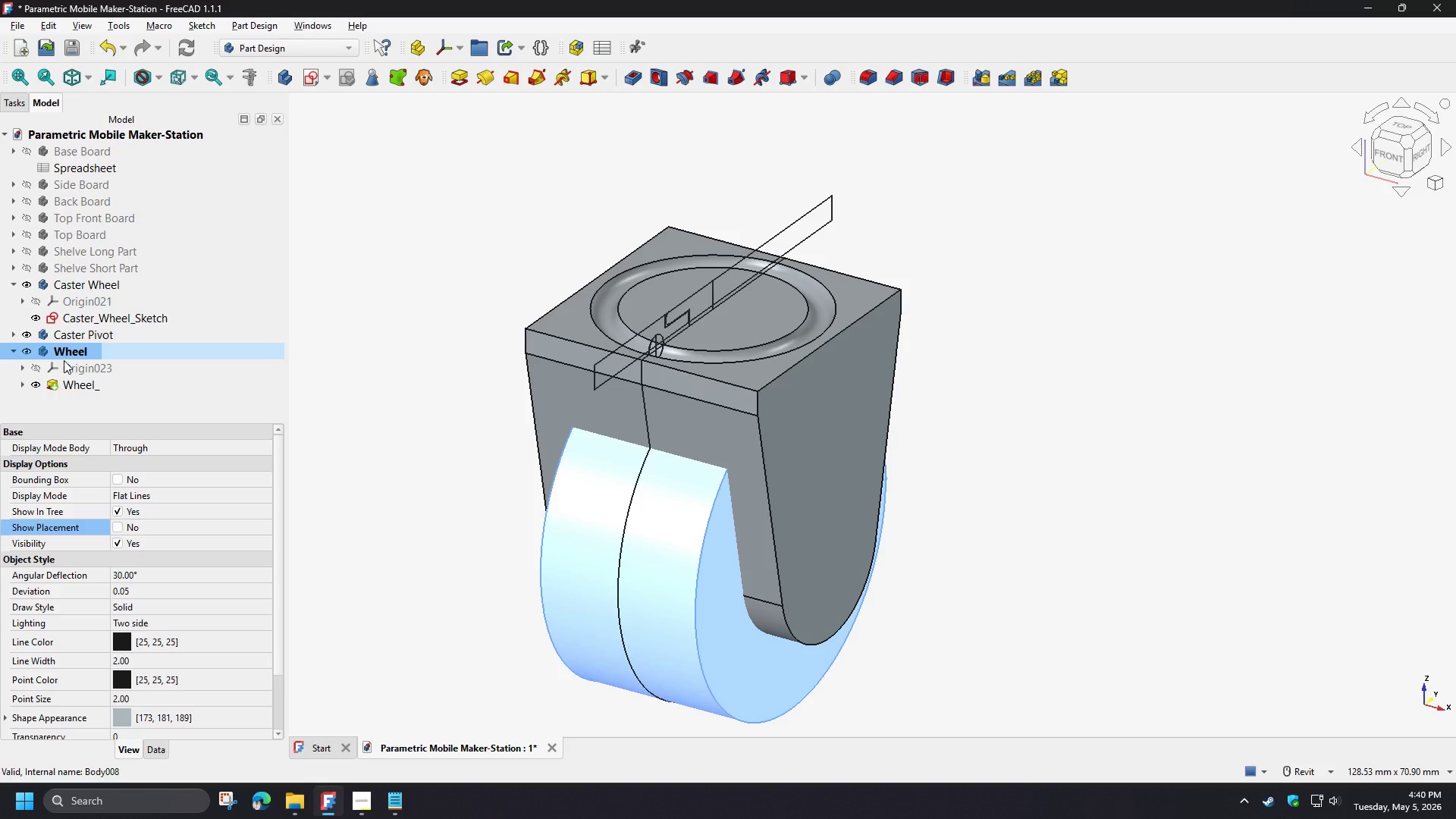 
hold_key(key=ShiftLeft, duration=1.49)
 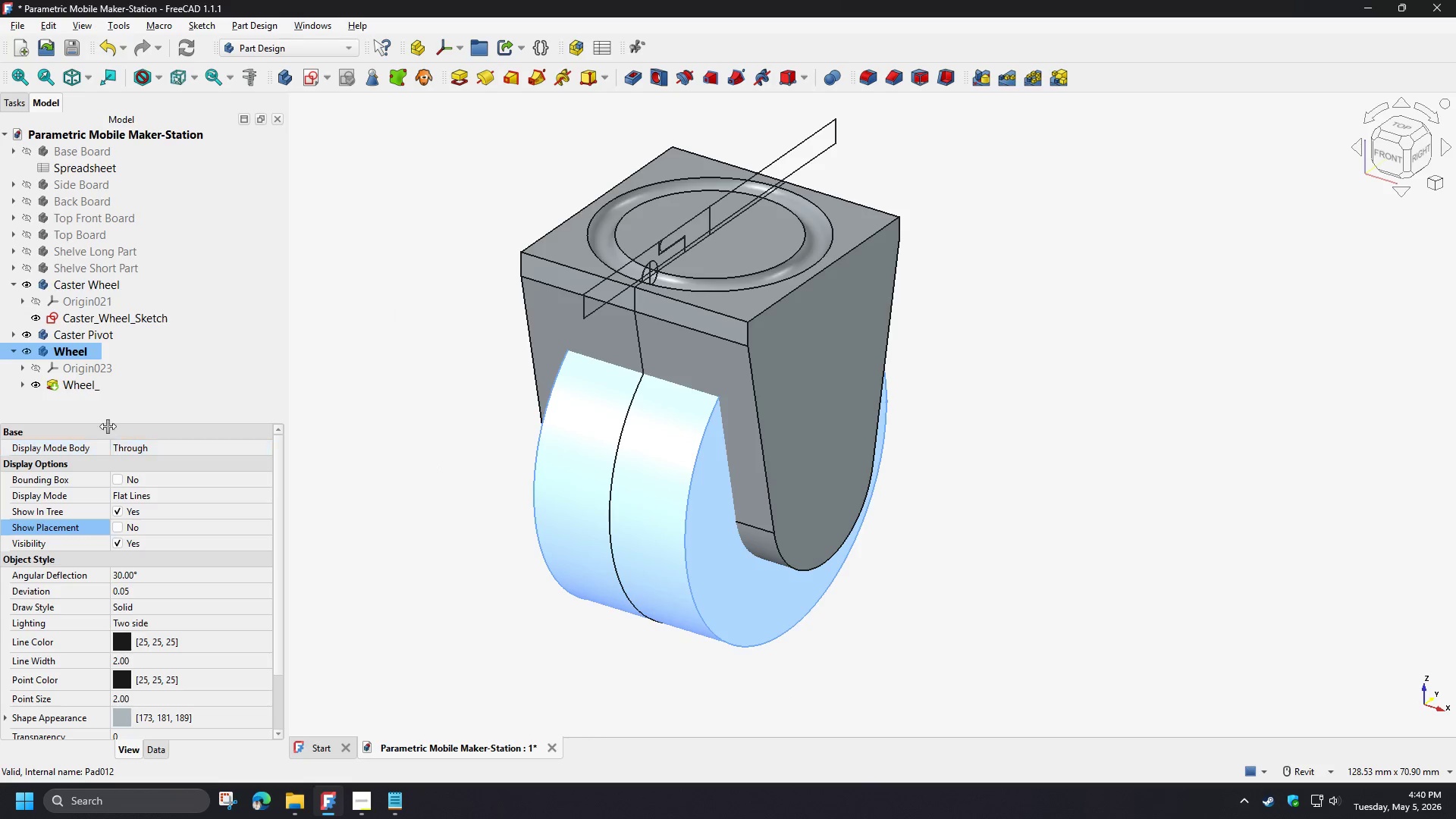 
left_click([95, 401])
 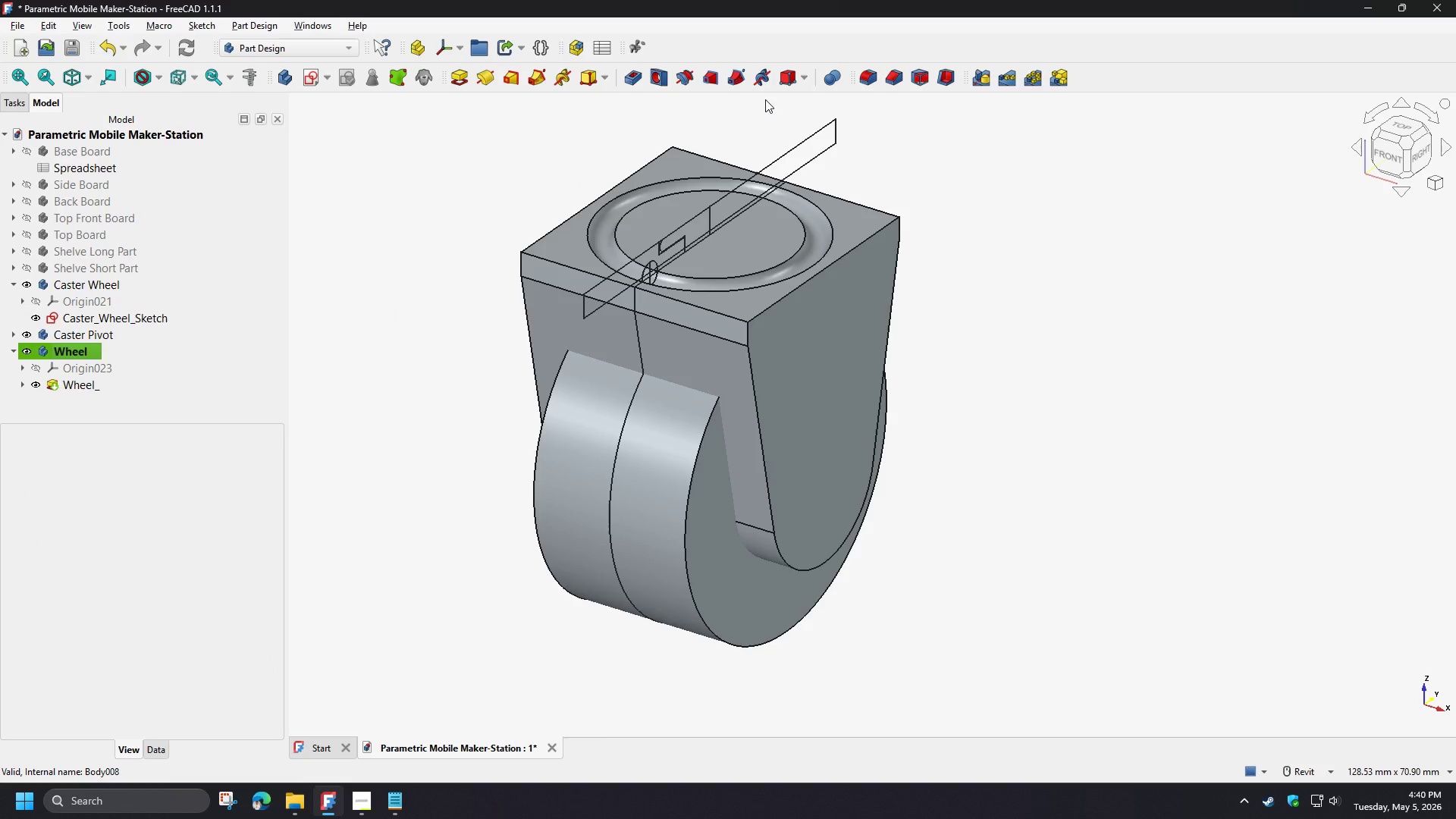 
left_click([1078, 164])
 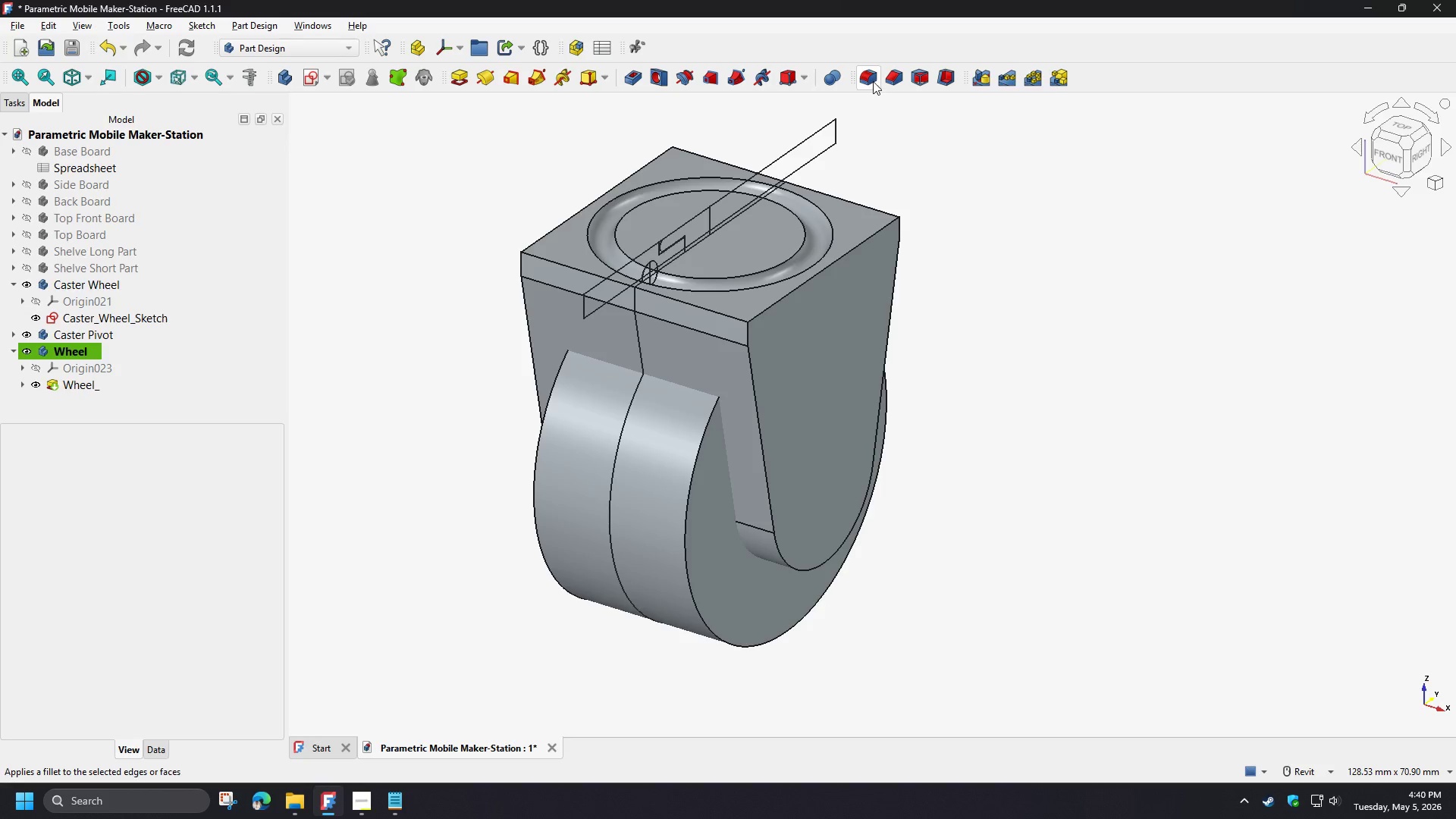 
left_click([873, 81])
 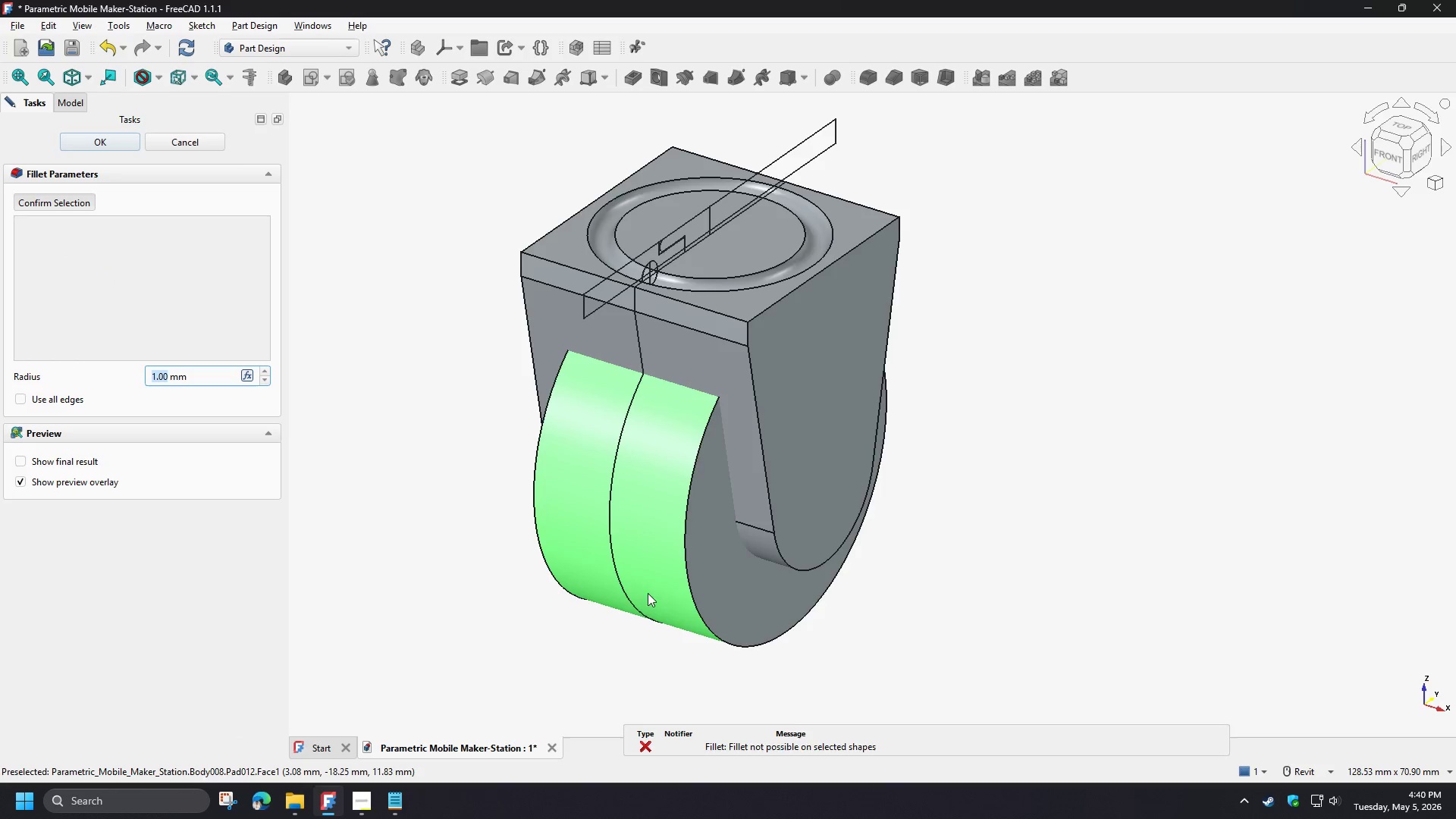 
left_click([698, 612])
 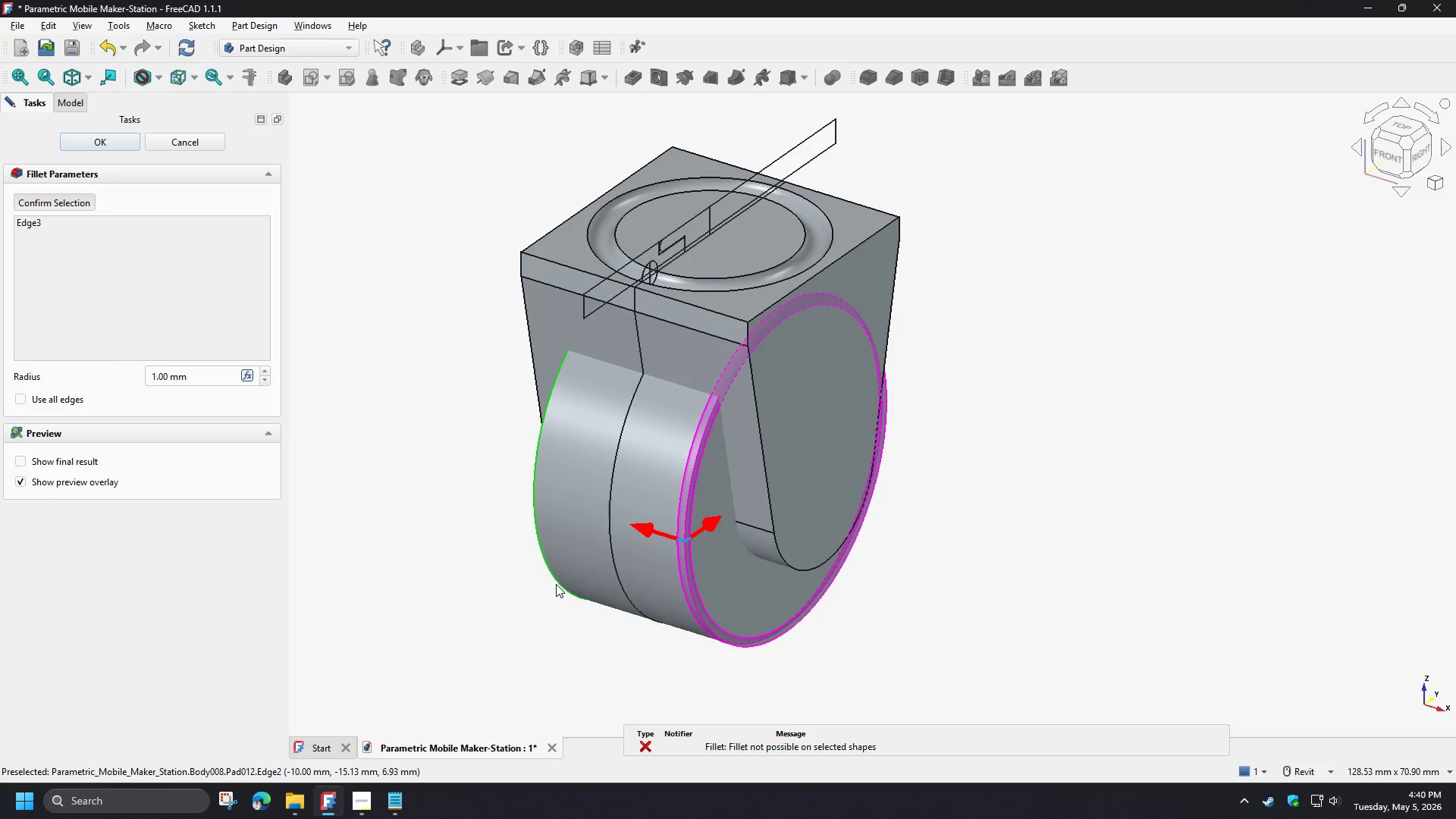 
left_click([556, 584])
 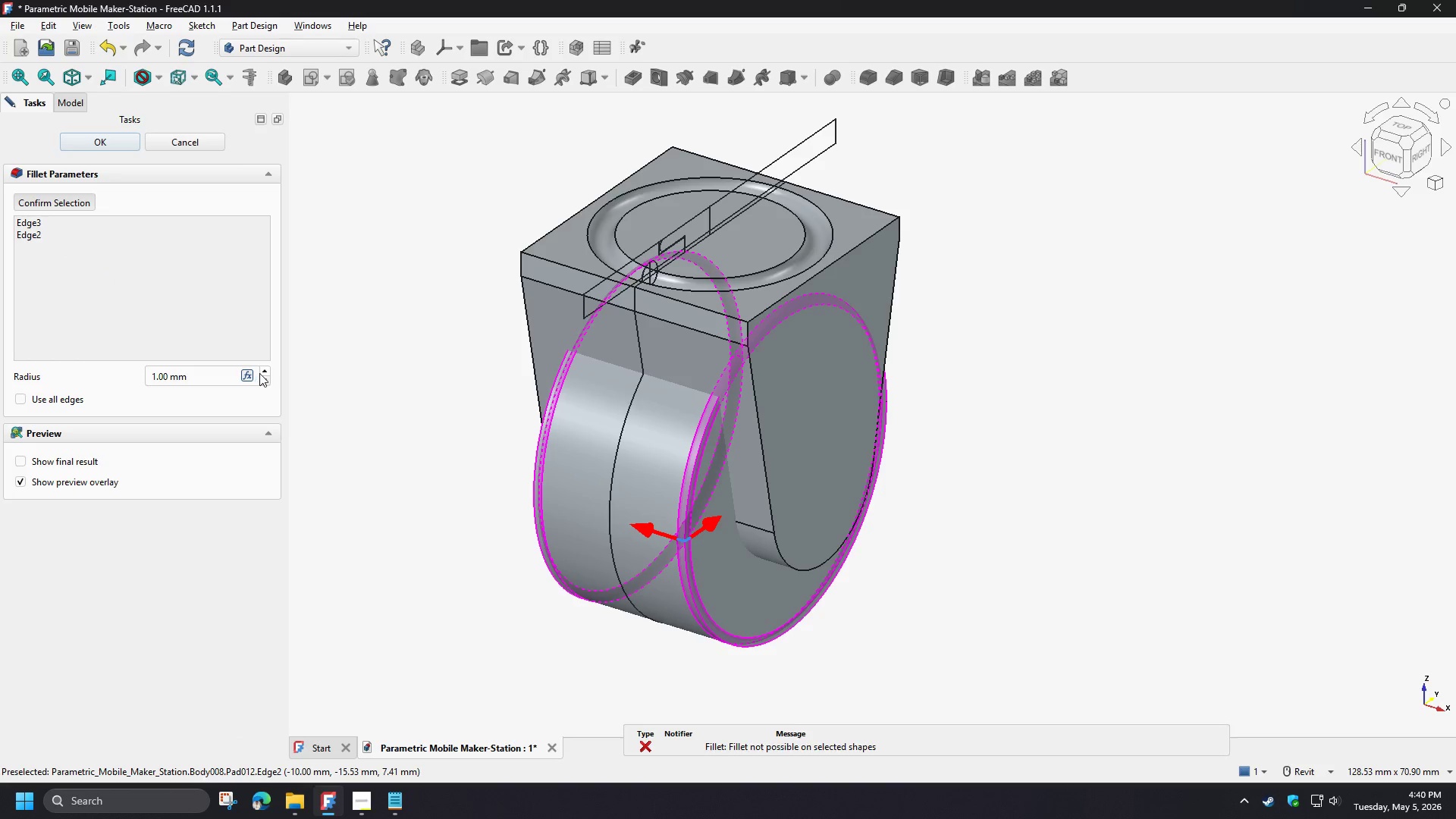 
double_click([261, 369])
 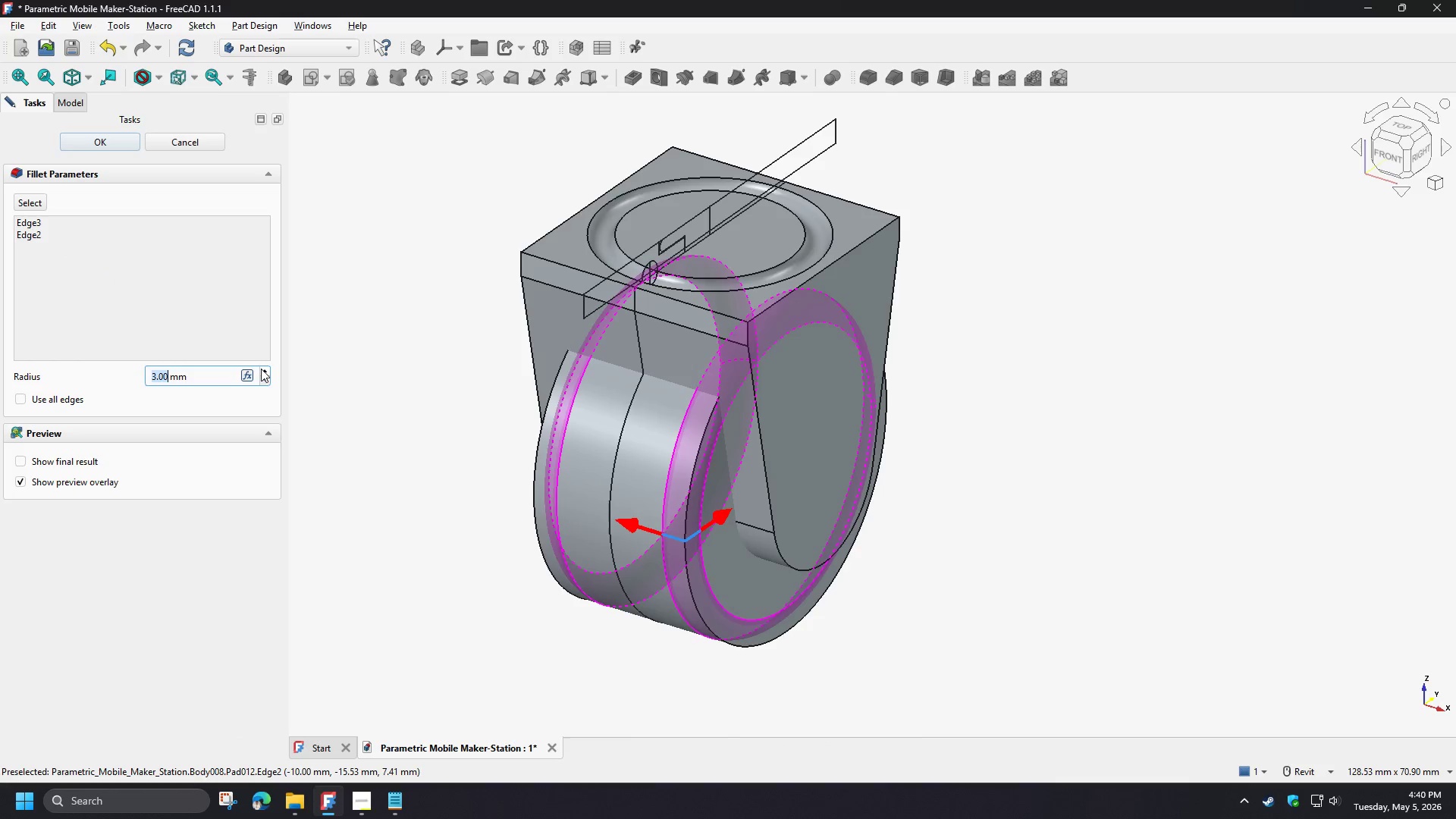 
triple_click([261, 369])
 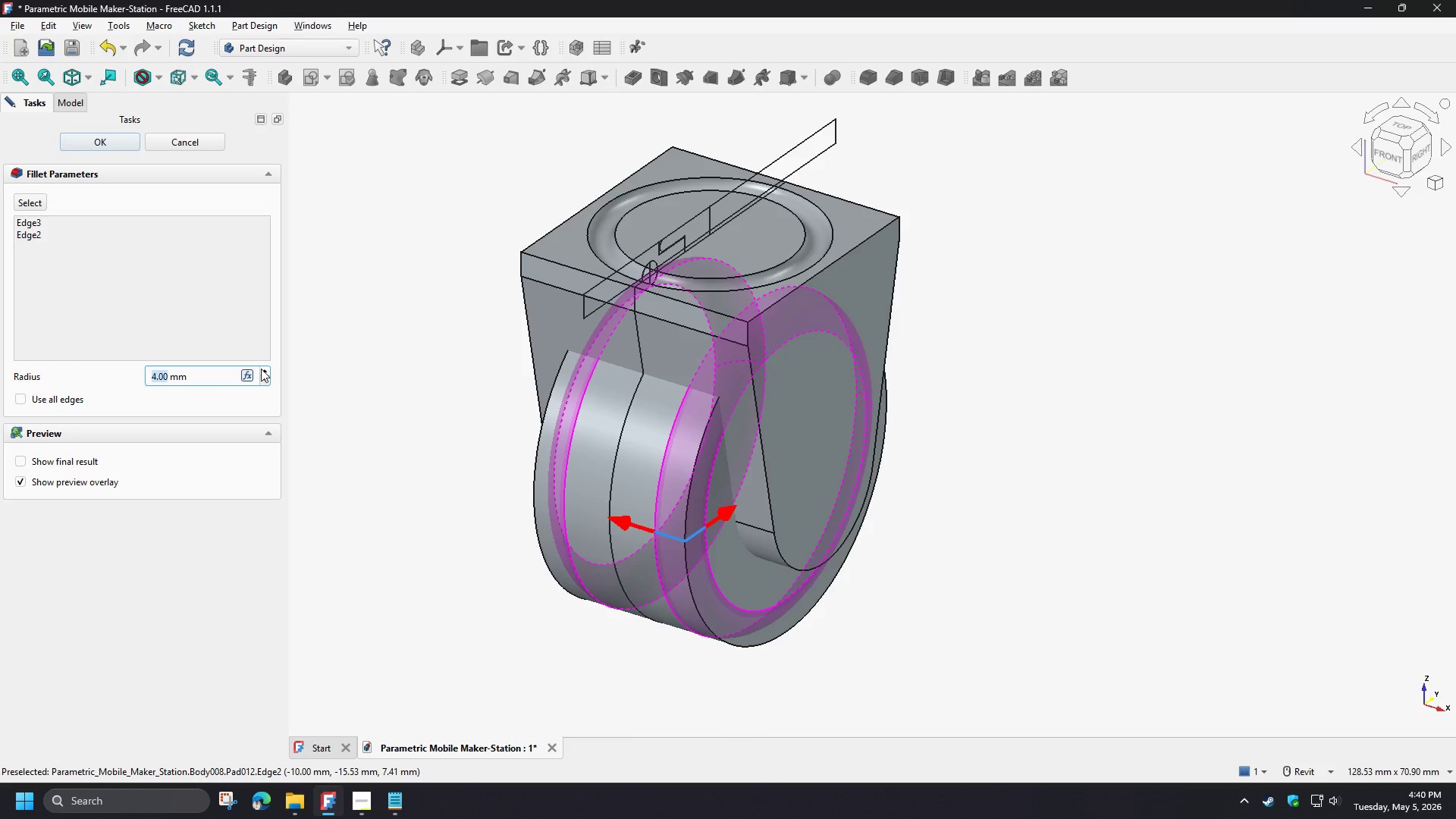 
triple_click([261, 369])
 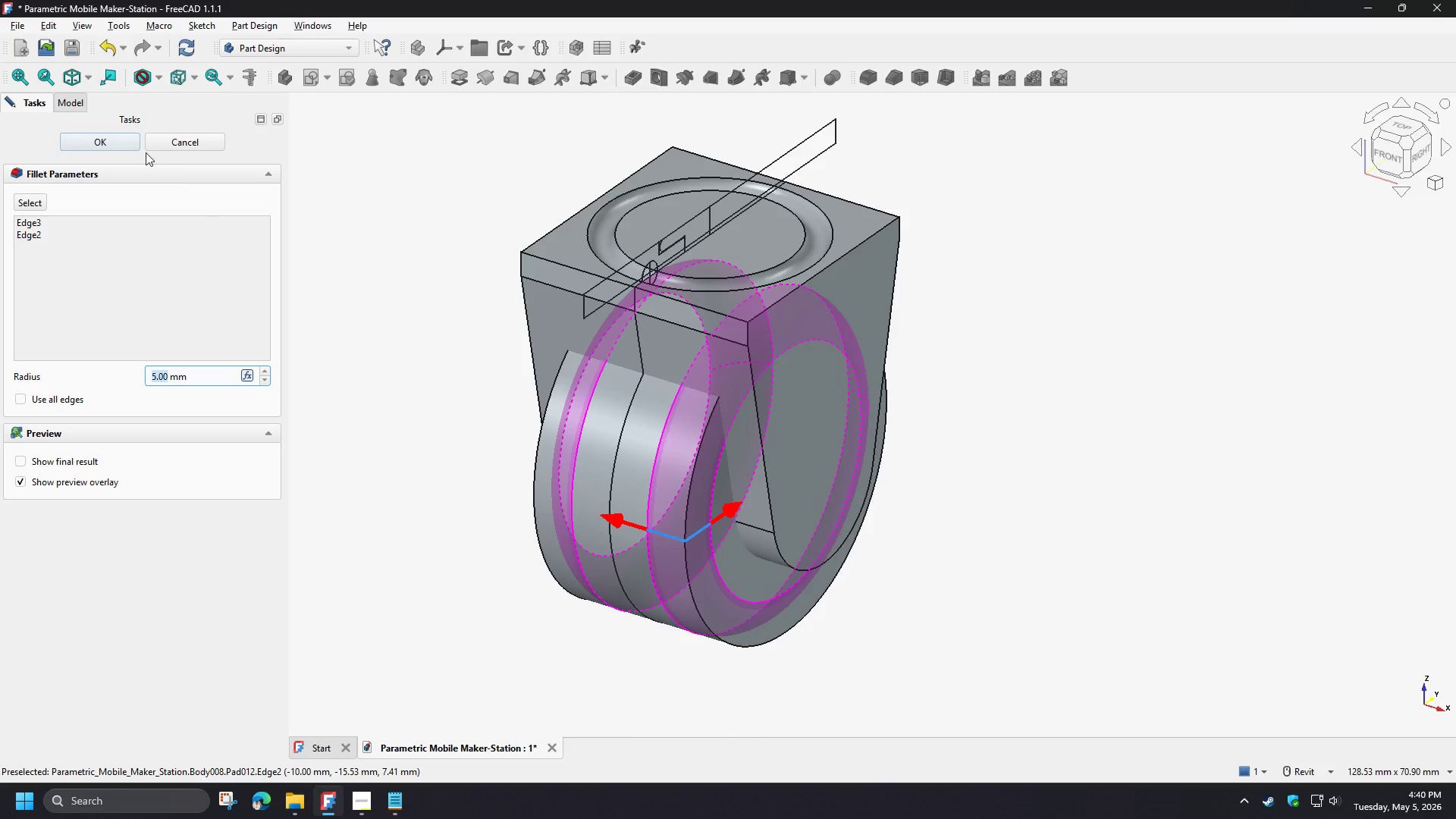 
left_click([111, 146])
 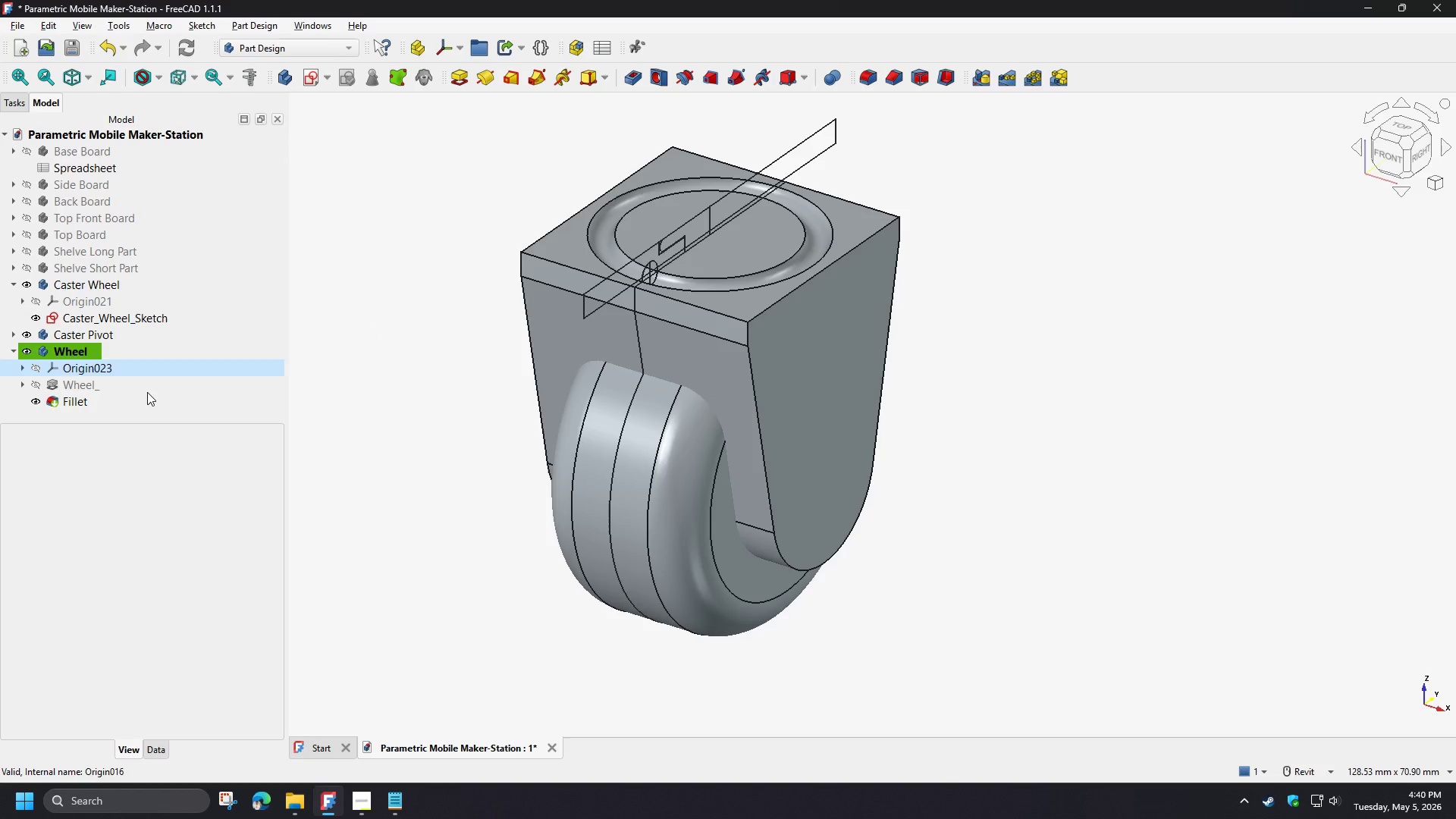 
left_click([82, 395])
 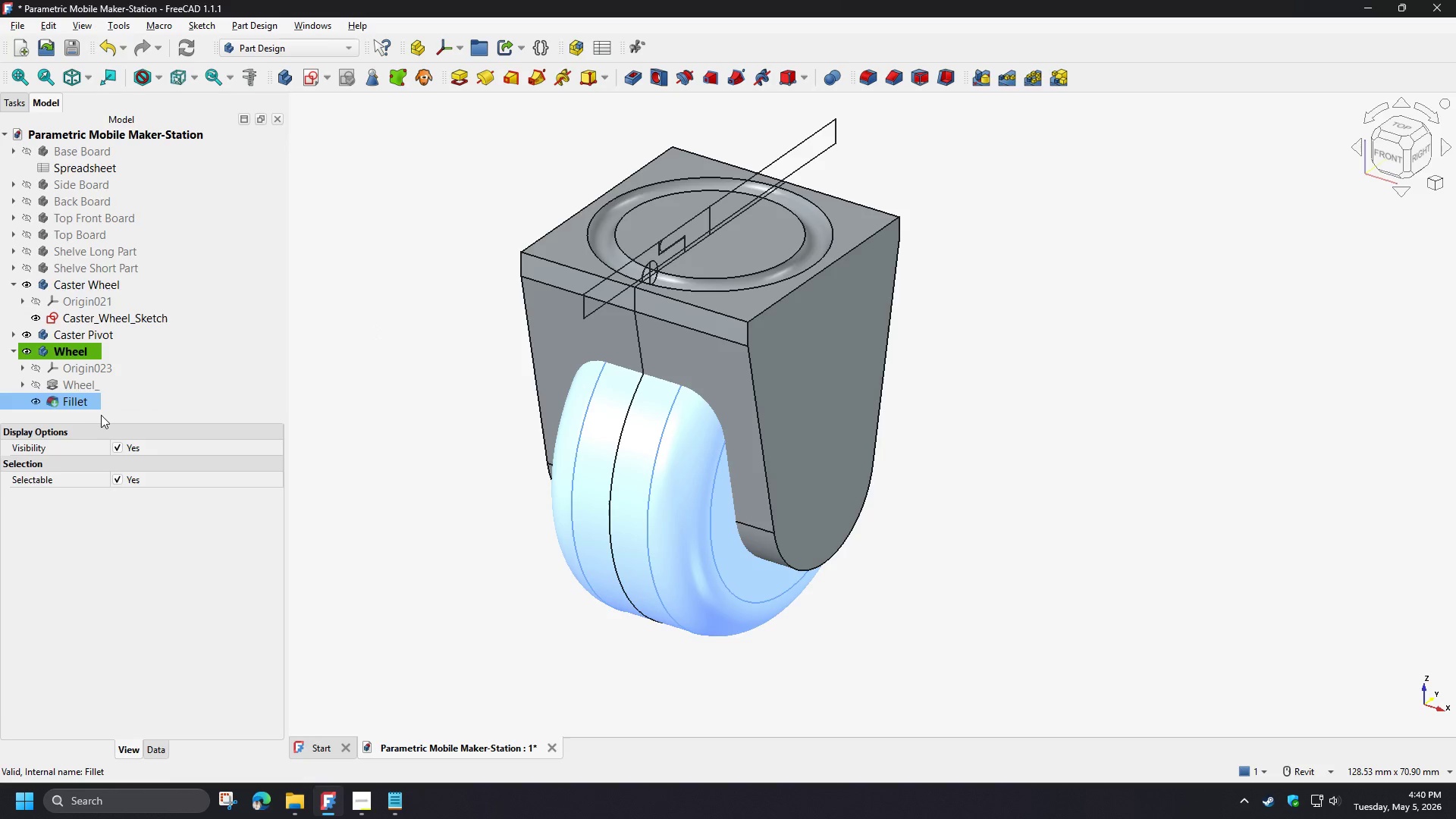 
key(F2)
 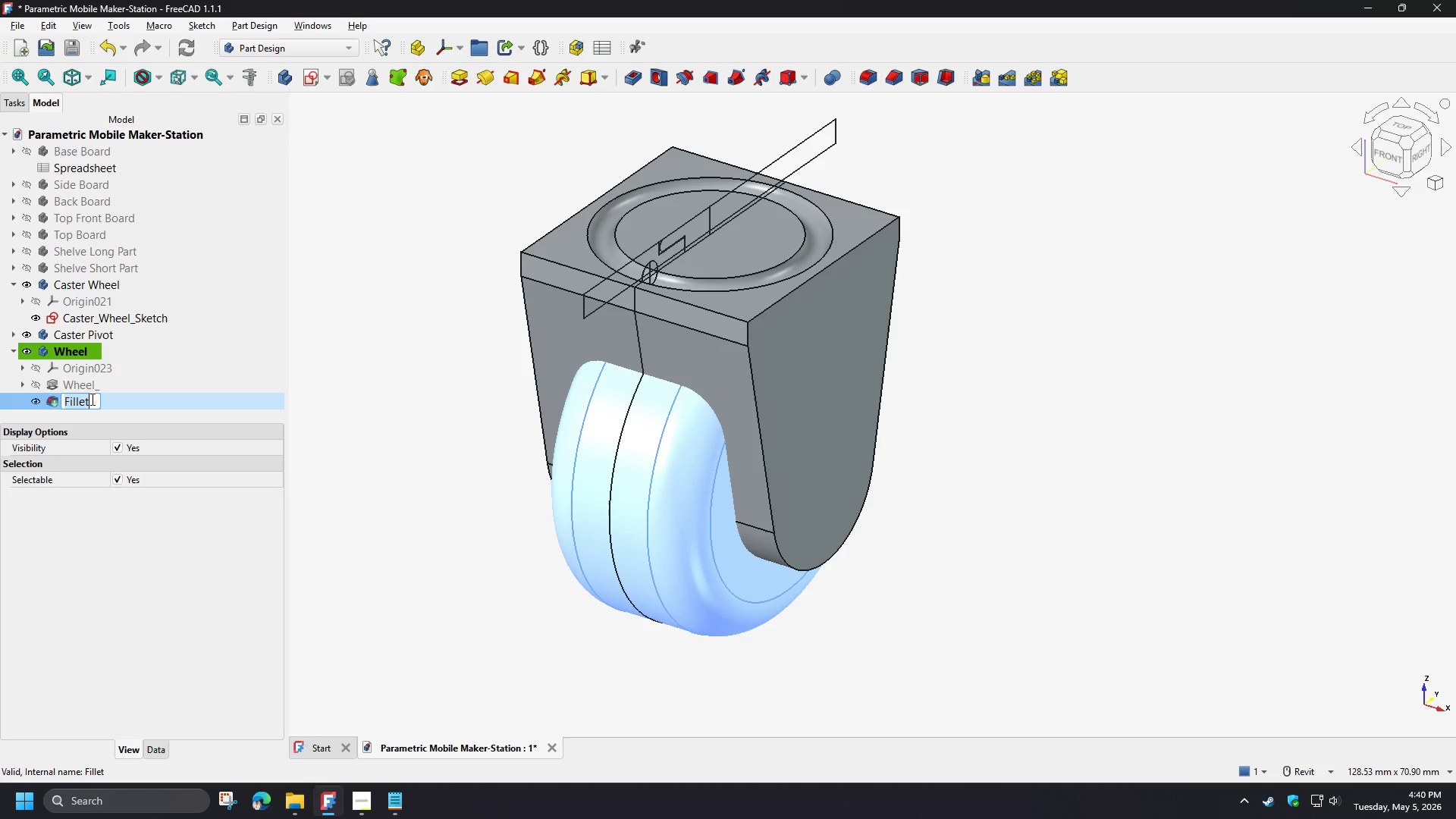 
left_click([91, 399])
 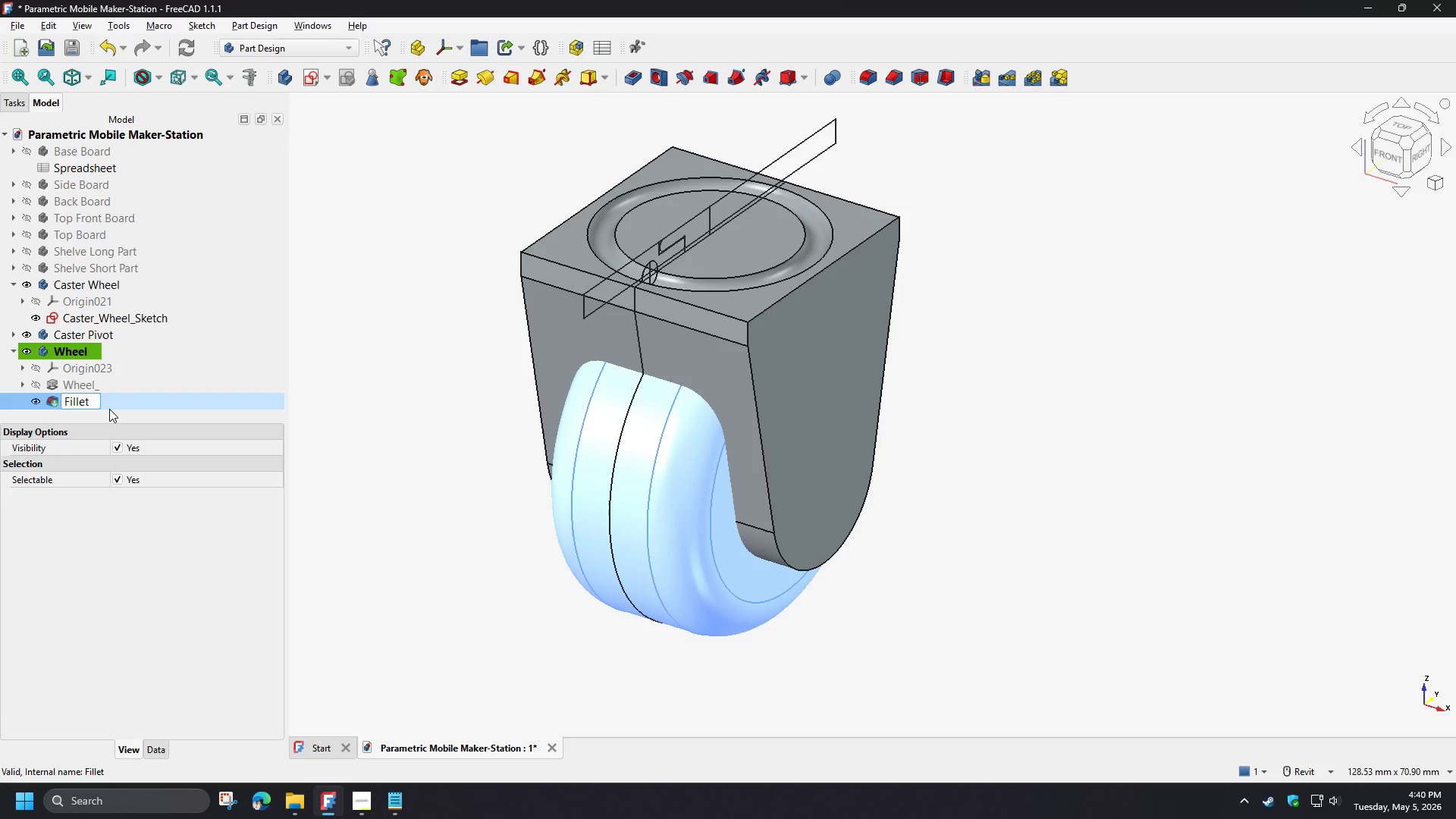 
type(_wheel)
 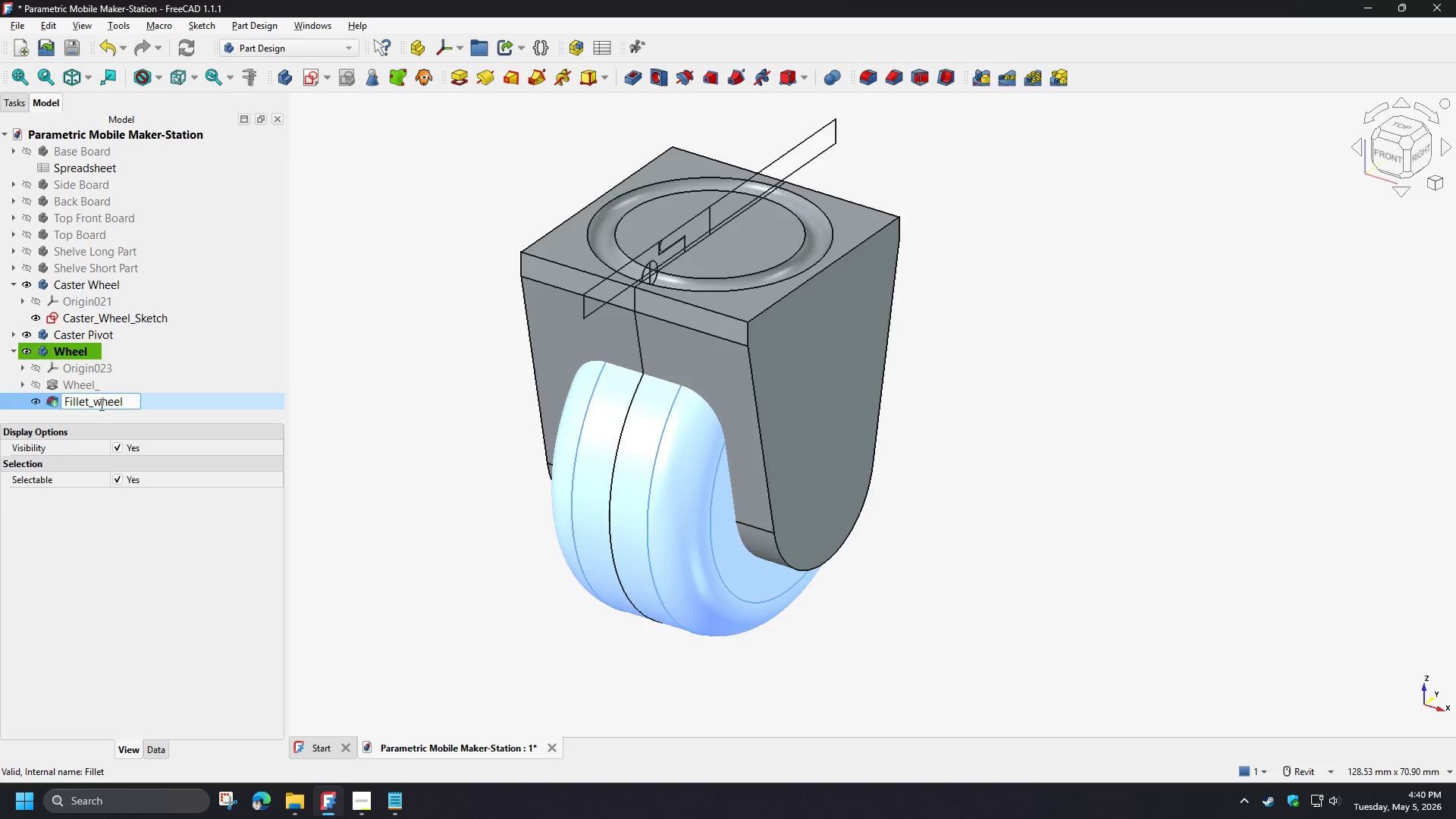 
left_click_drag(start_coordinate=[99, 403], to_coordinate=[94, 403])
 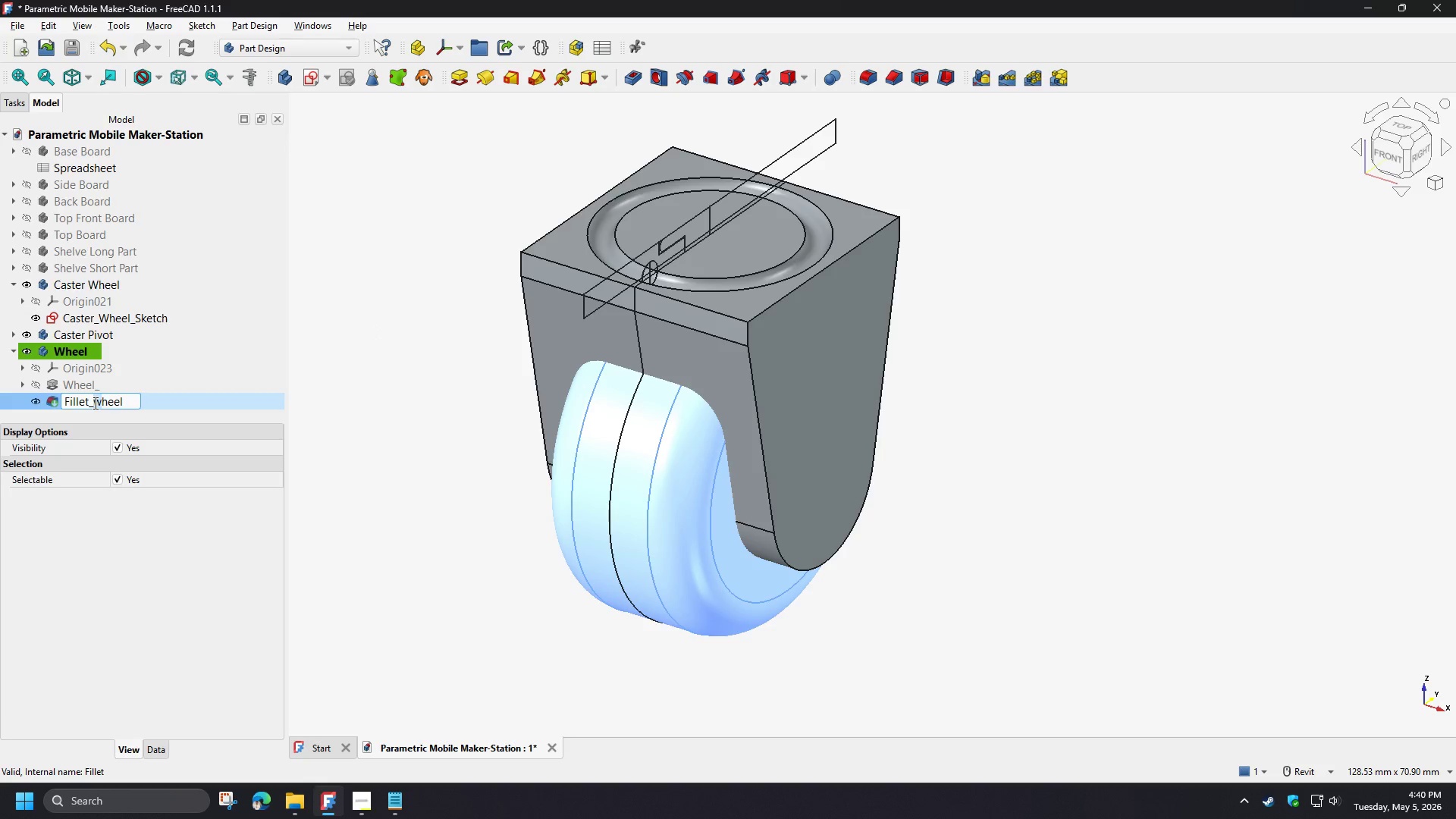 
key(Shift+W)
 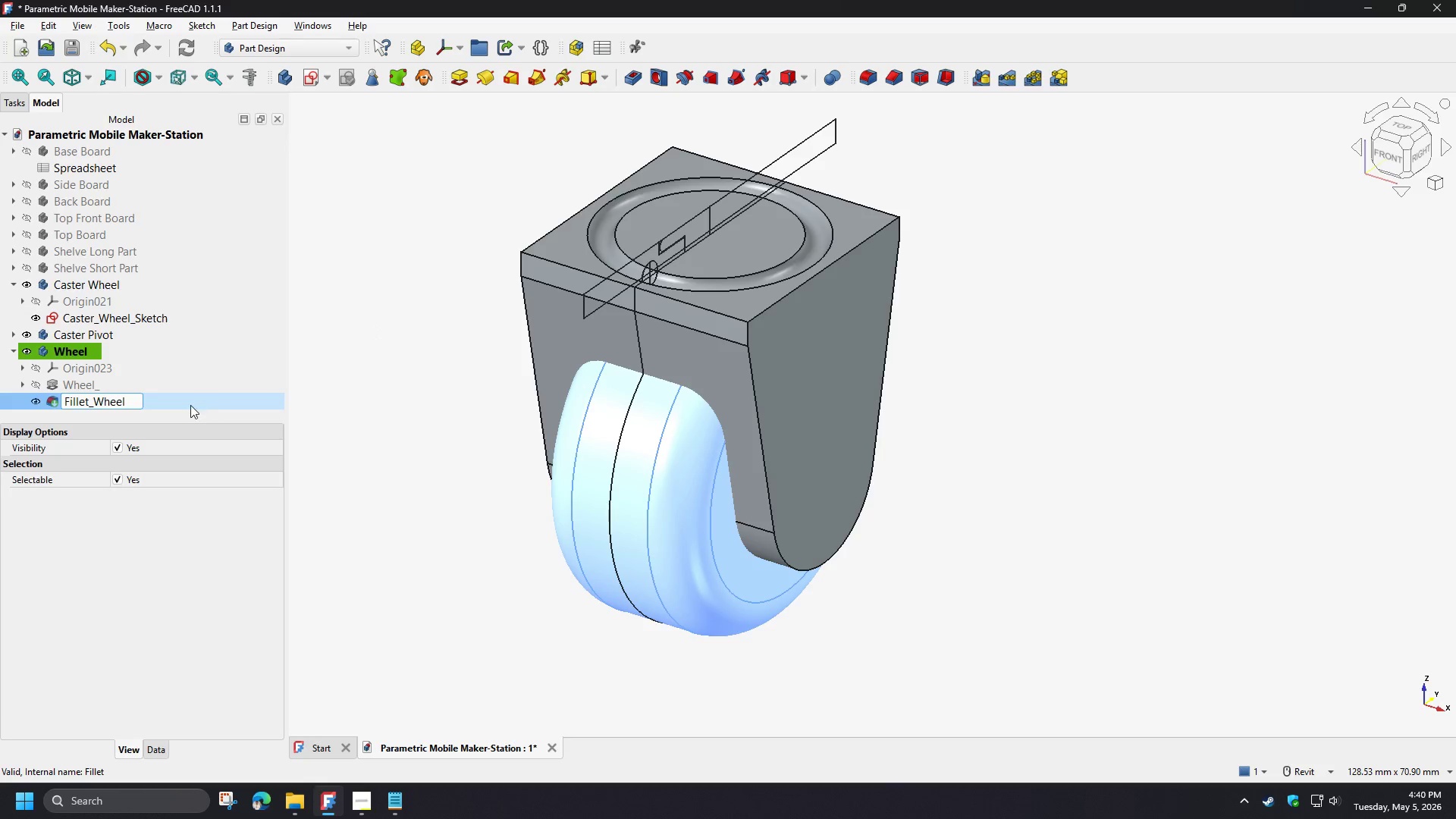 
left_click([187, 403])
 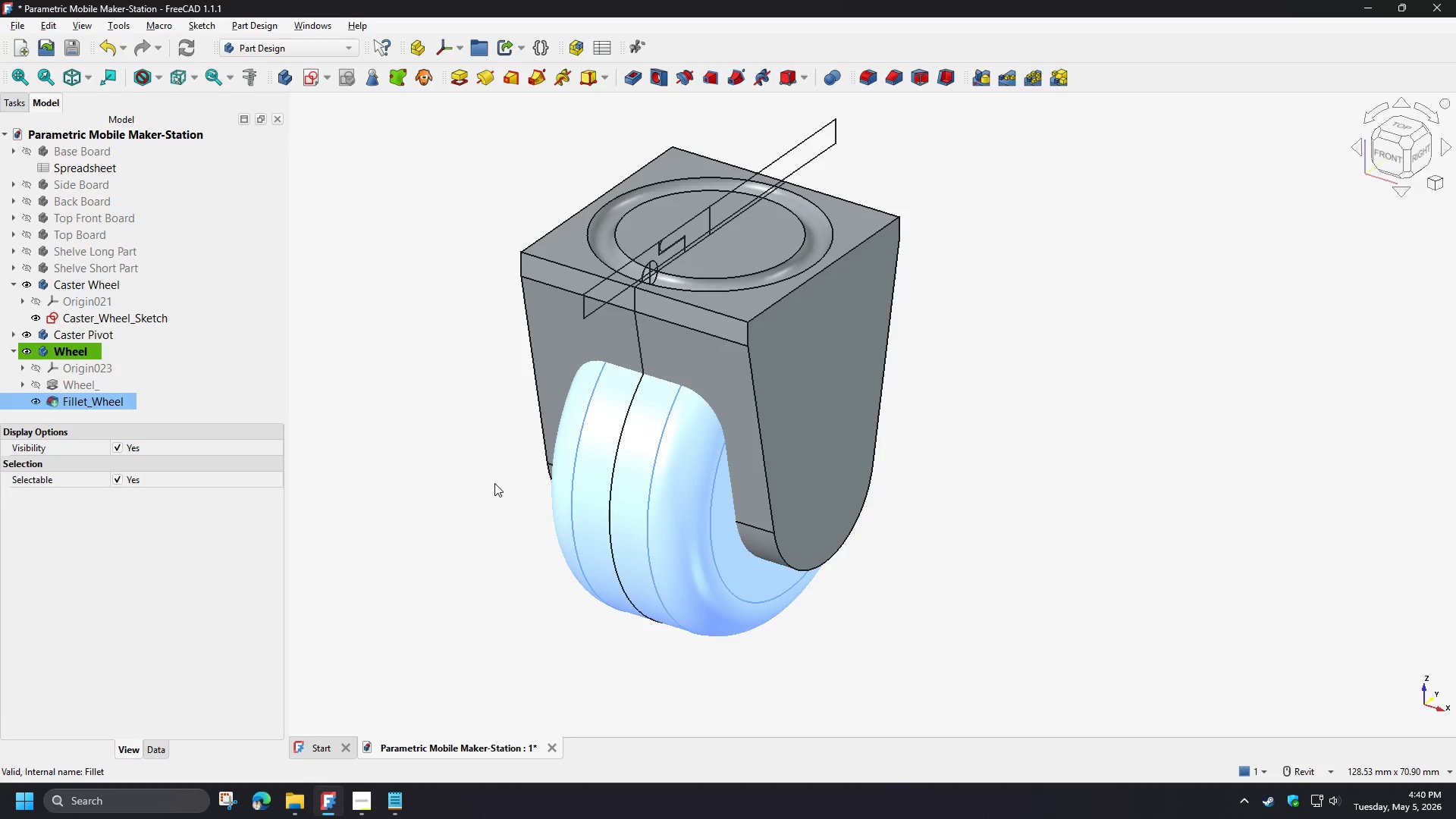 
left_click([421, 498])
 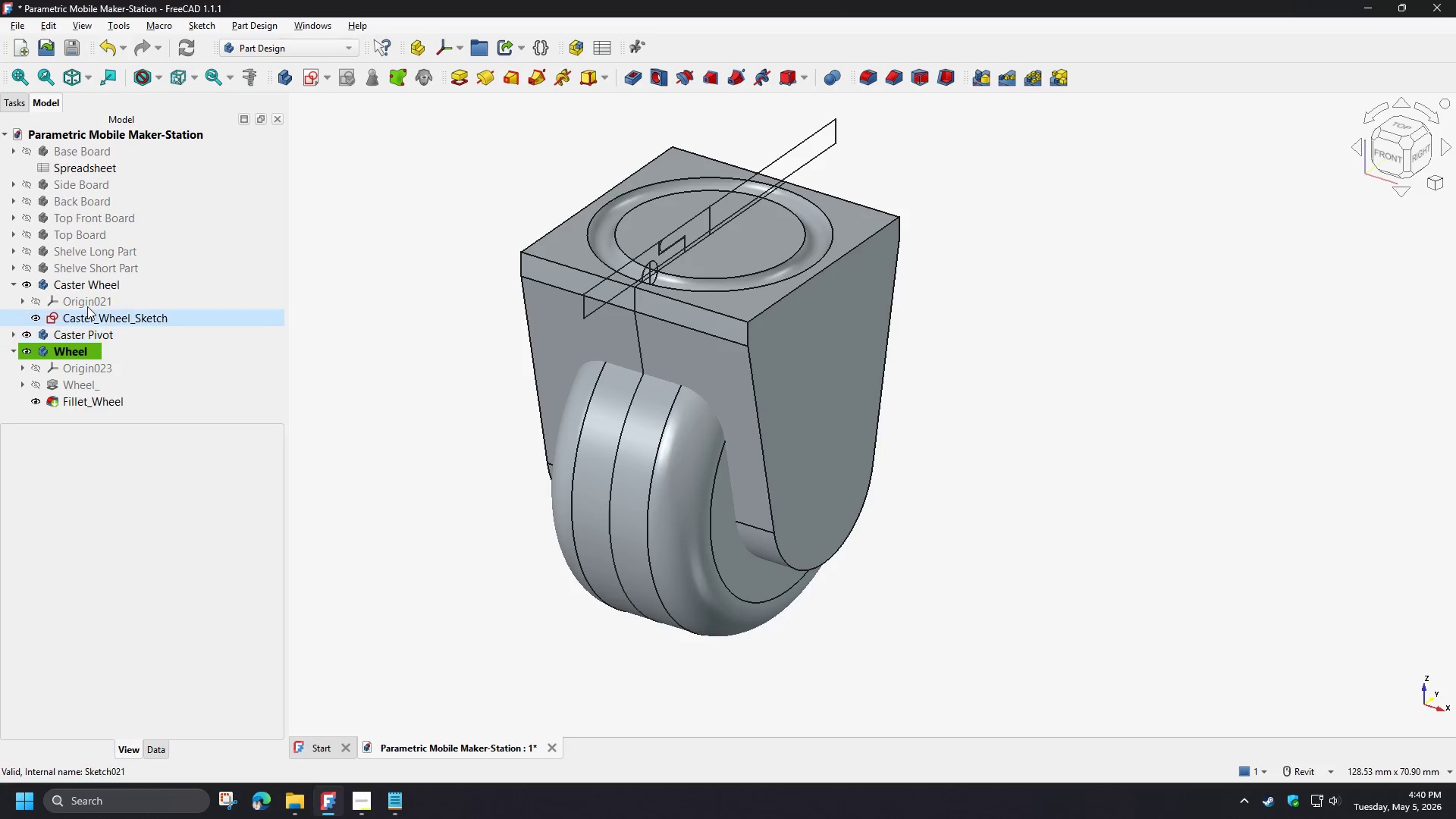 
double_click([77, 281])
 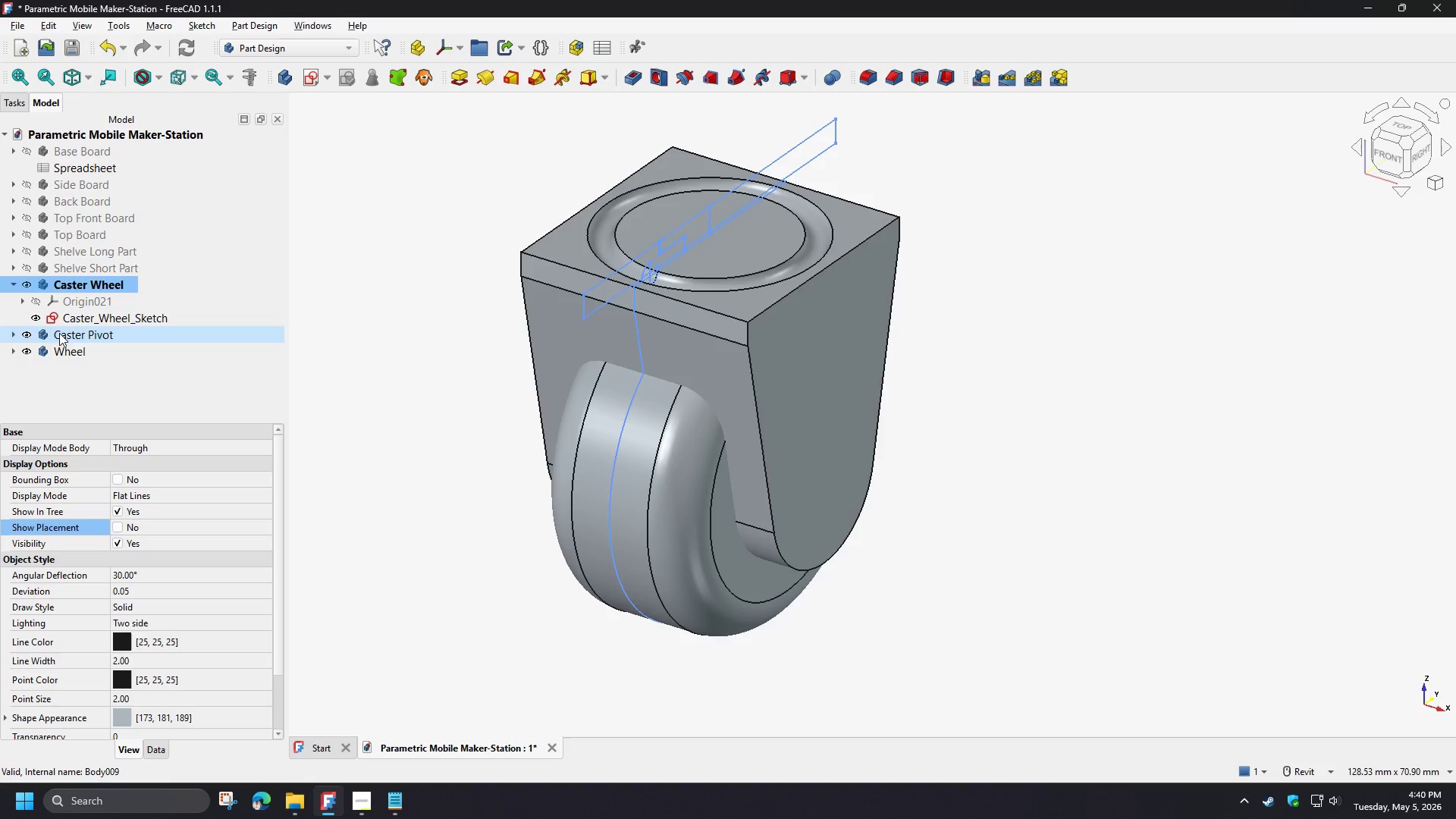 
double_click([57, 335])
 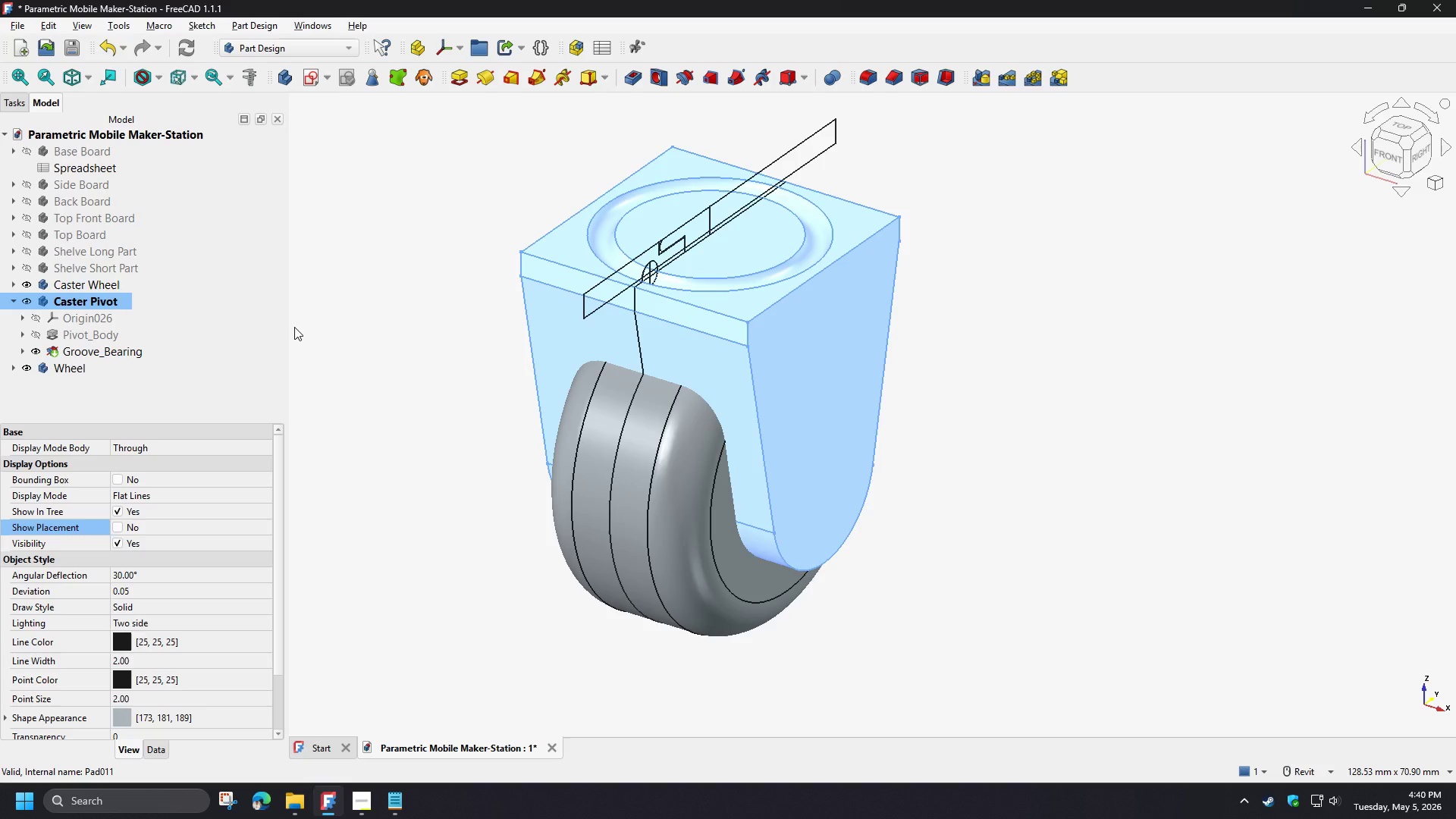 
wait(14.06)
 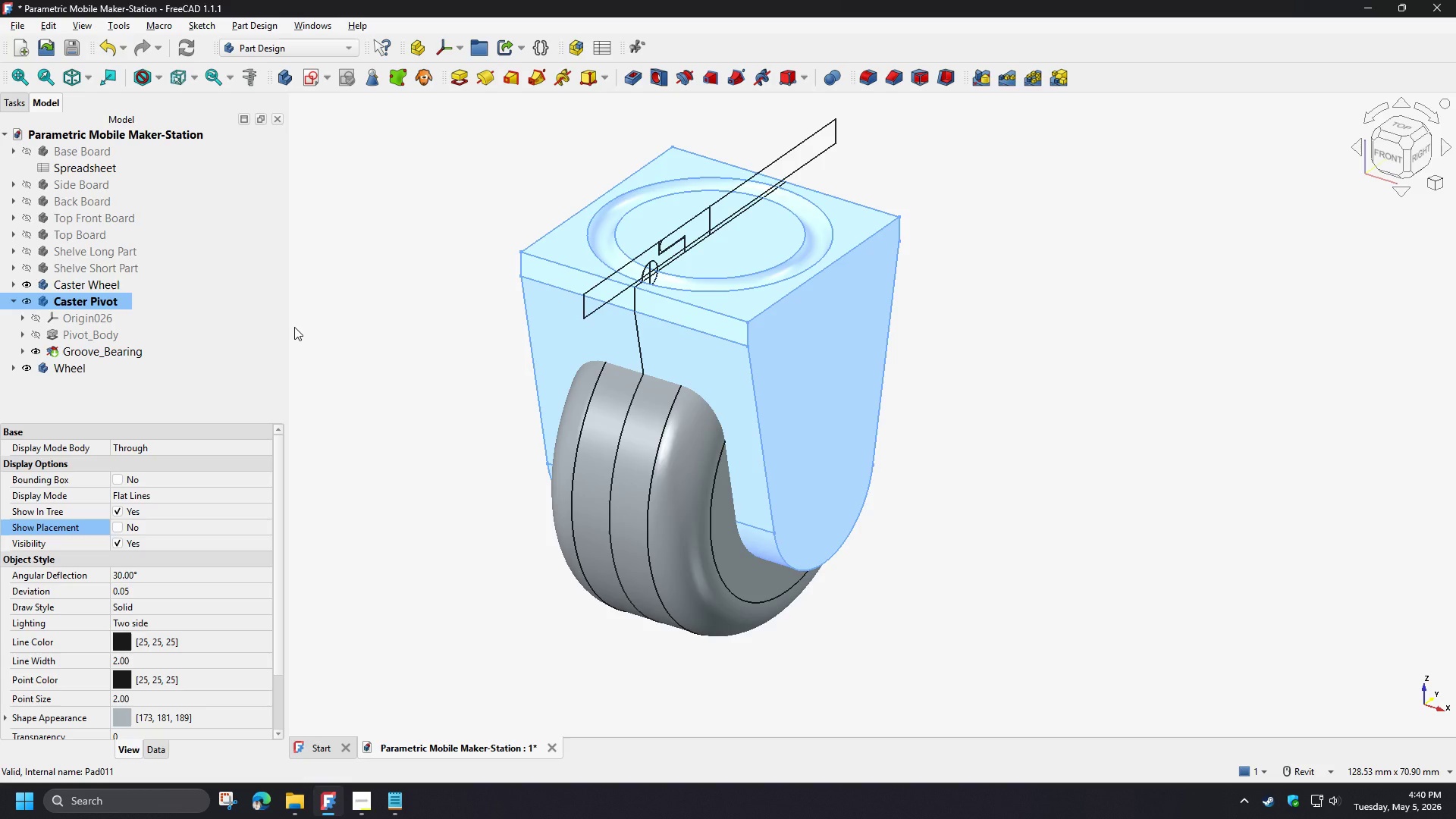 
left_click([15, 353])
 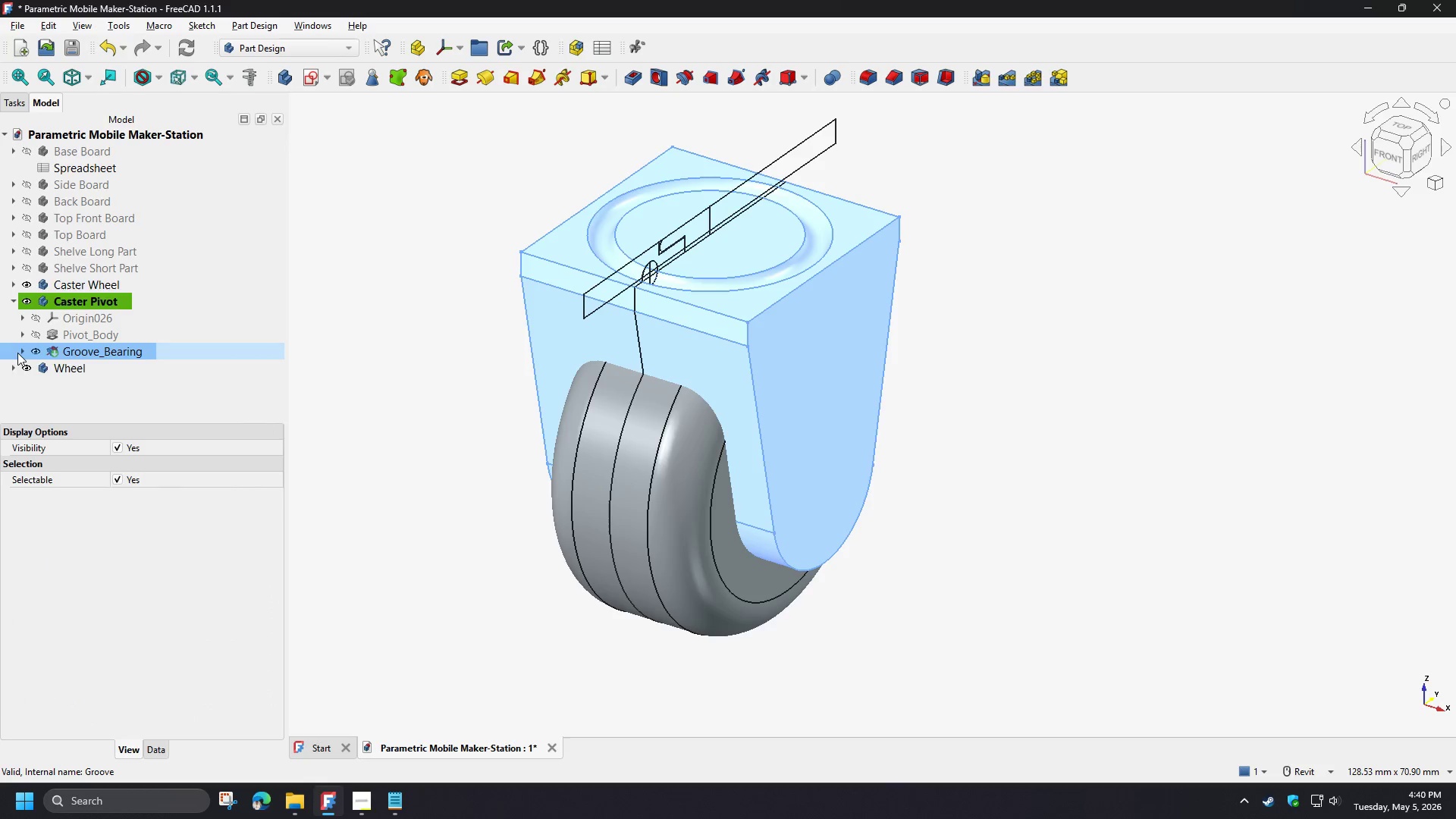 
left_click([19, 353])
 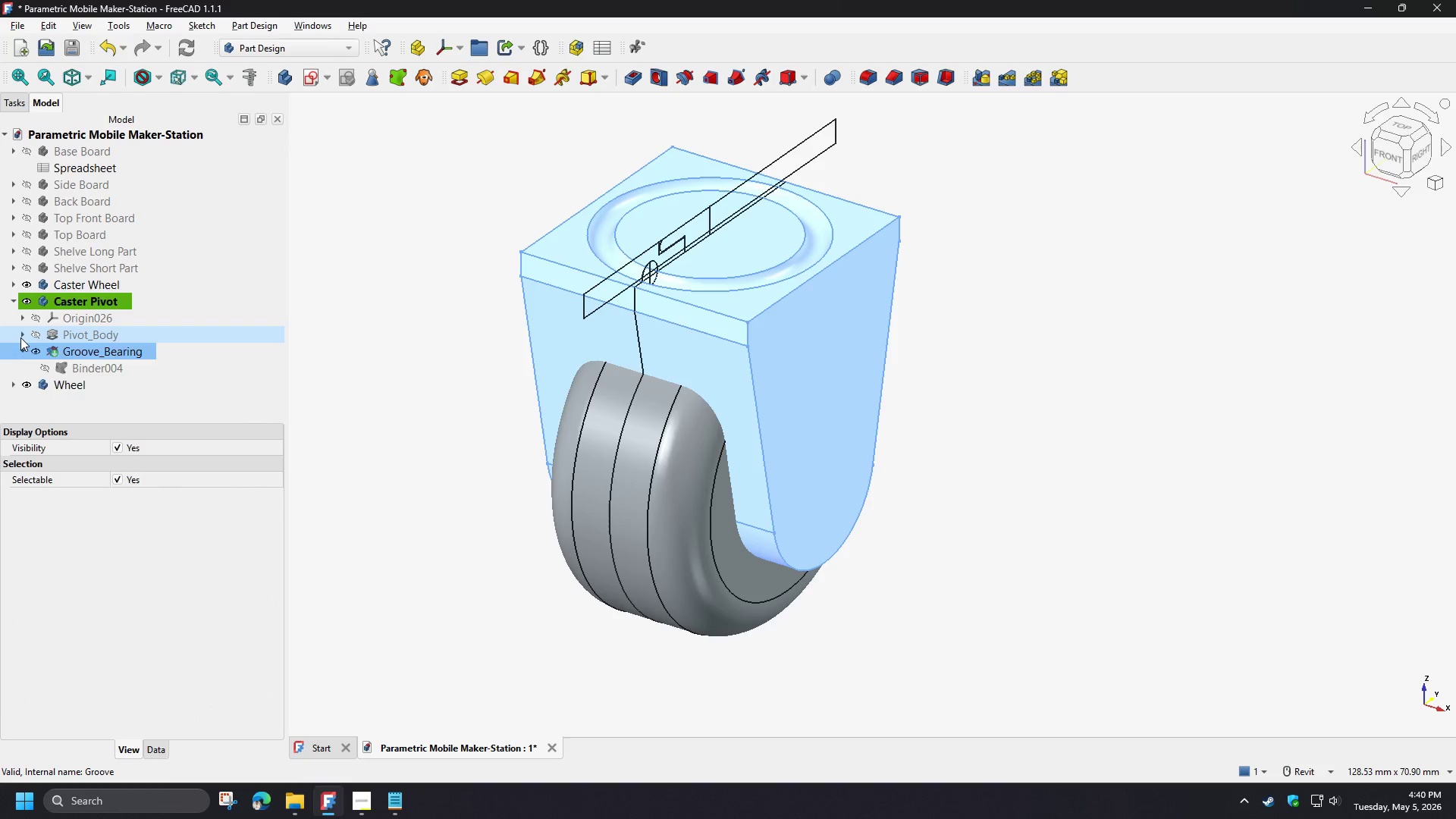 
left_click([20, 337])
 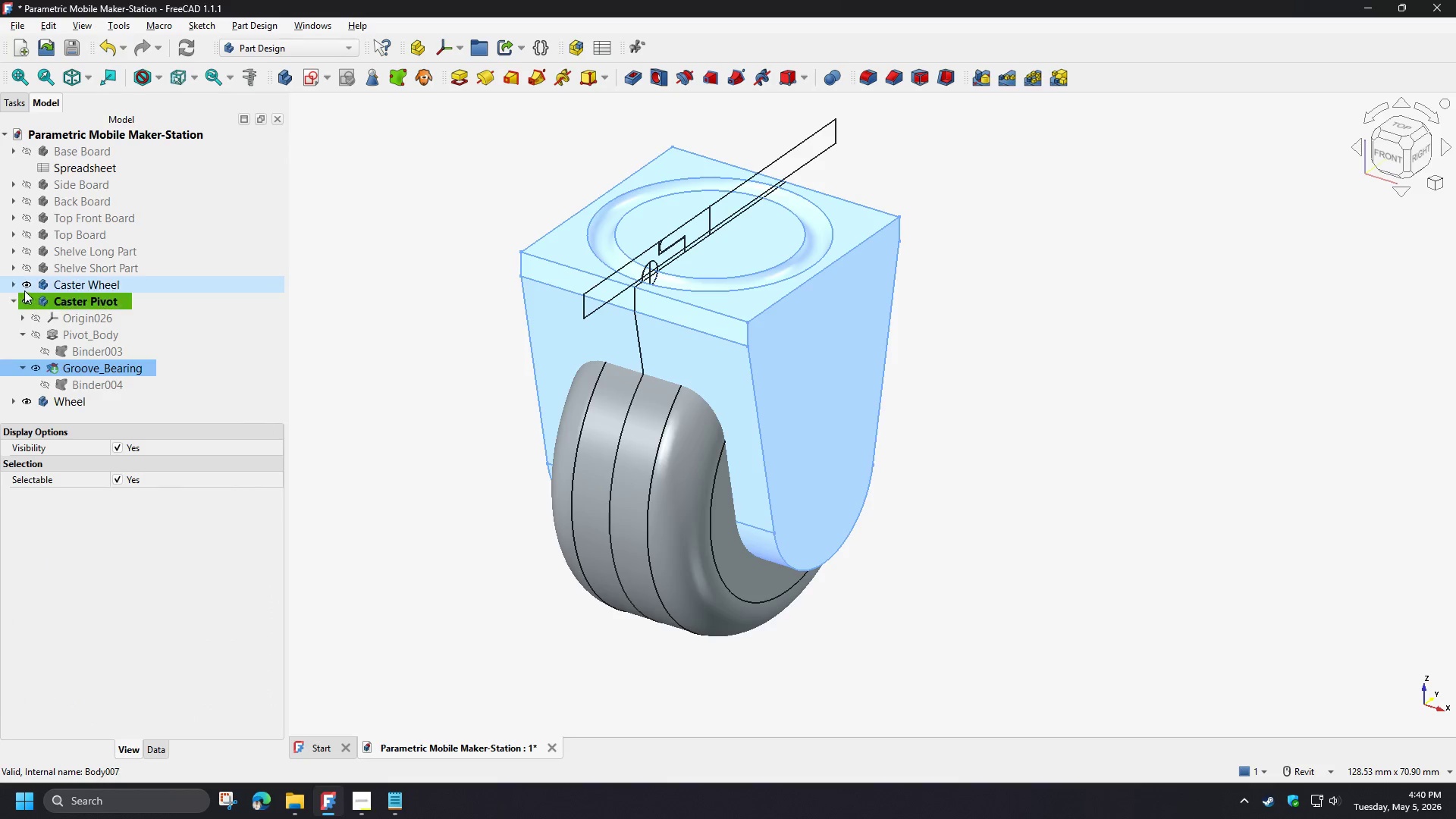 
left_click([14, 285])
 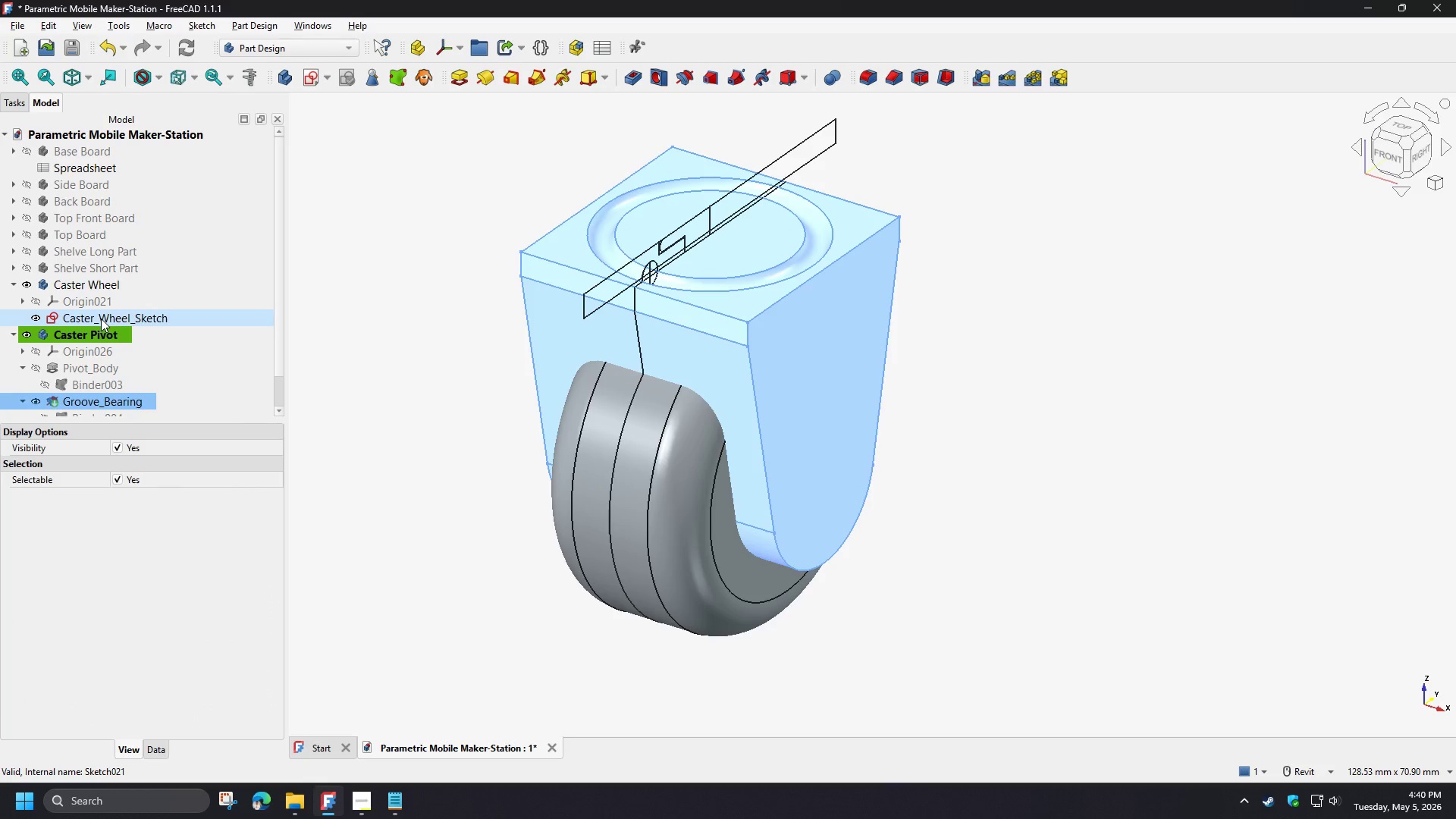 
left_click([101, 318])
 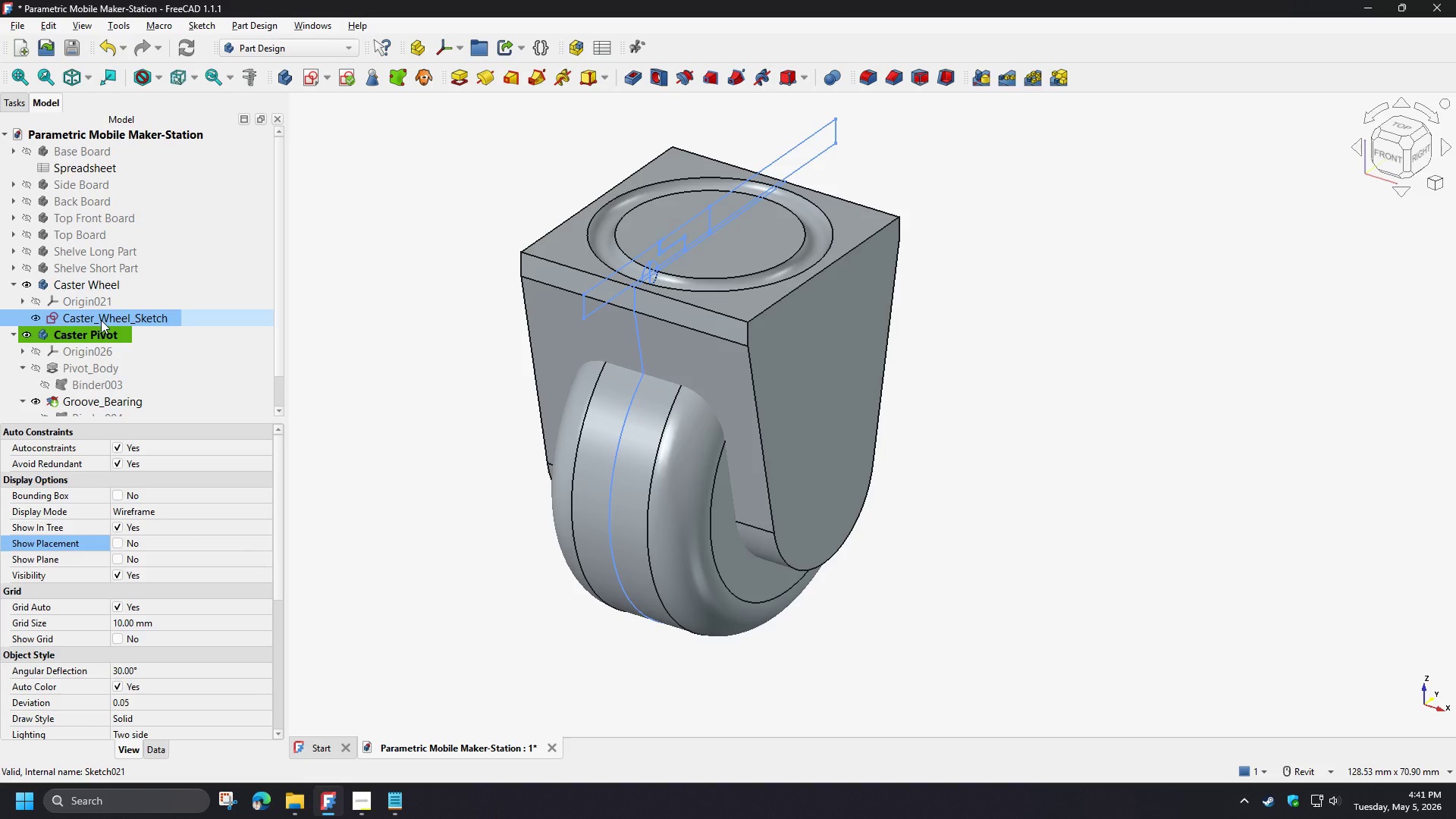 
type(v3)
 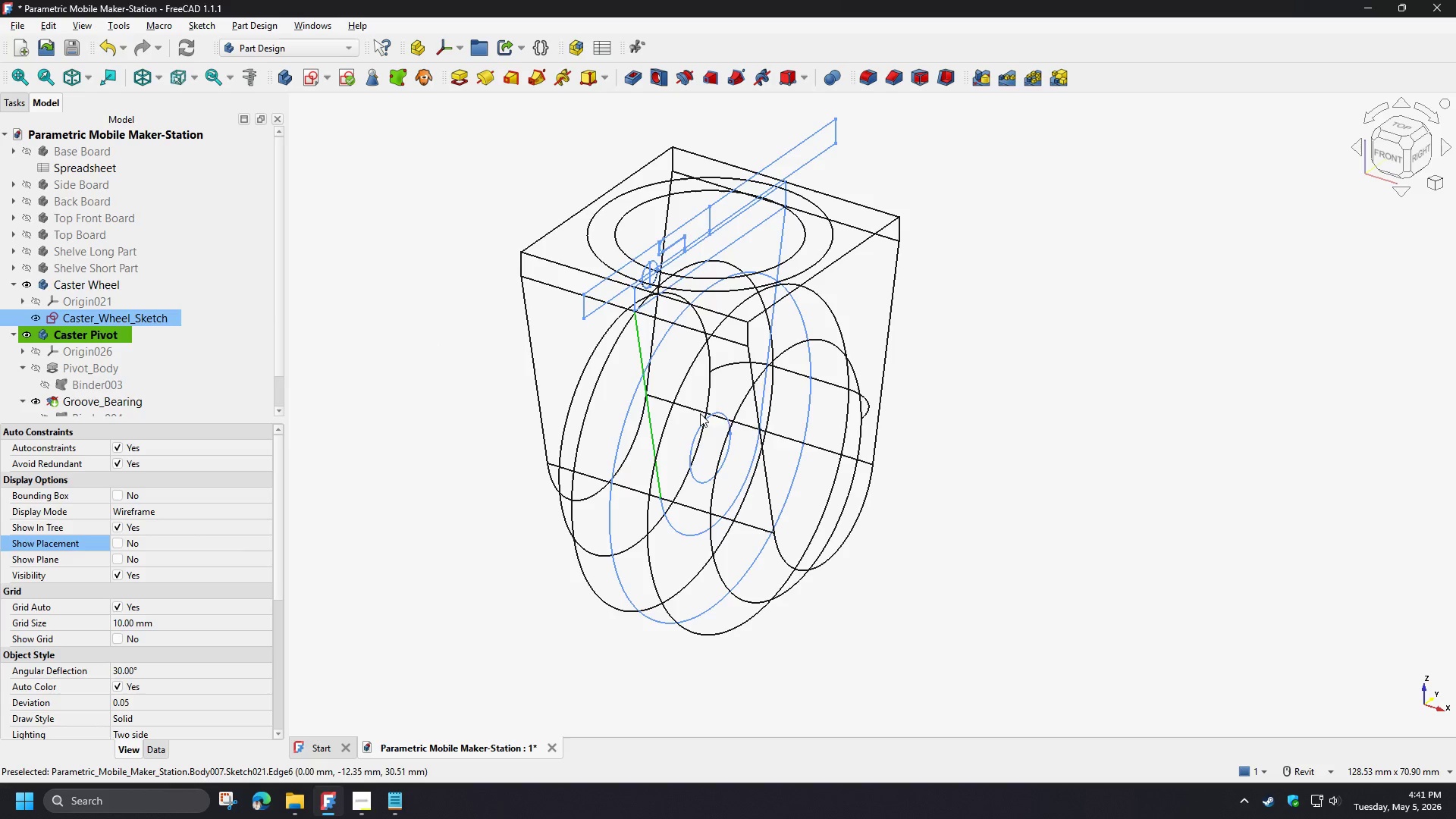 
scroll: coordinate [720, 412], scroll_direction: up, amount: 2.0
 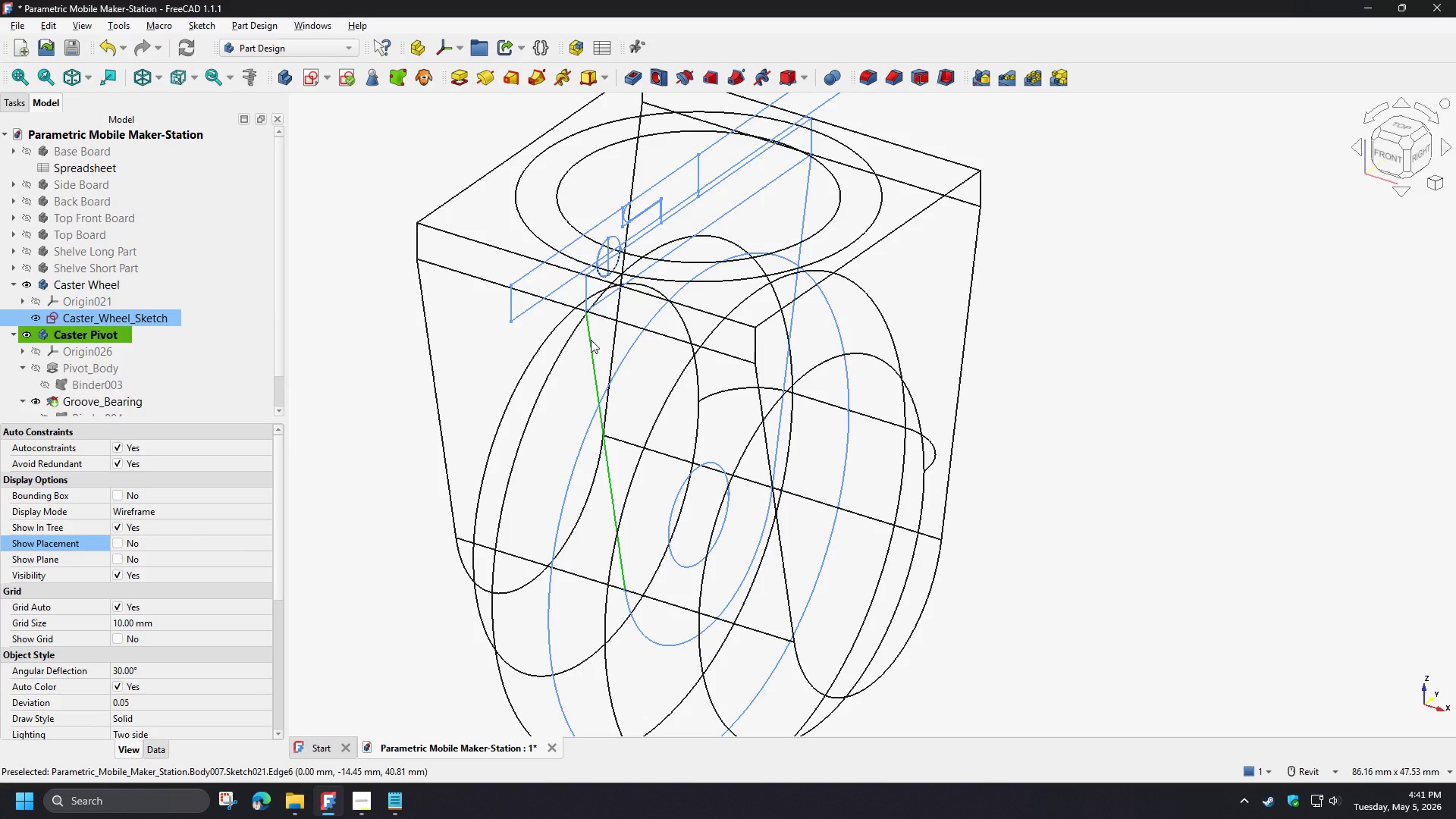 
left_click([591, 340])
 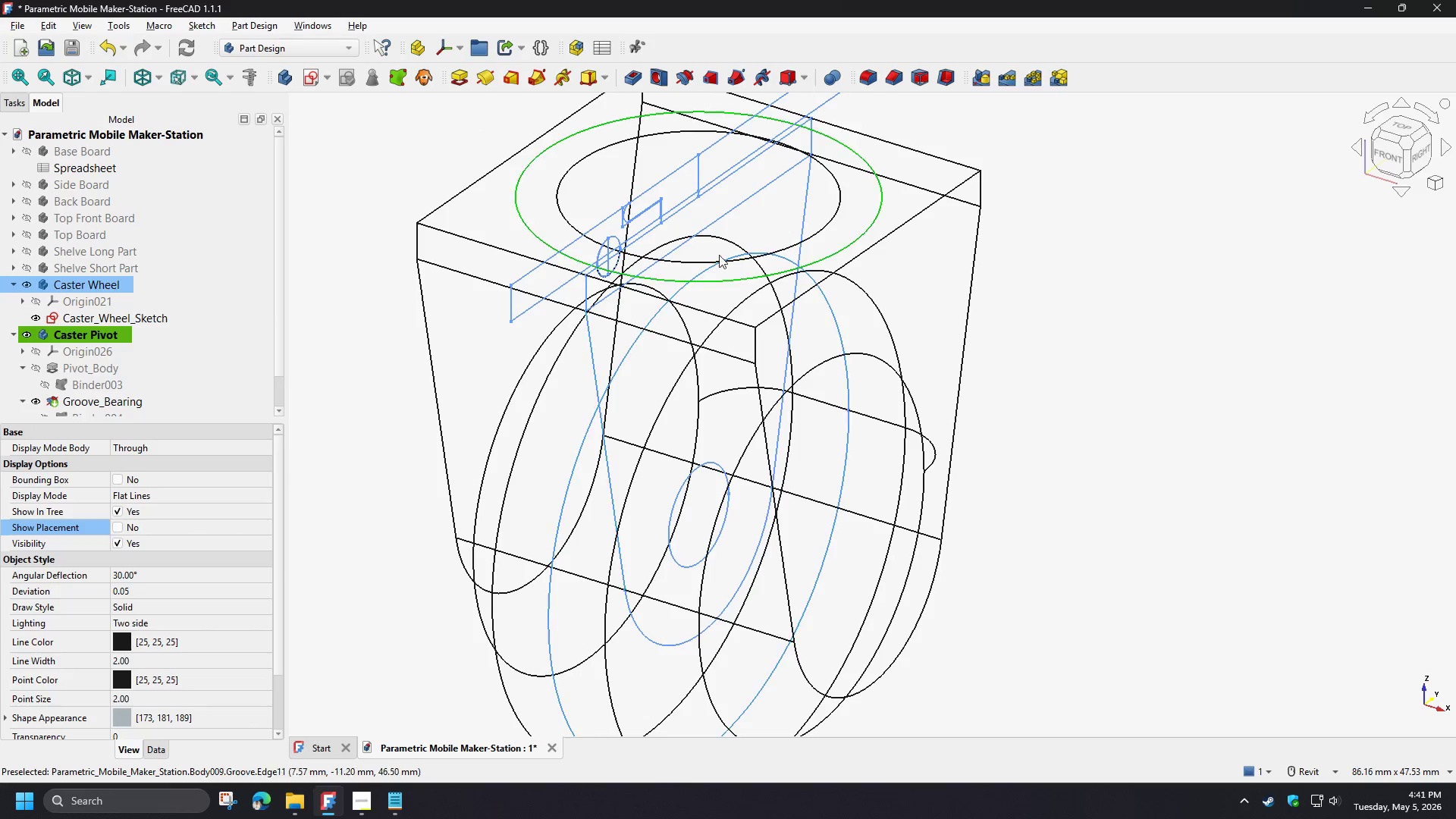 
hold_key(key=ControlLeft, duration=0.52)
 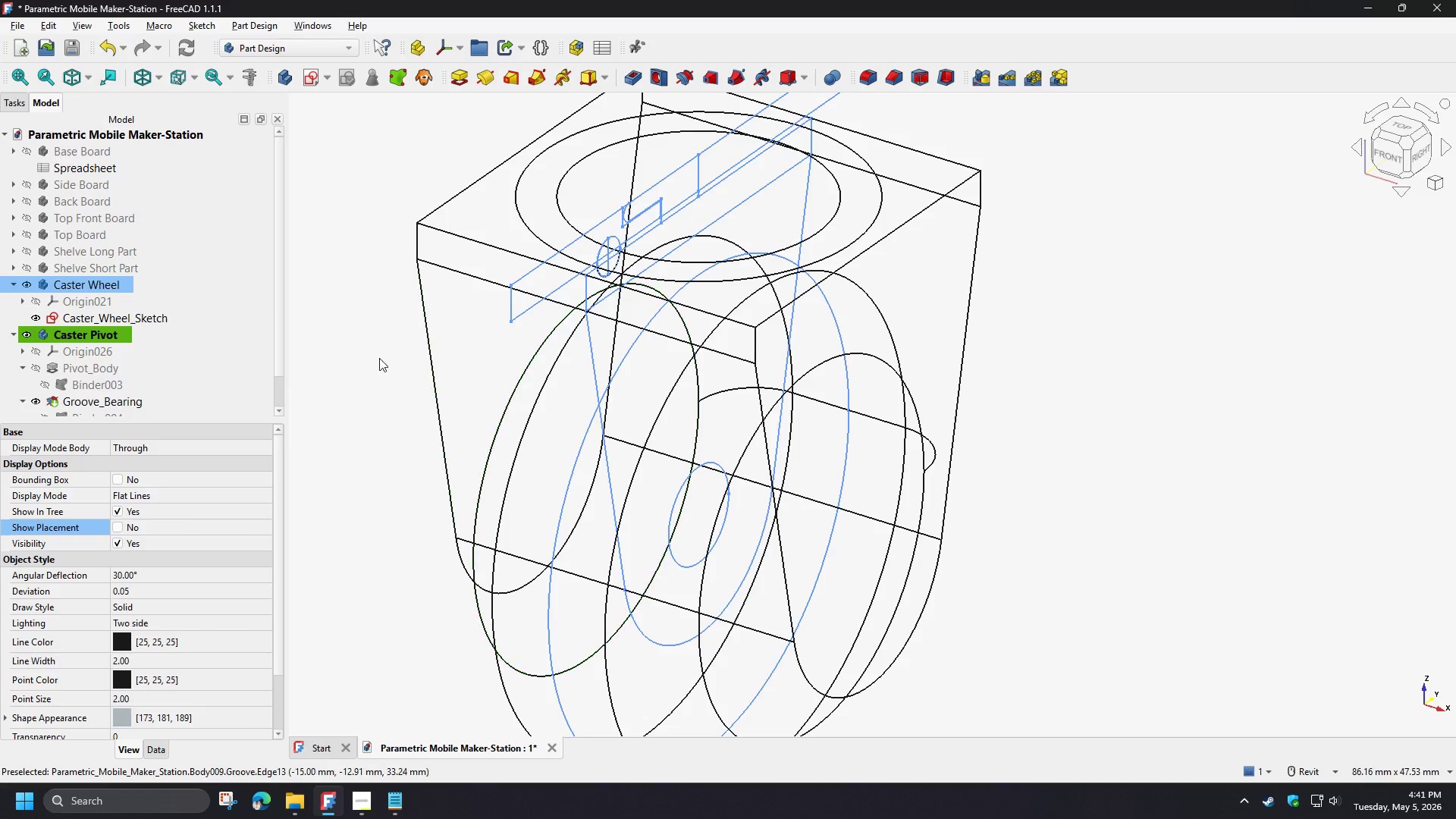 
left_click([376, 355])
 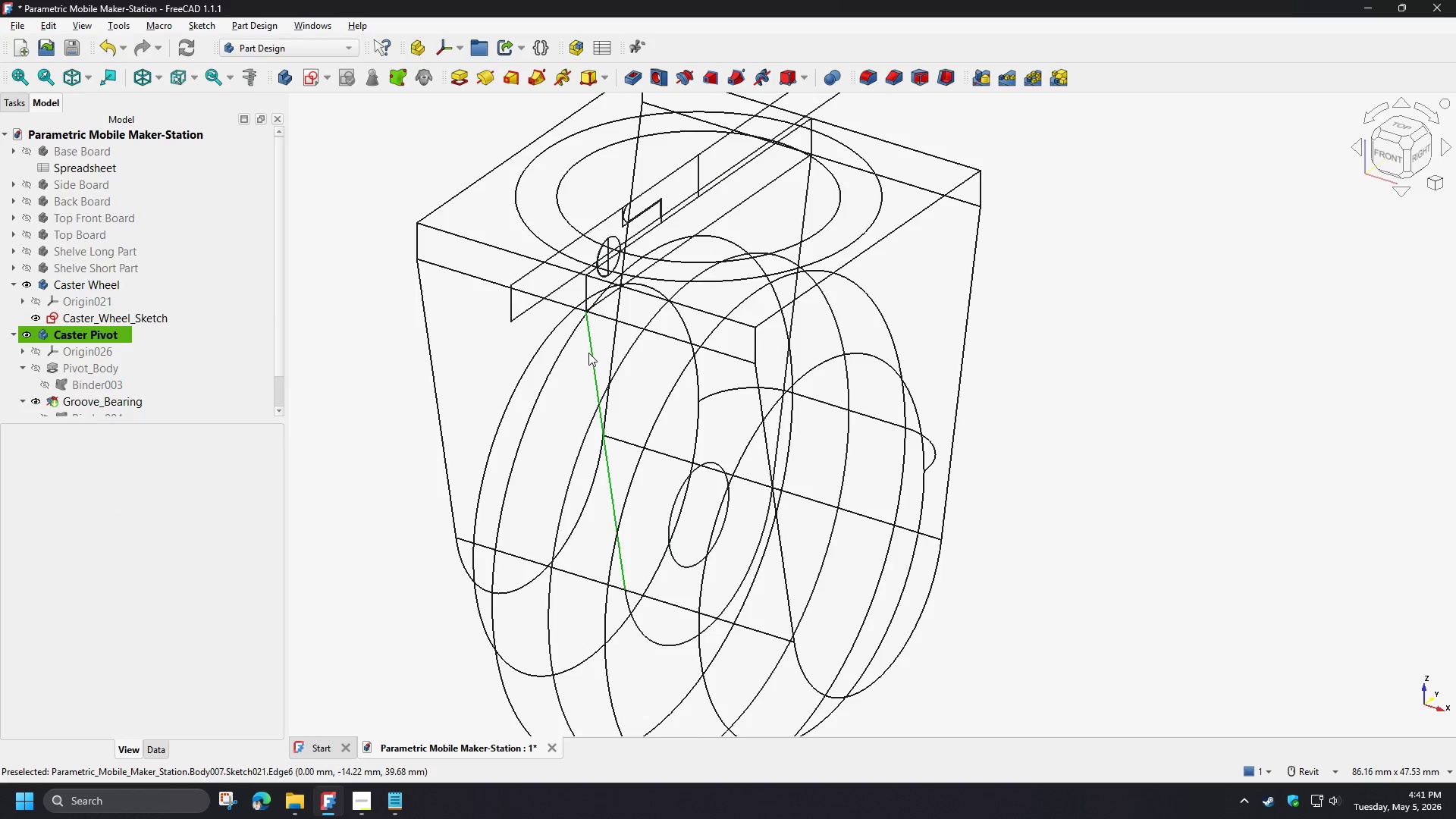 
left_click([590, 353])
 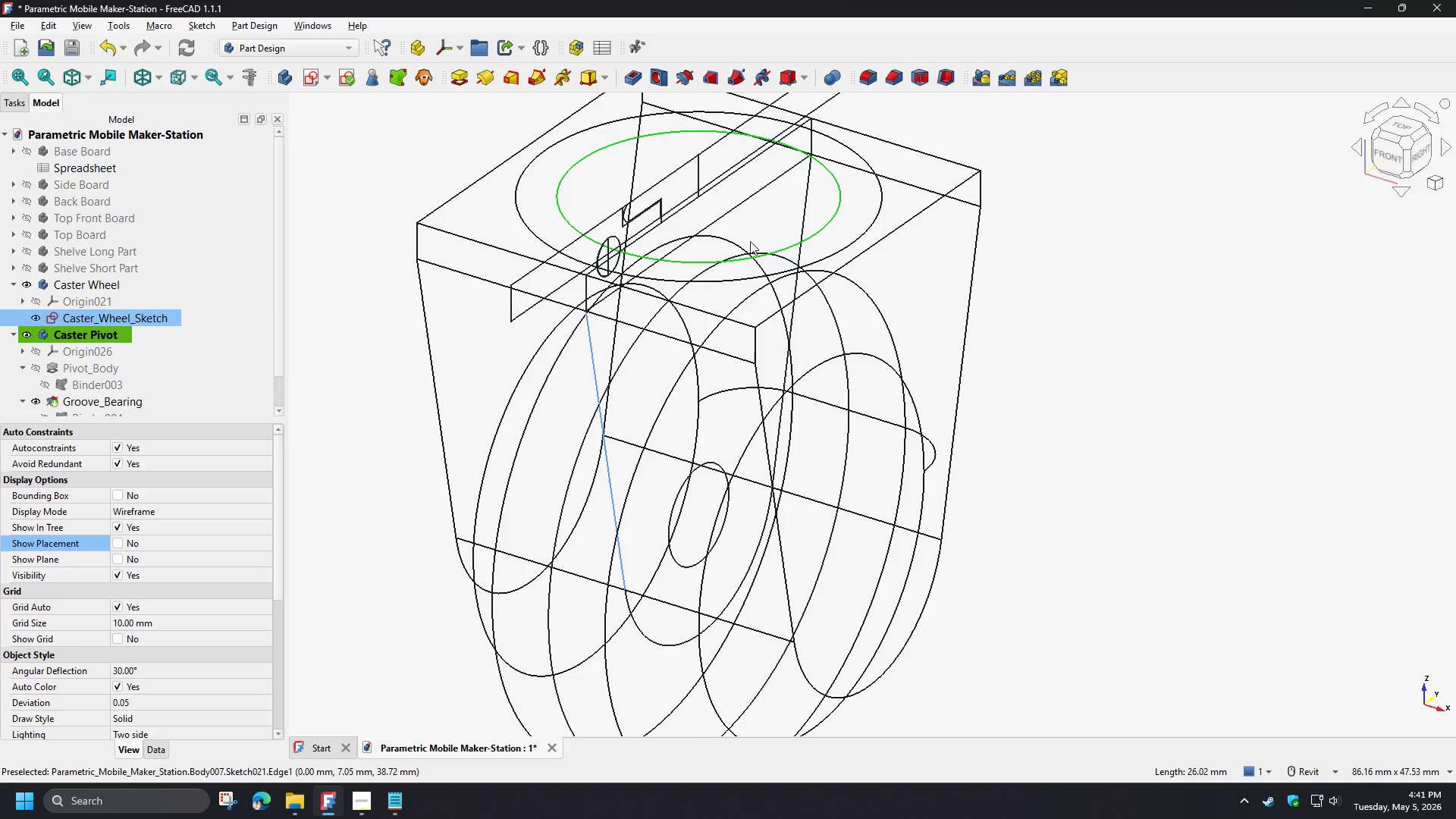 
hold_key(key=ControlLeft, duration=1.5)
left_click([737, 208])
 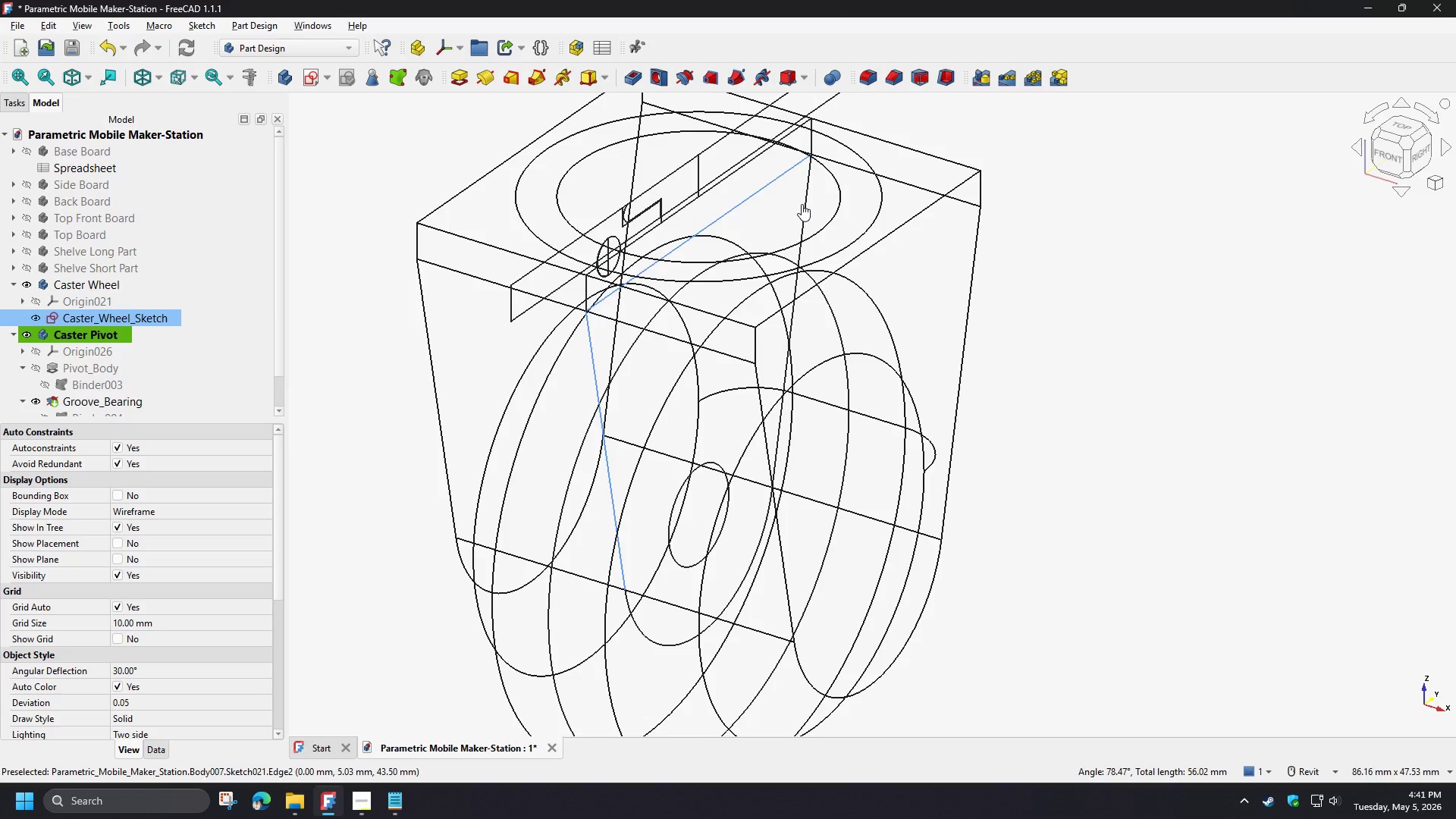 
hold_key(key=ControlLeft, duration=1.51)
left_click([803, 204])
 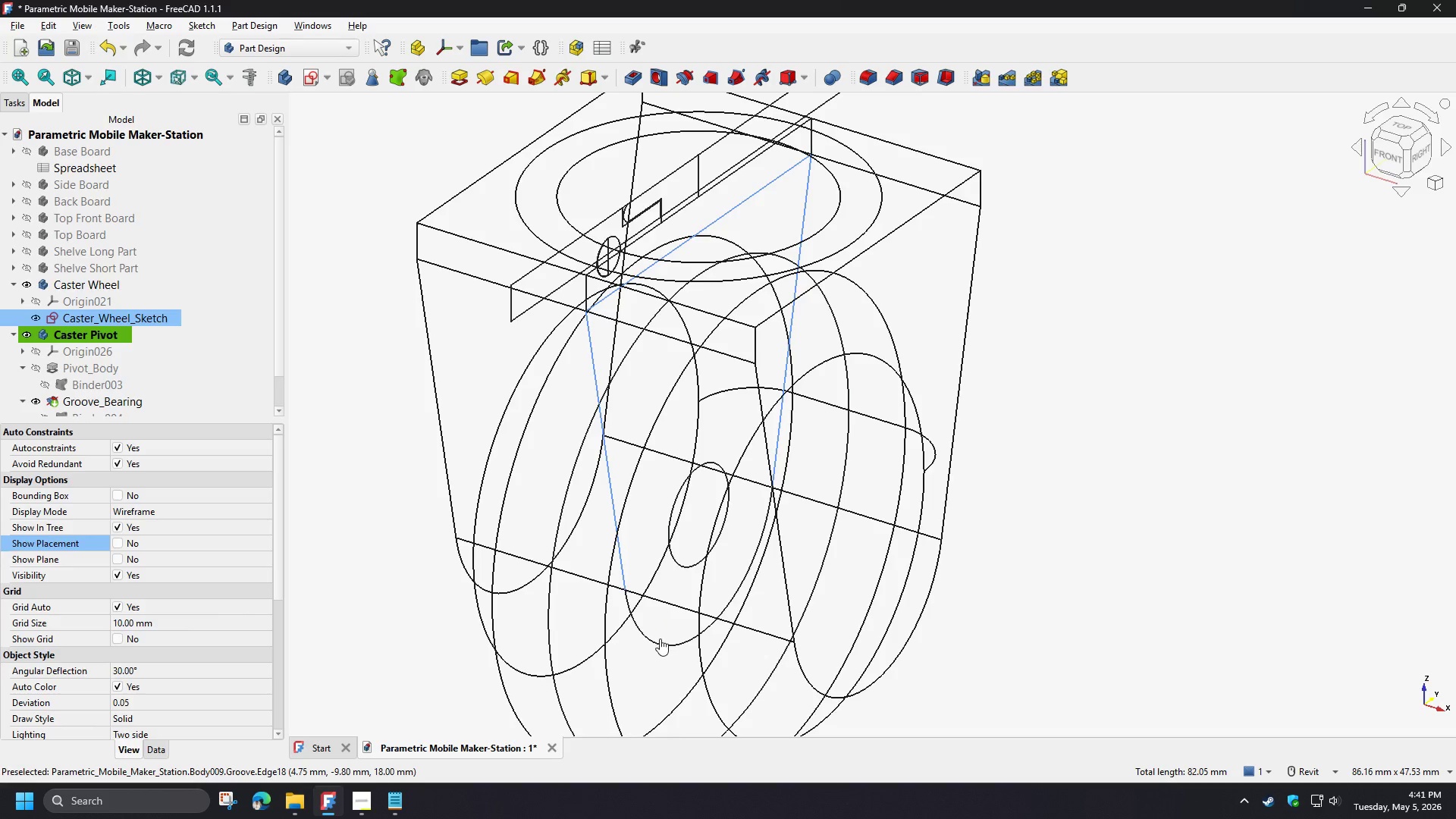 
hold_key(key=ControlLeft, duration=0.97)
left_click([659, 640])
 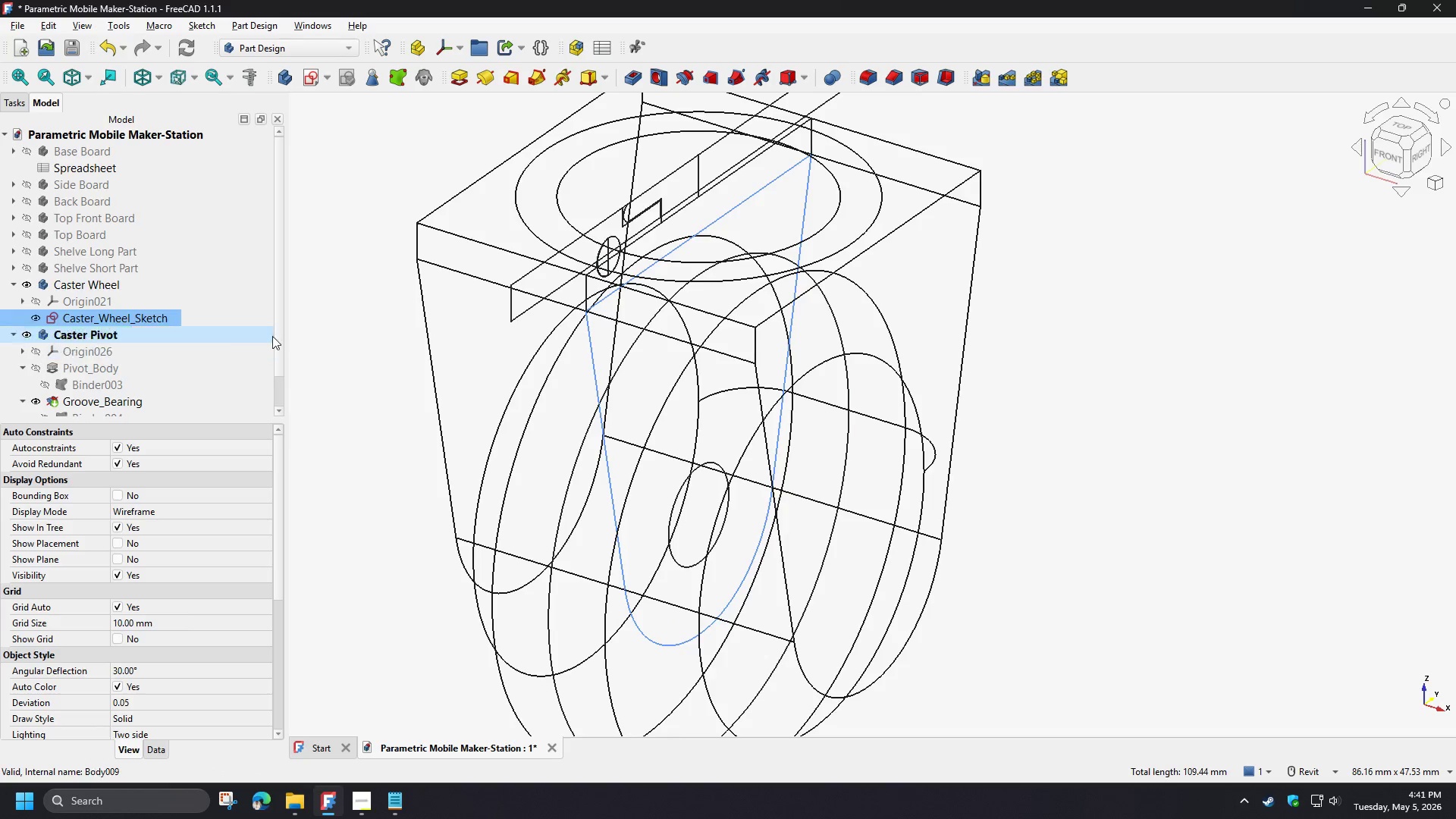 
left_click([405, 84])
 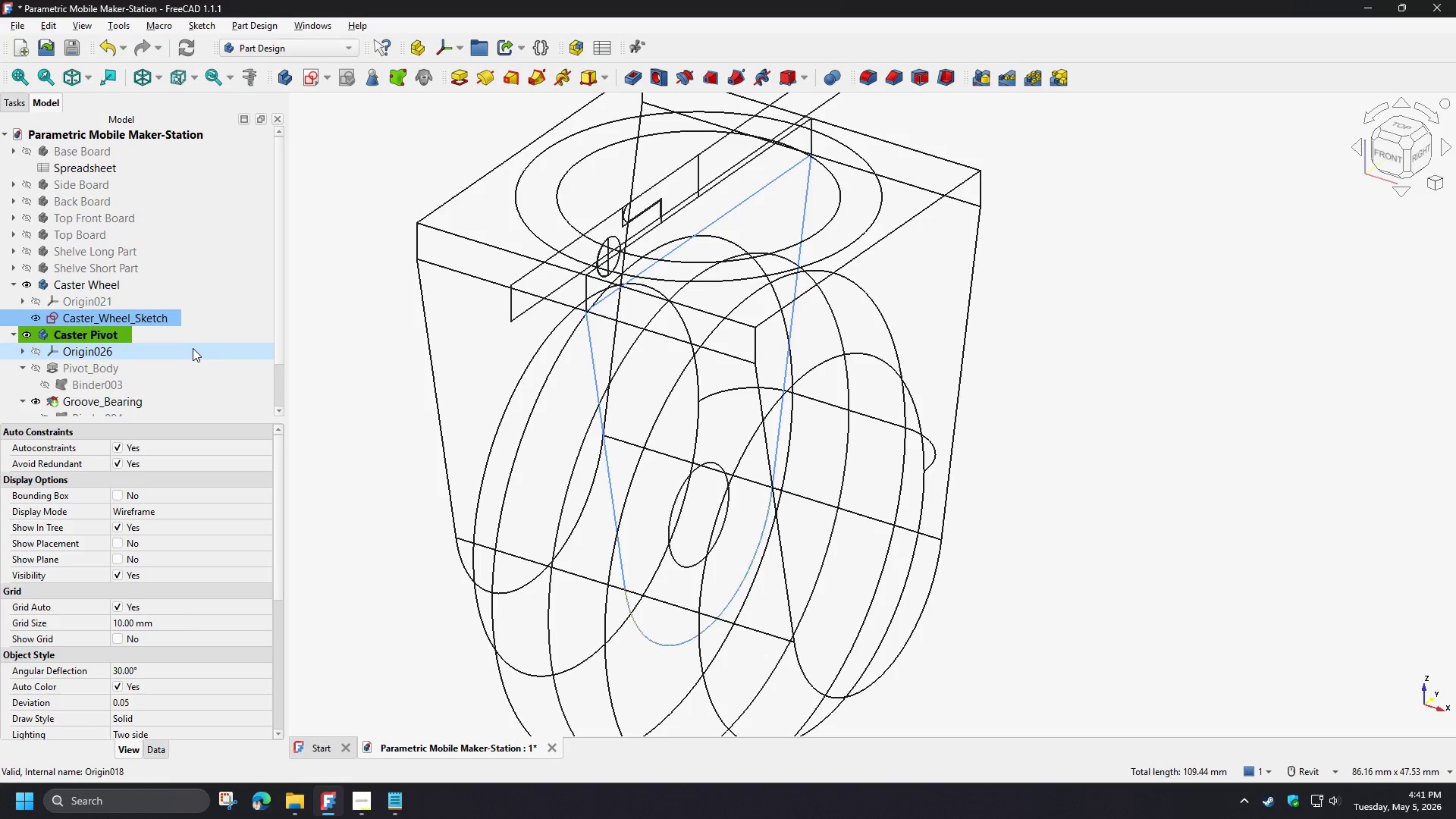 
scroll: coordinate [167, 363], scroll_direction: down, amount: 2.0
 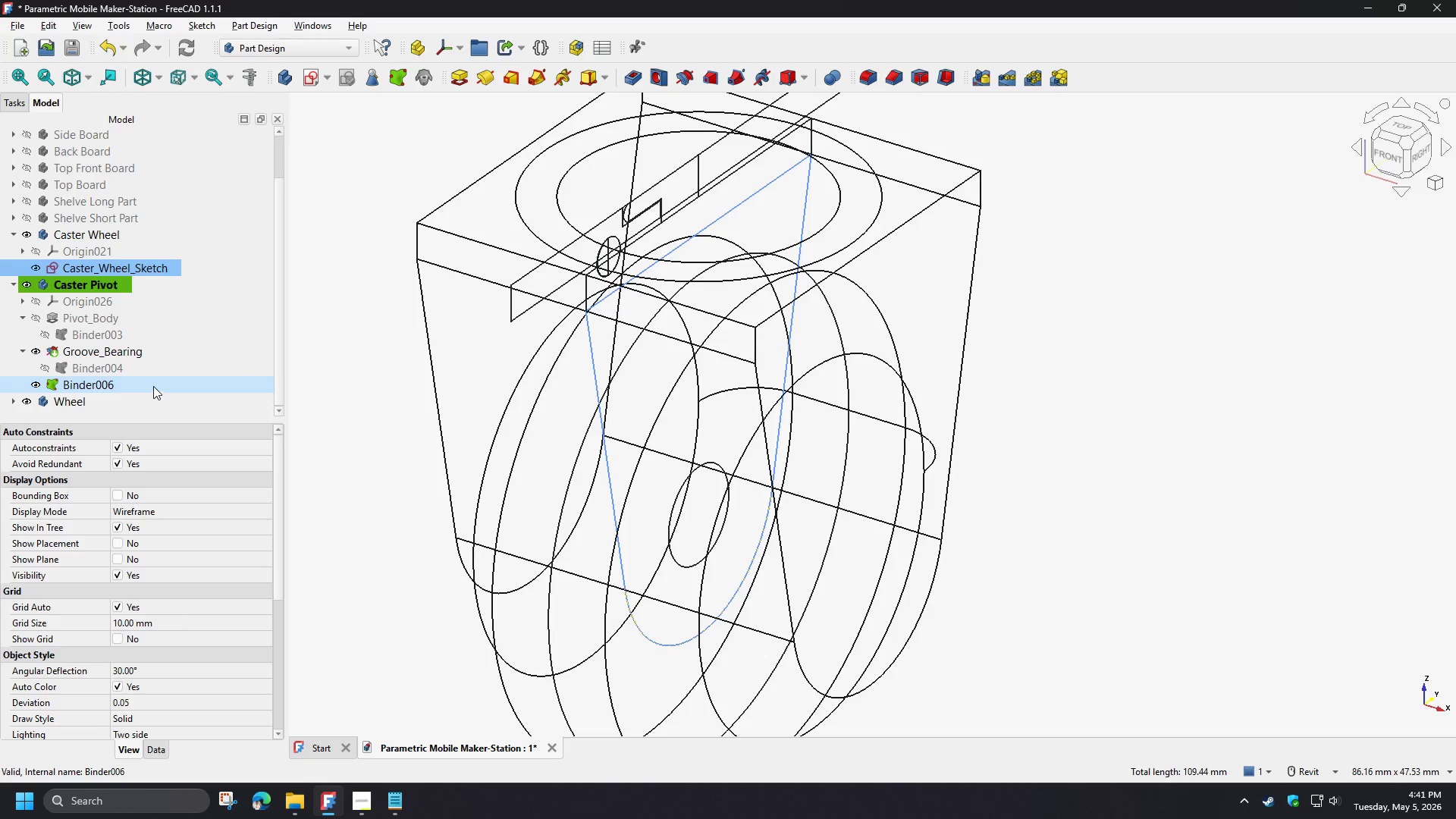 
left_click([142, 385])
 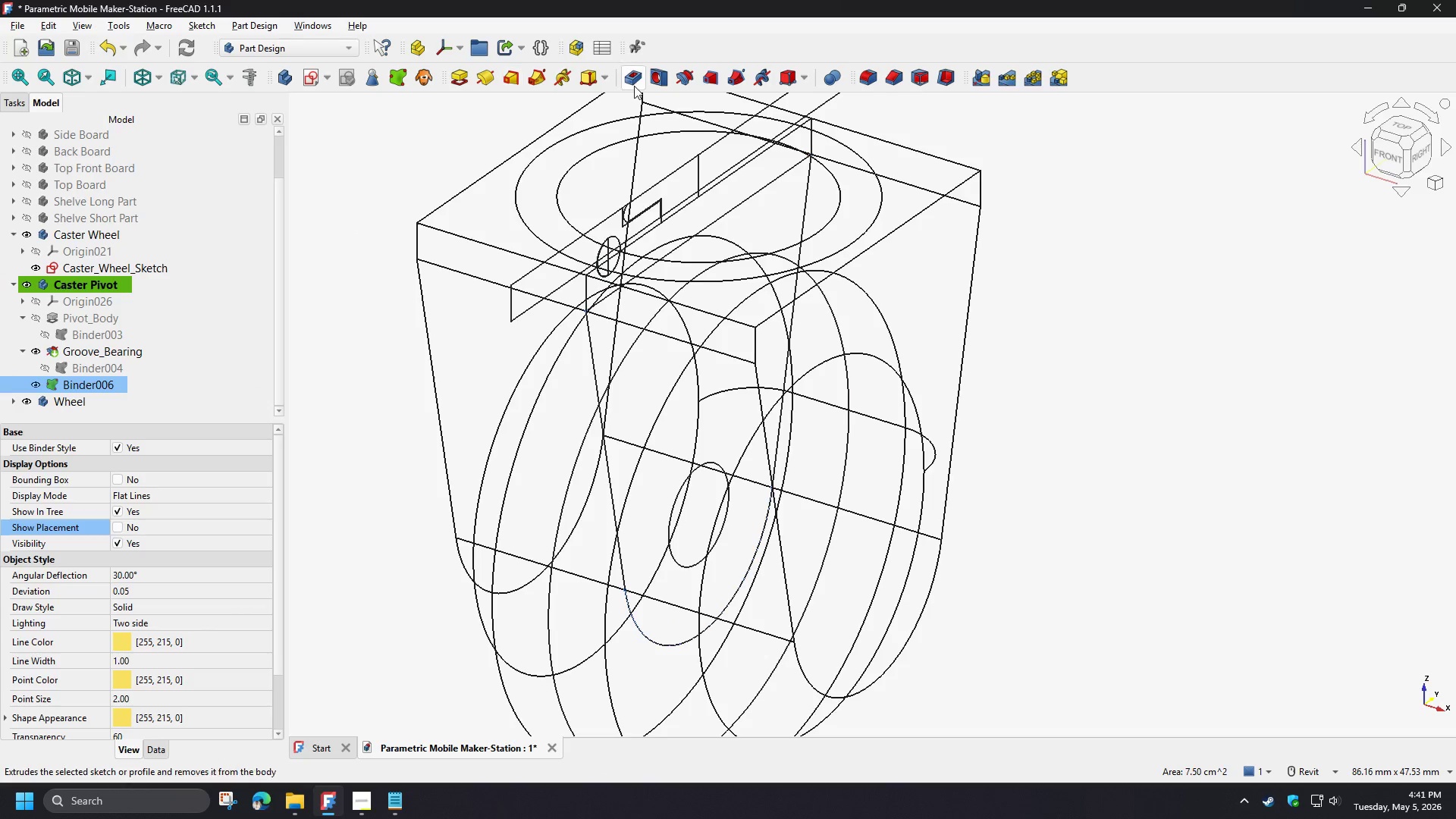 
left_click([635, 80])
 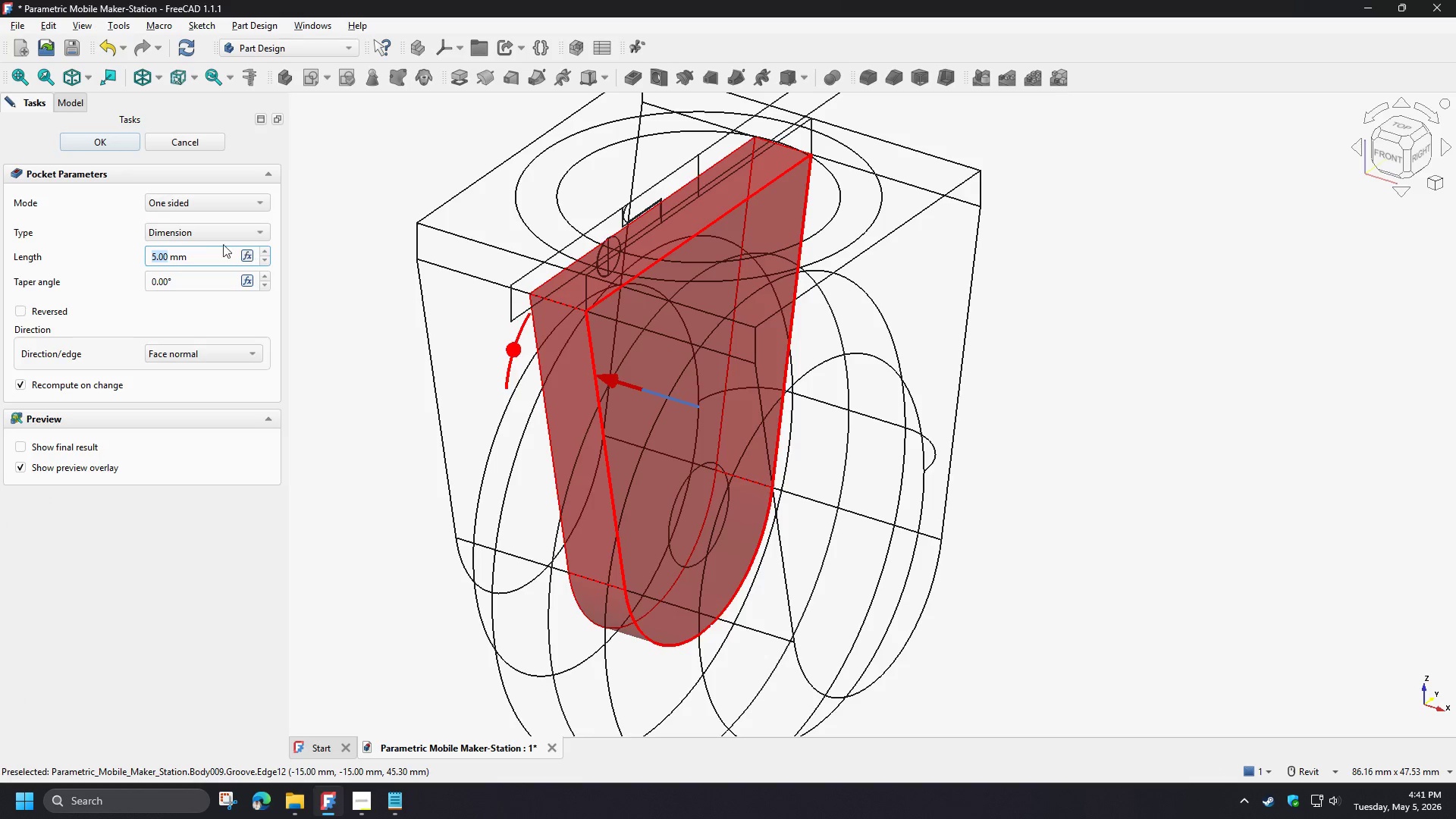 
left_click([182, 200])
 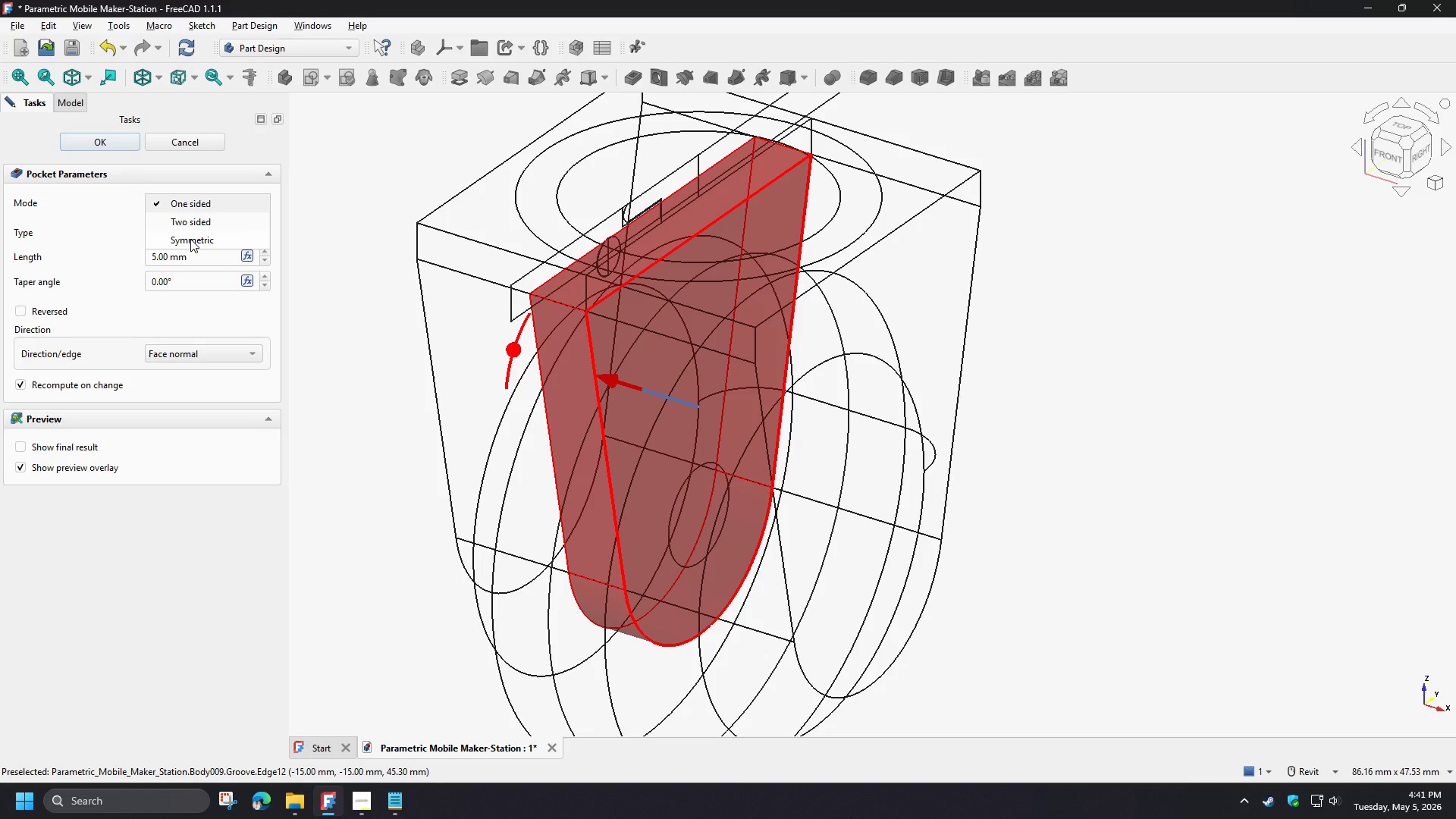 
left_click([190, 239])
 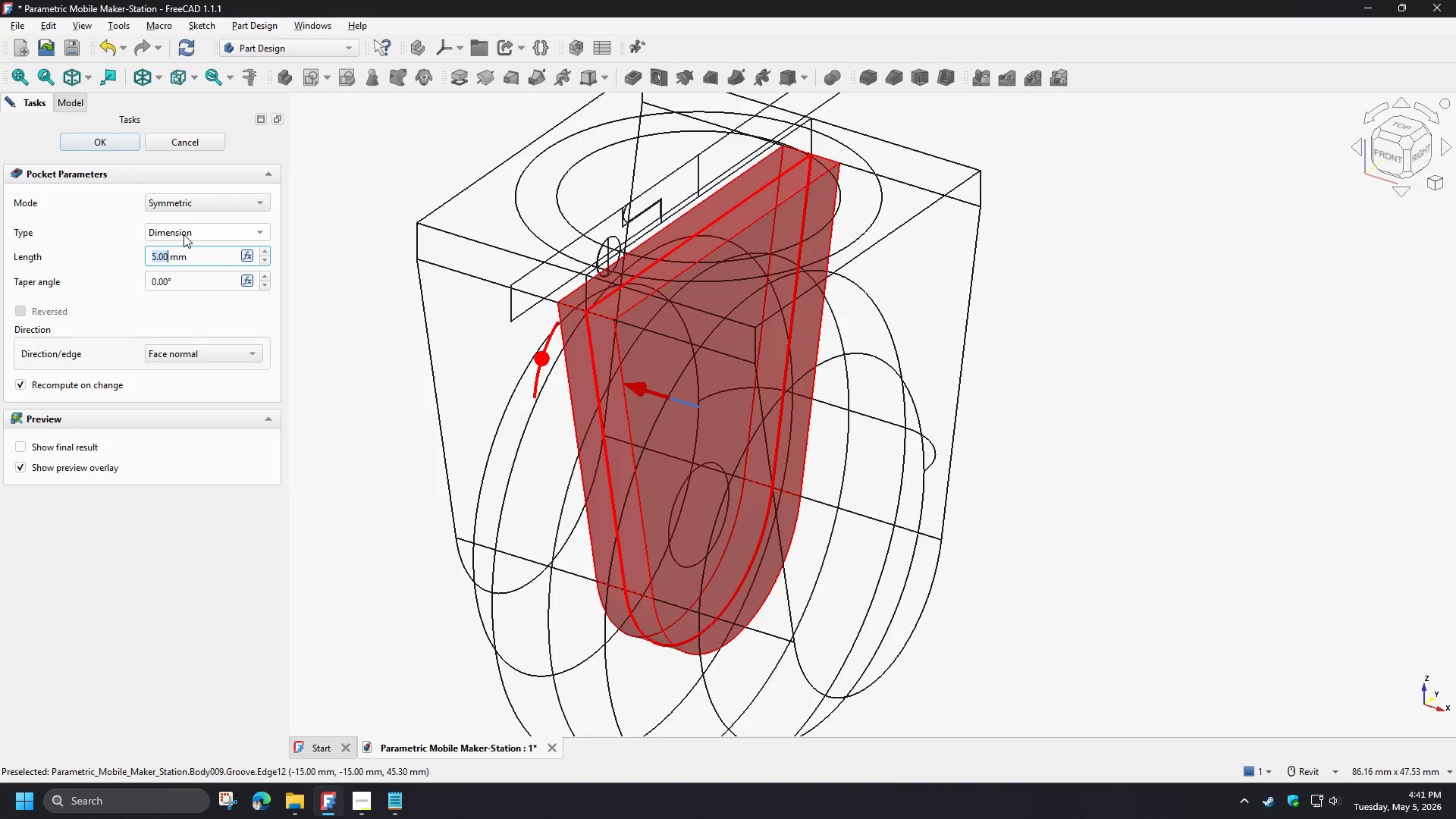 
left_click_drag(start_coordinate=[184, 234], to_coordinate=[128, 234])
 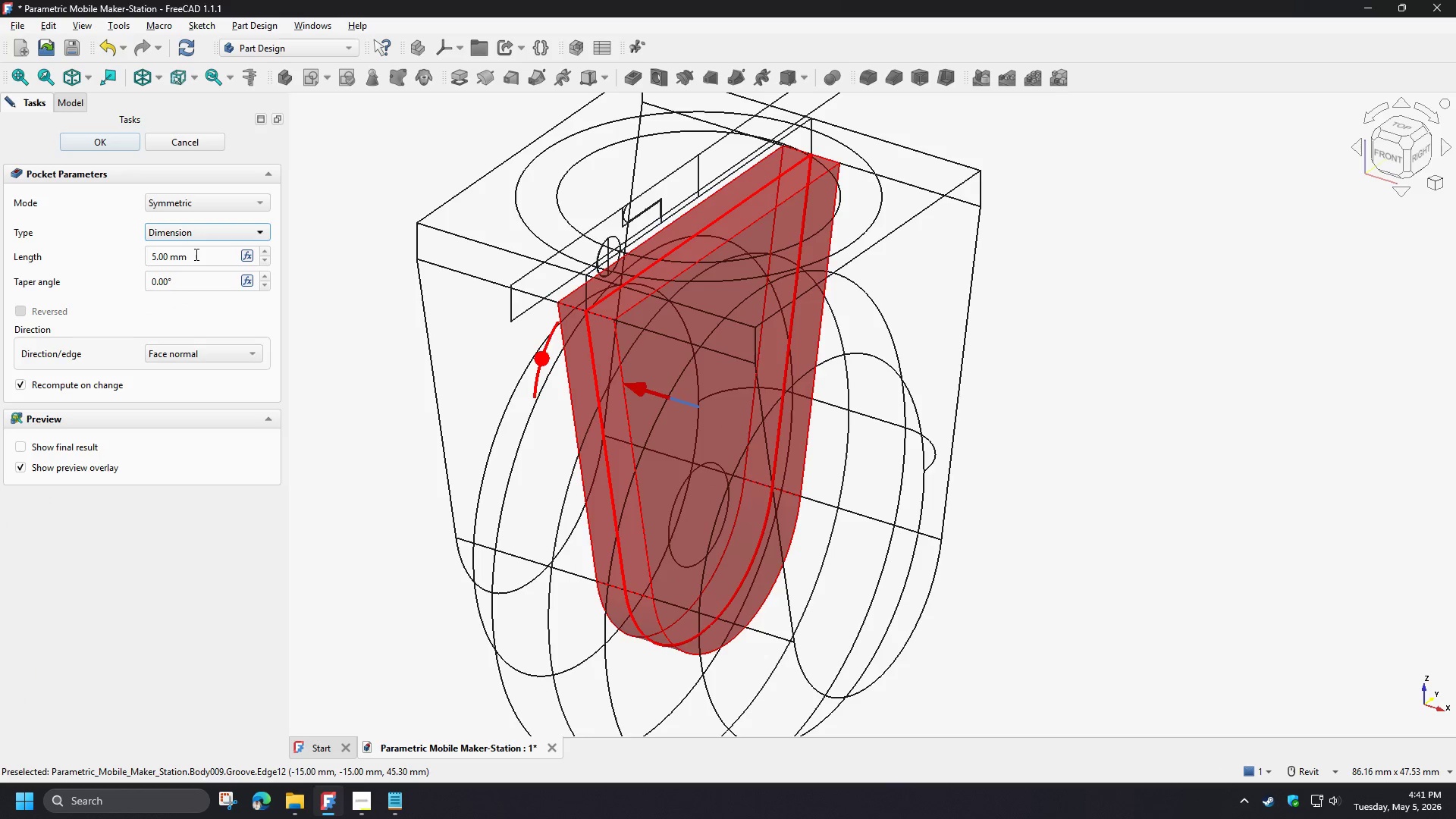 
left_click_drag(start_coordinate=[195, 254], to_coordinate=[61, 254])
 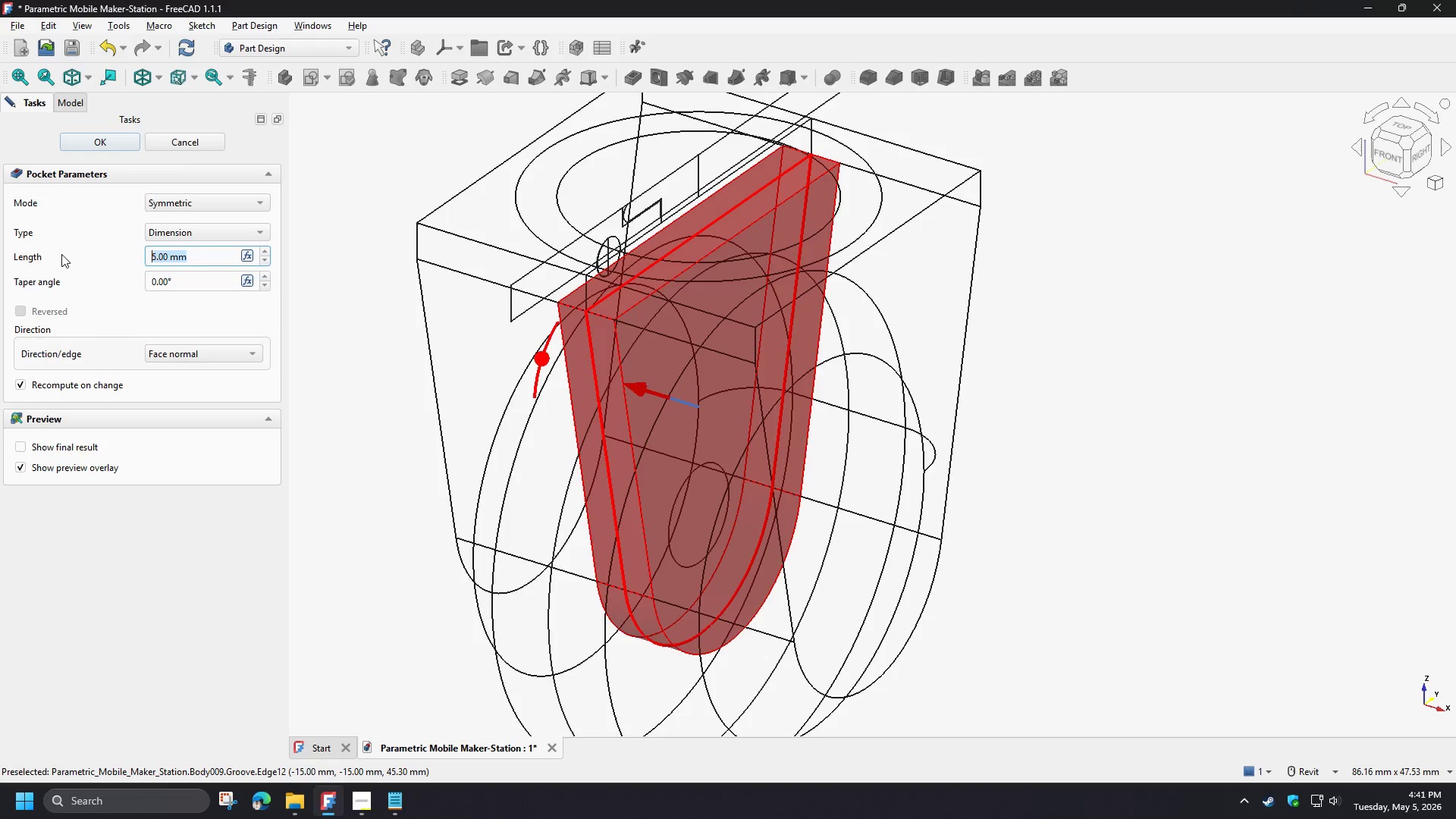 
key(Numpad2)
 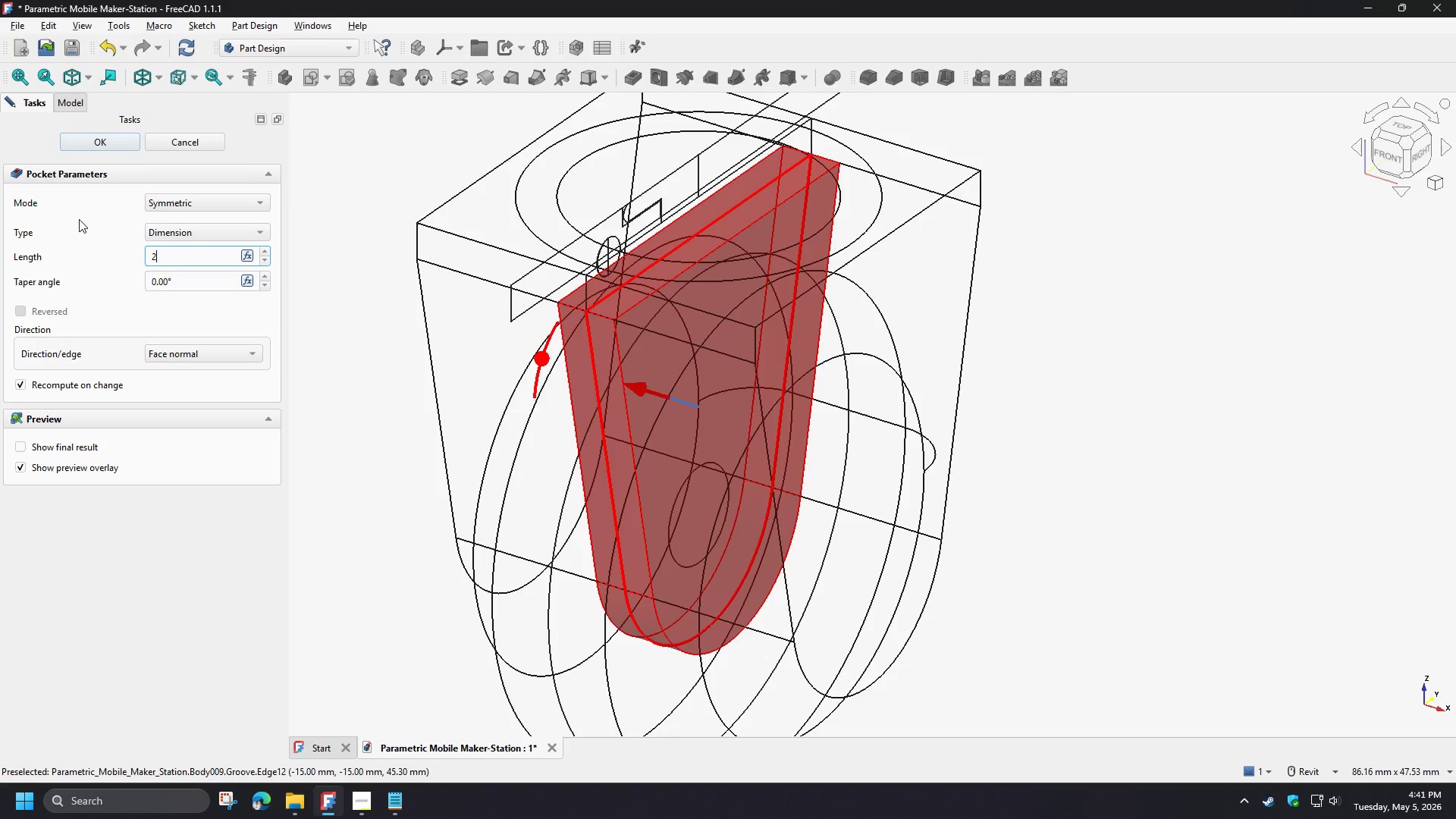 
key(Numpad2)
 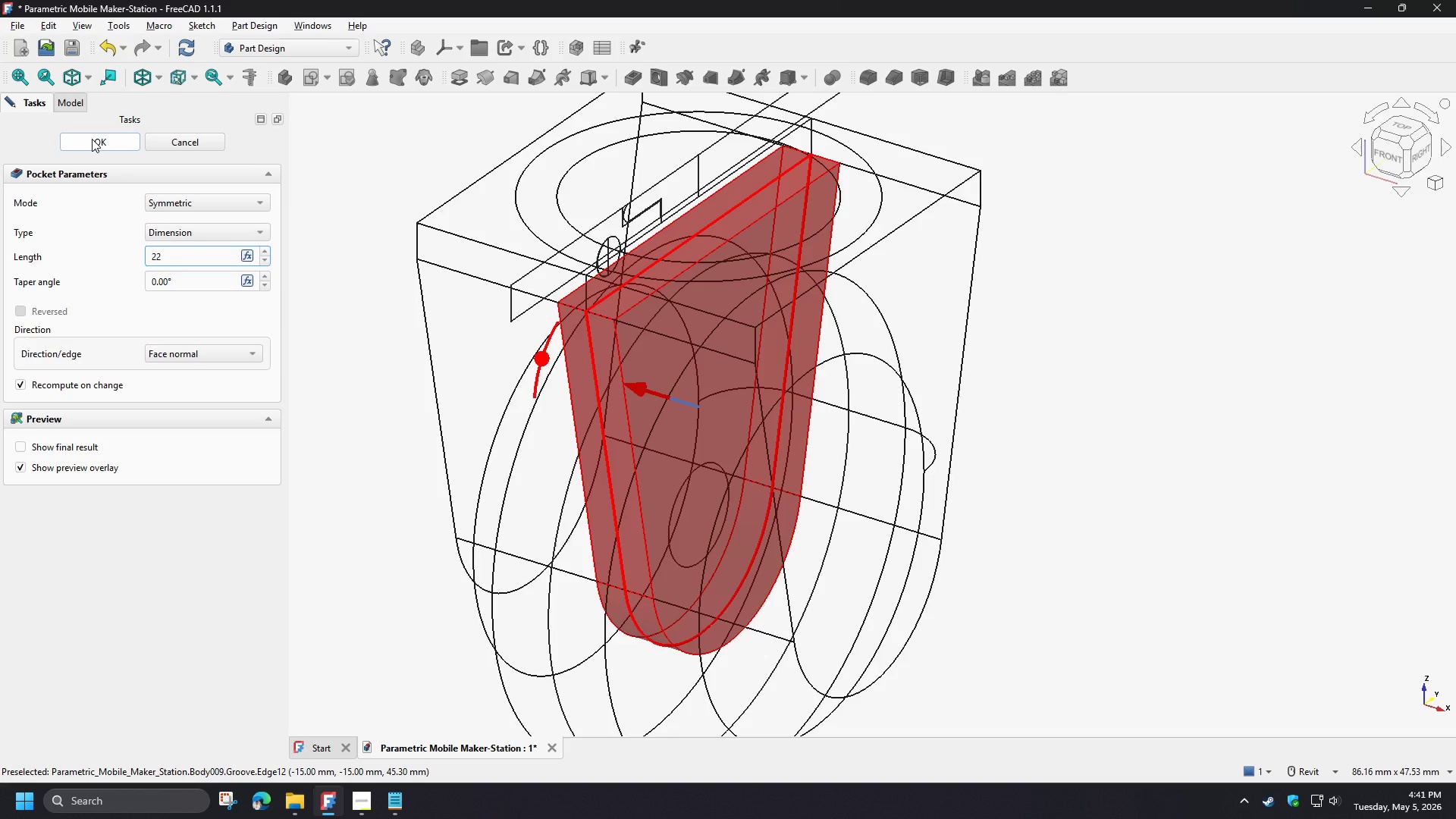 
left_click([92, 139])
 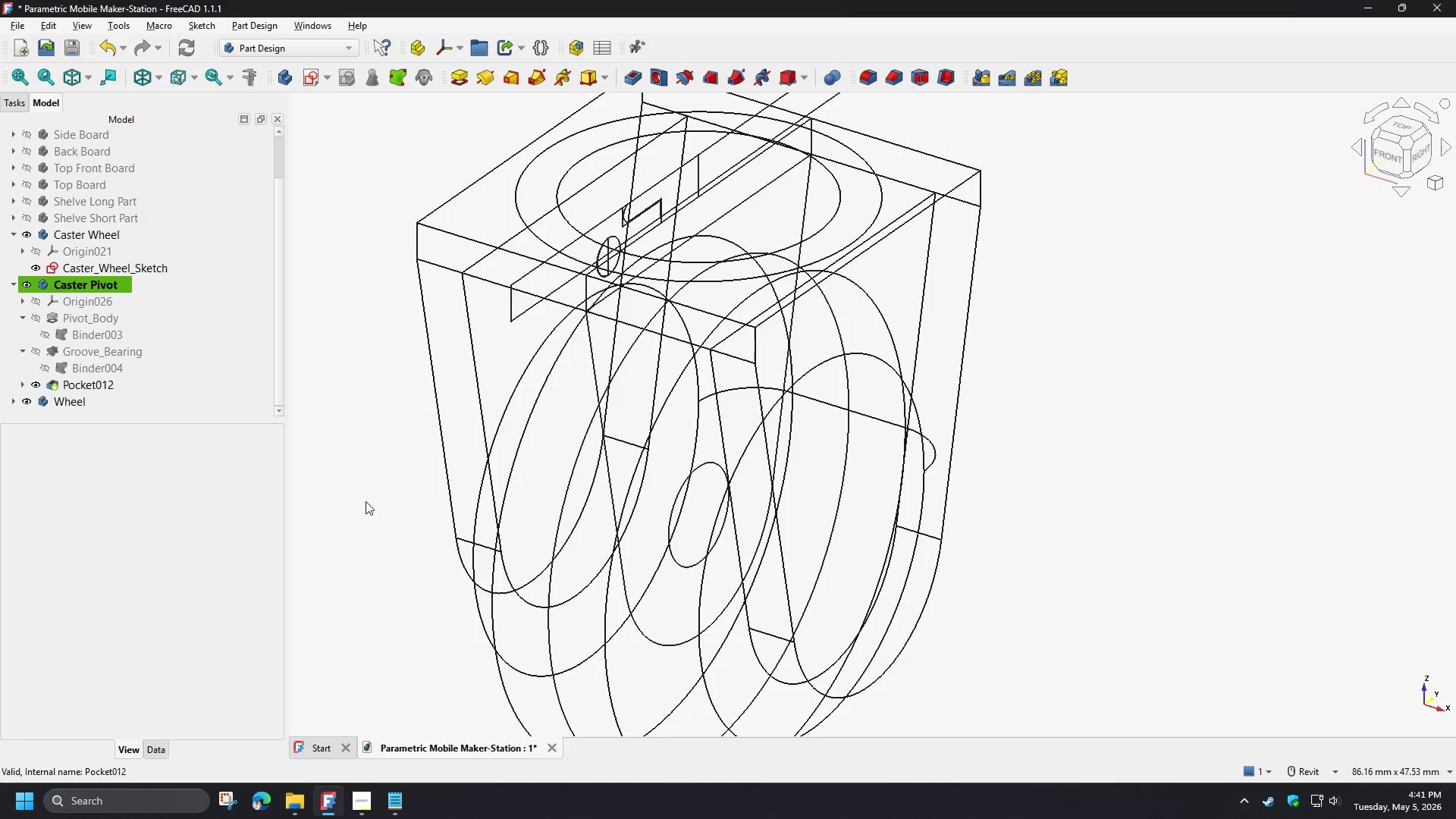 
left_click([100, 384])
 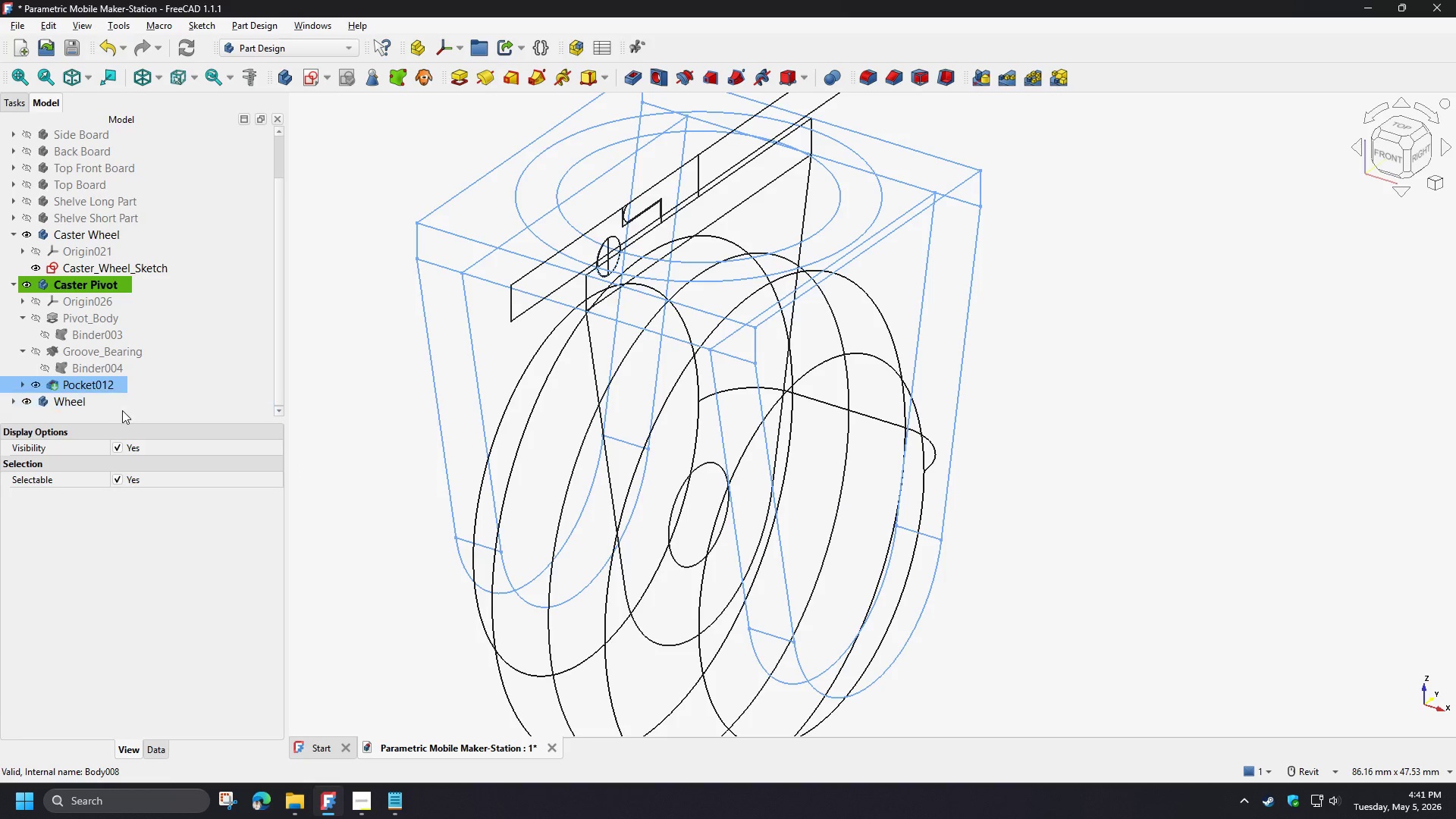 
key(F2)
 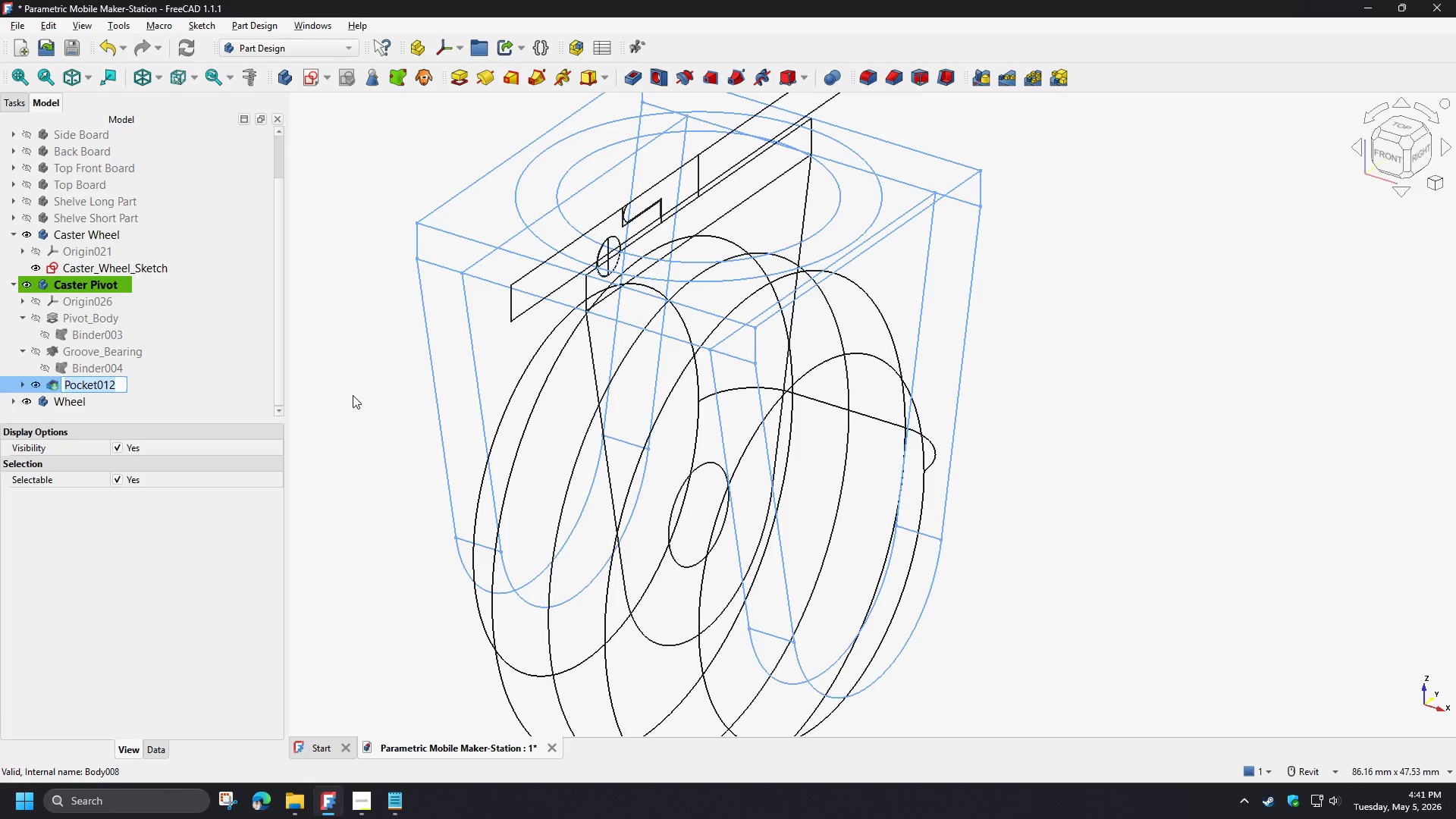 
wait(5.23)
 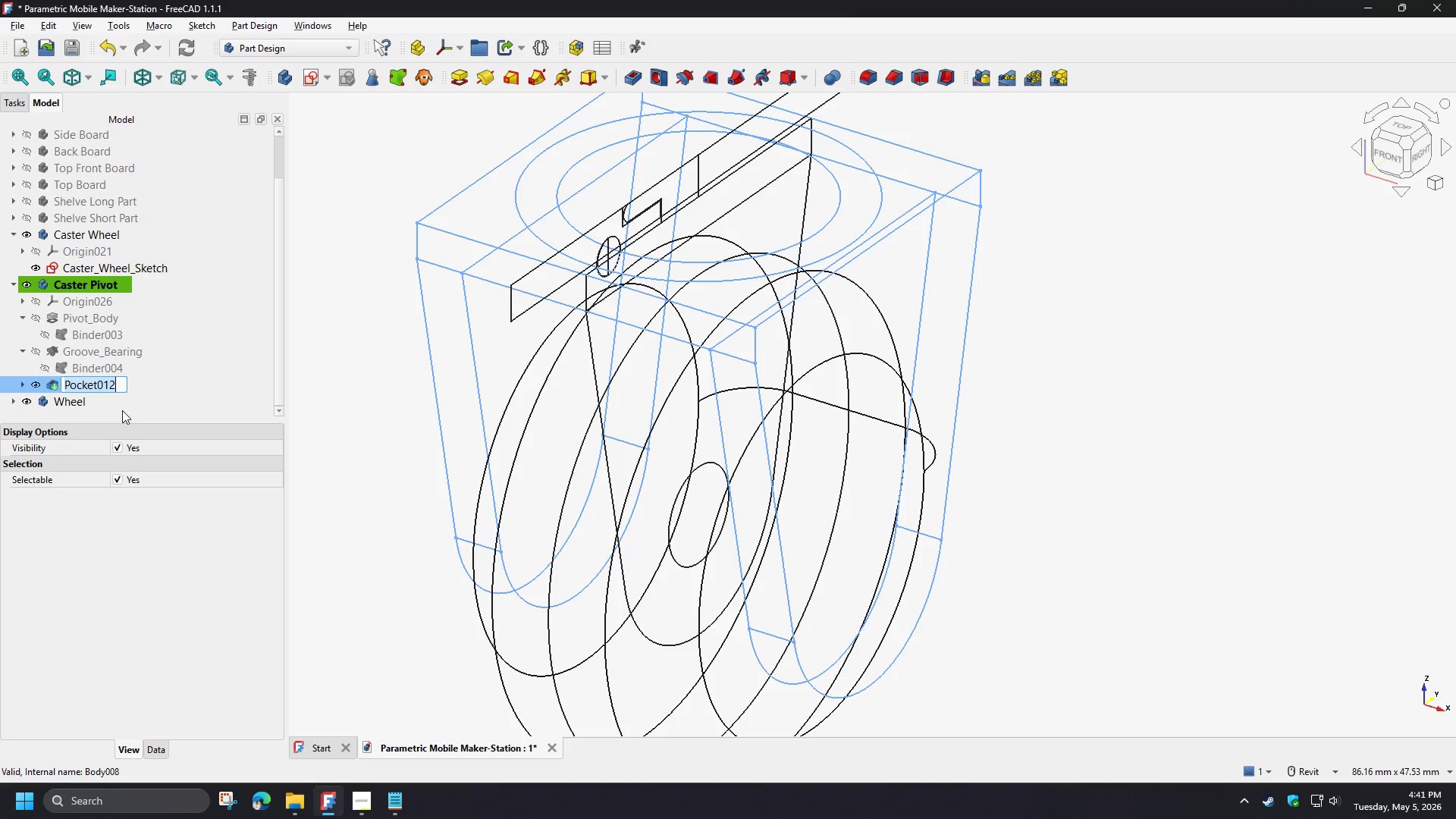 
left_click([353, 395])
 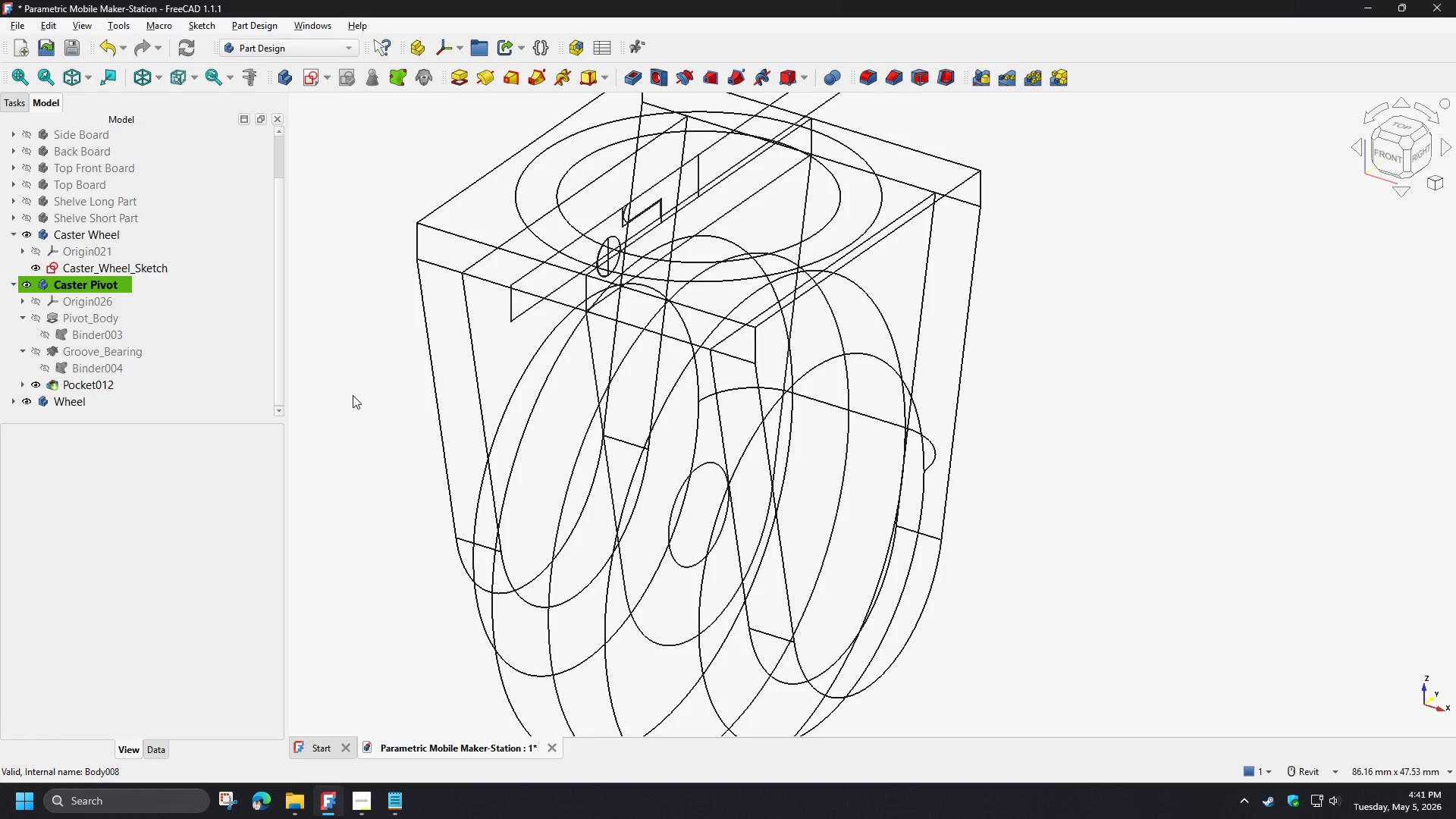 
type(v3)
 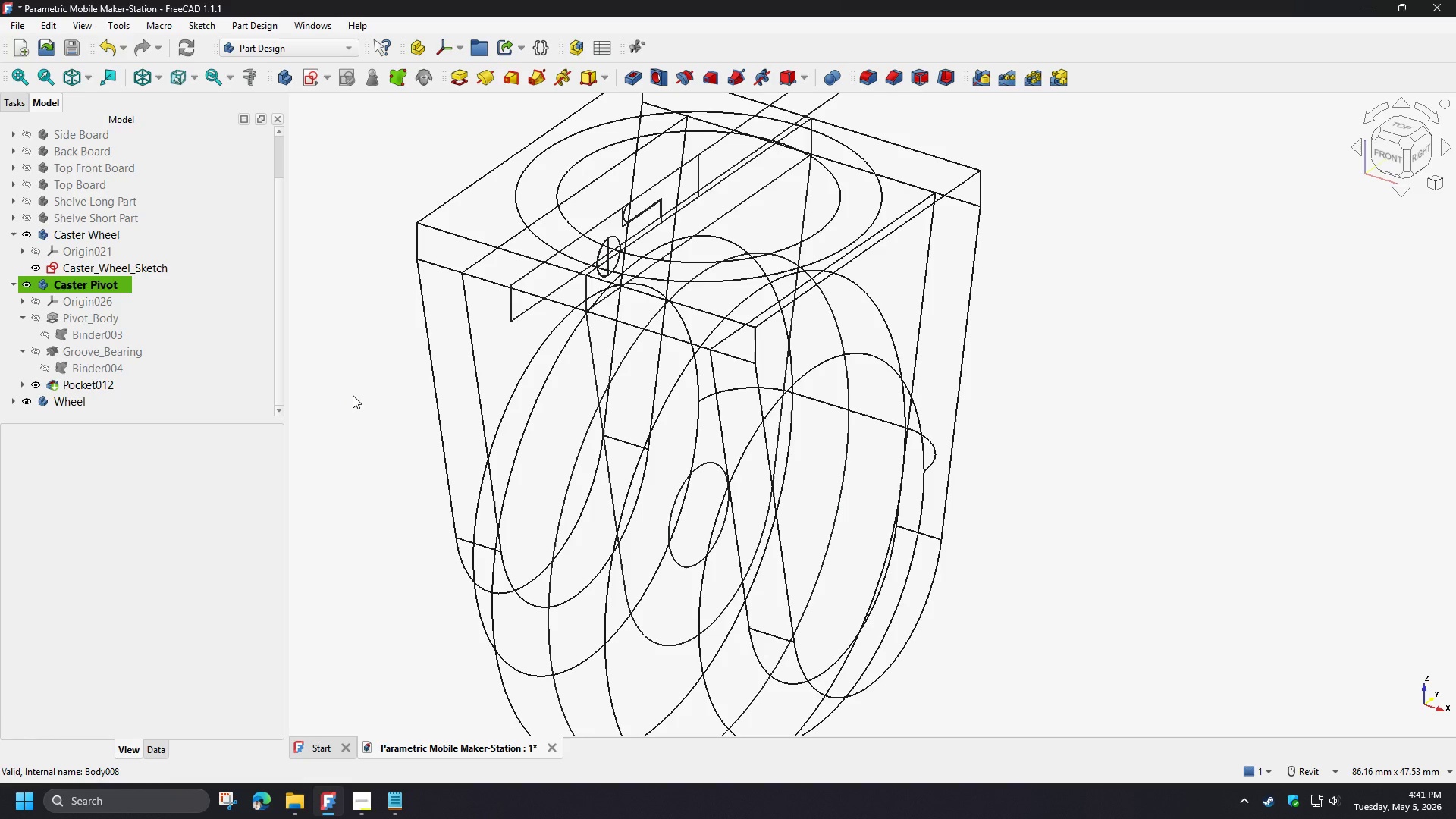 
left_click([353, 395])
 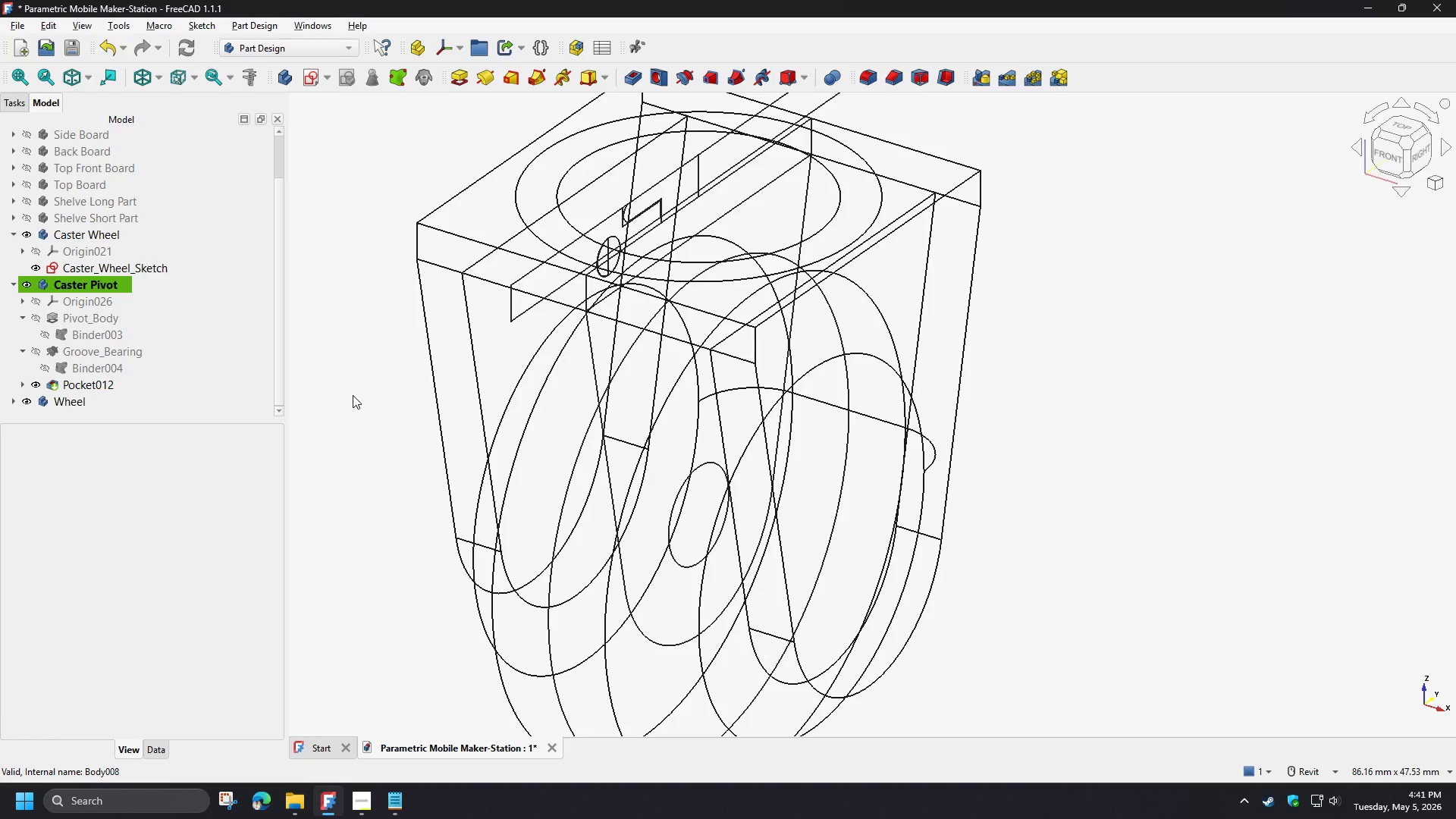 
type(v1)
 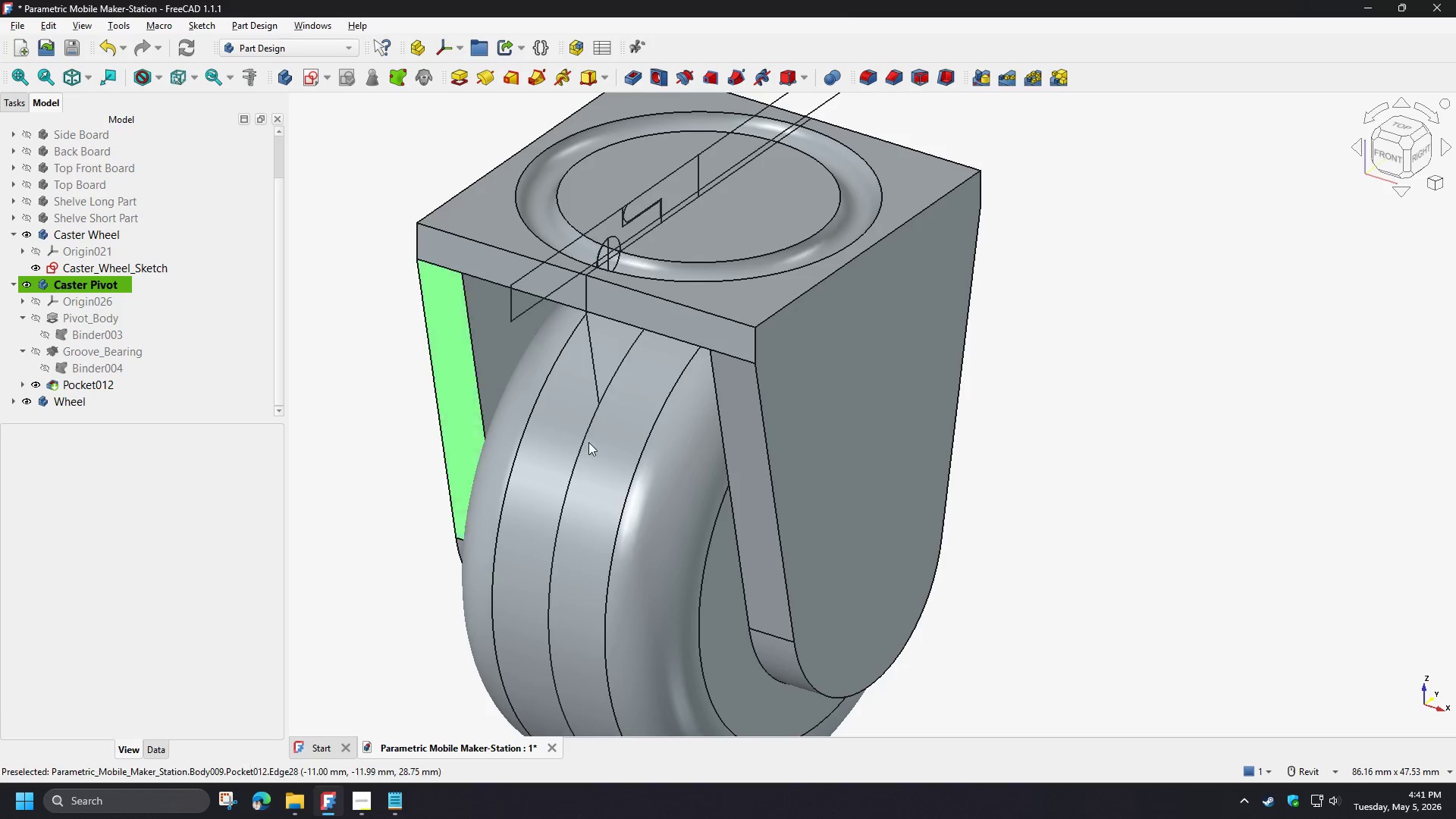 
hold_key(key=ShiftLeft, duration=1.5)
 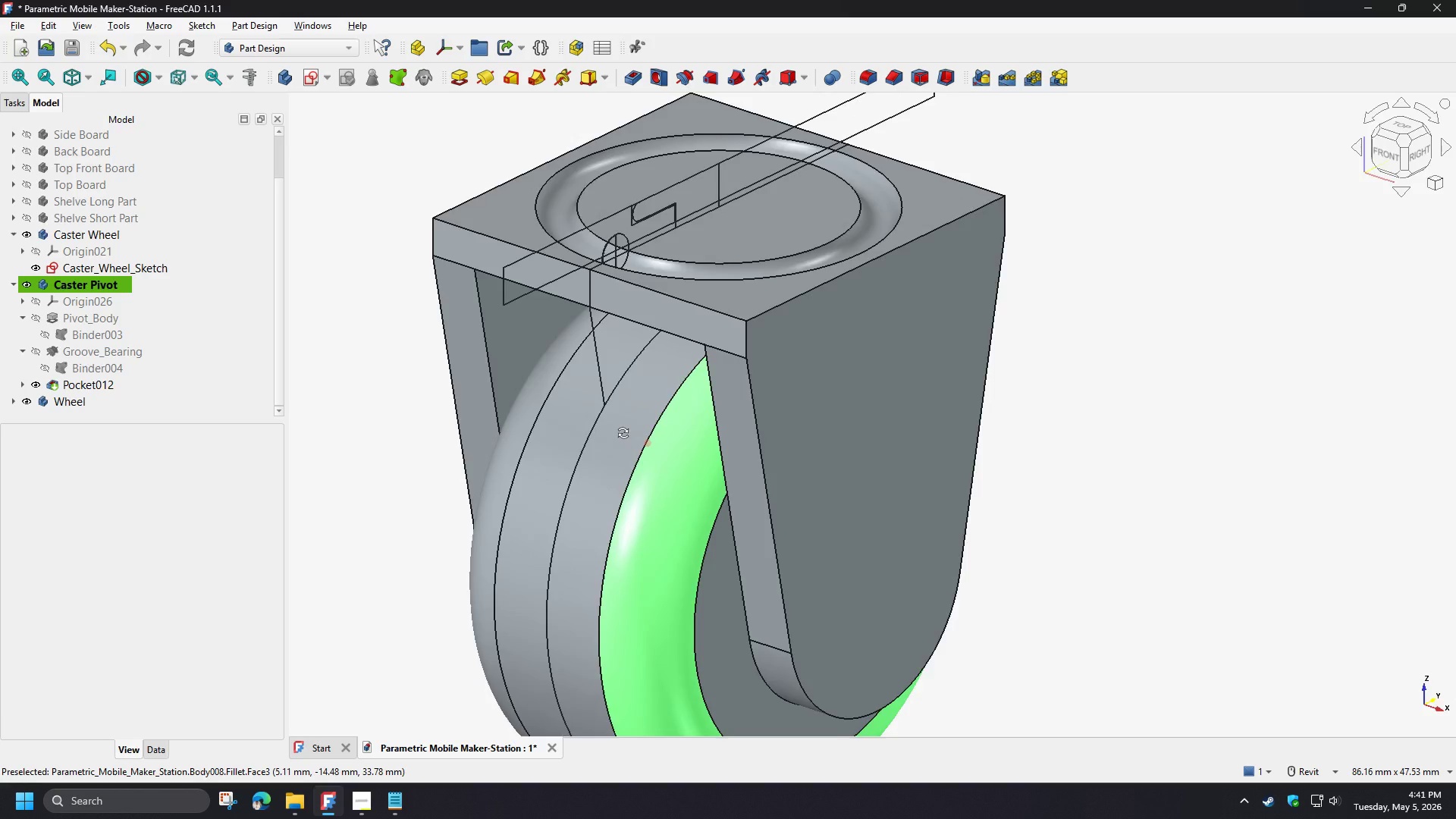 
hold_key(key=ShiftLeft, duration=1.51)
 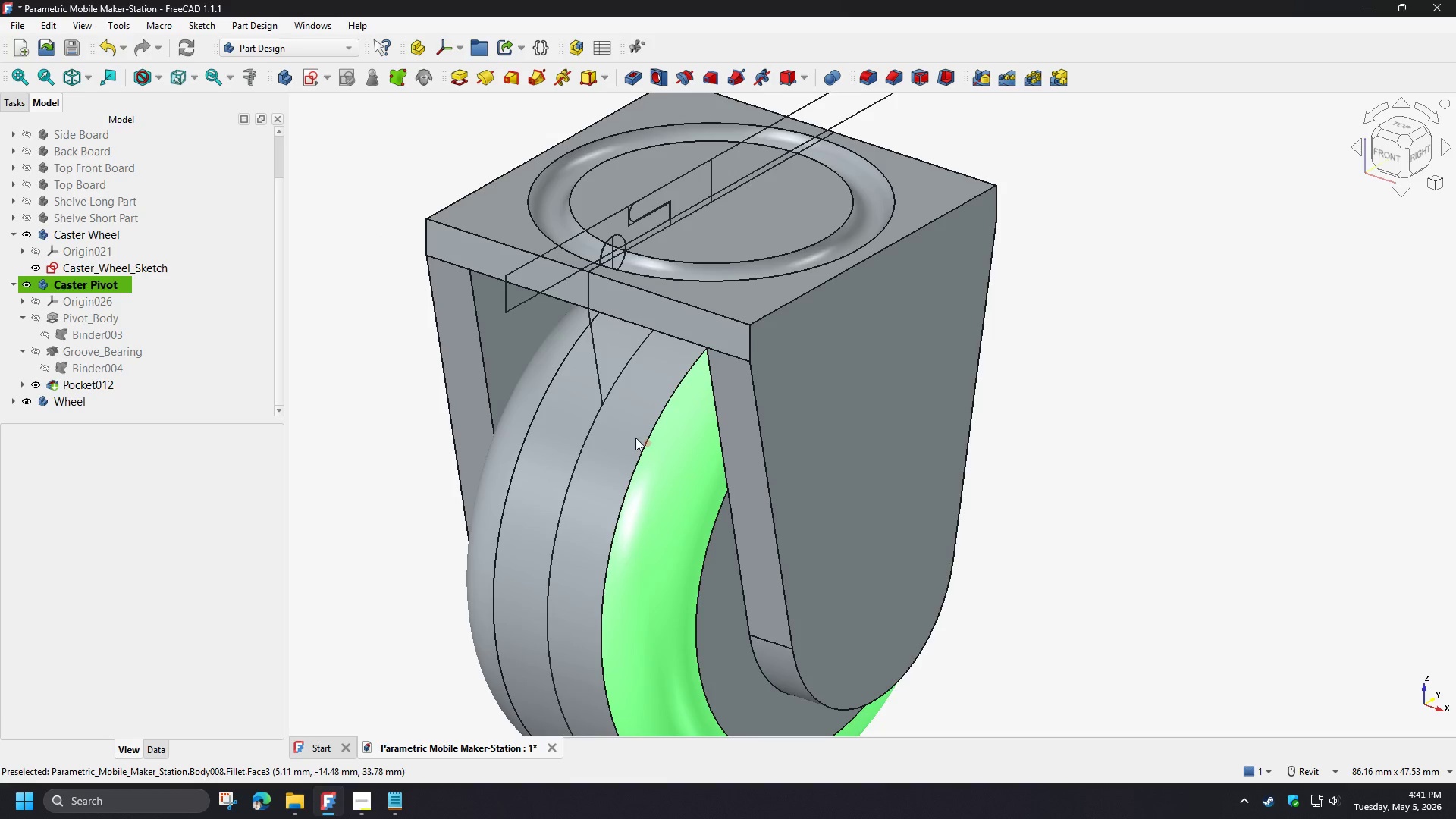 
key(Shift+ShiftLeft)
 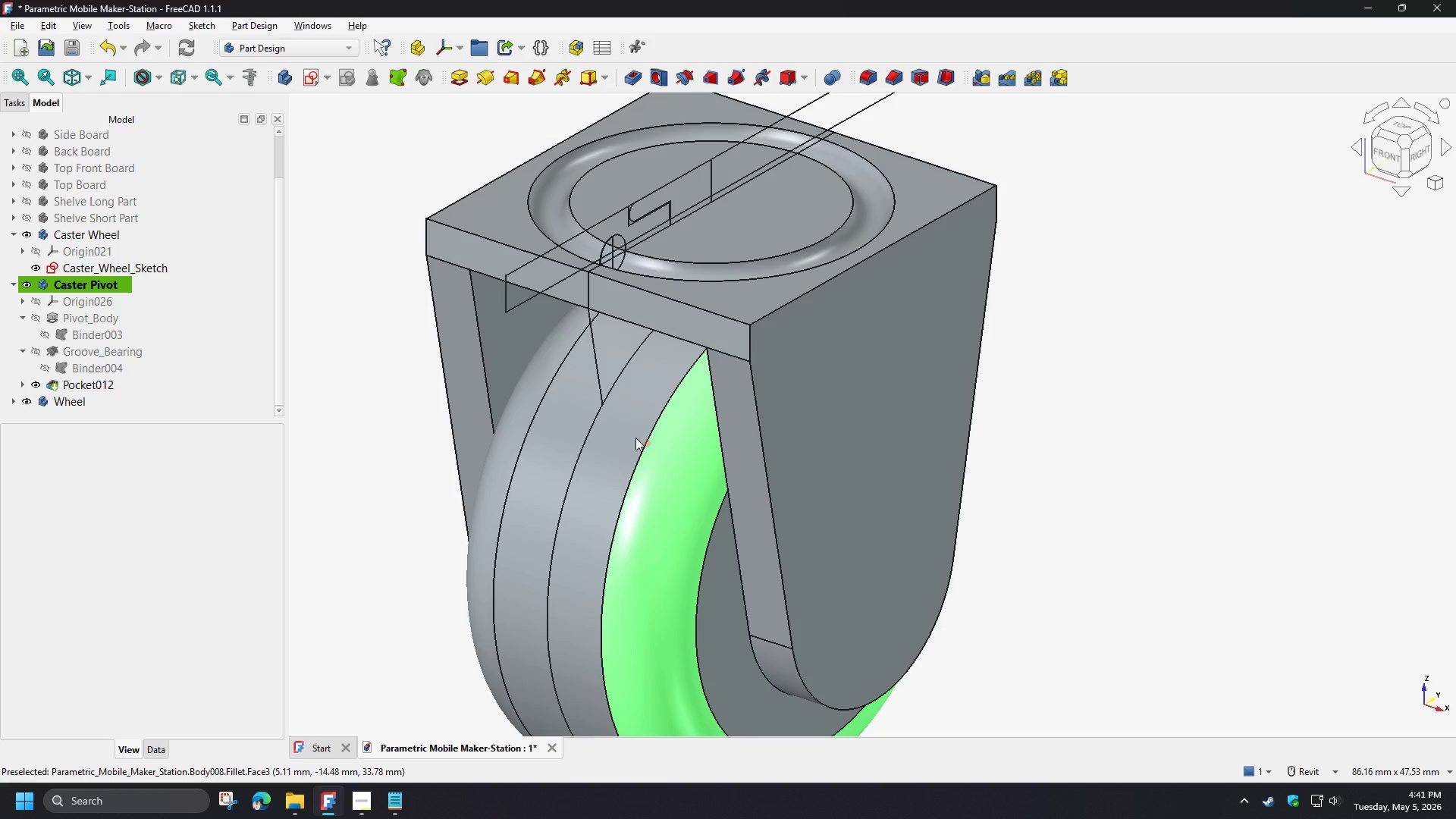 
key(Shift+ShiftLeft)
 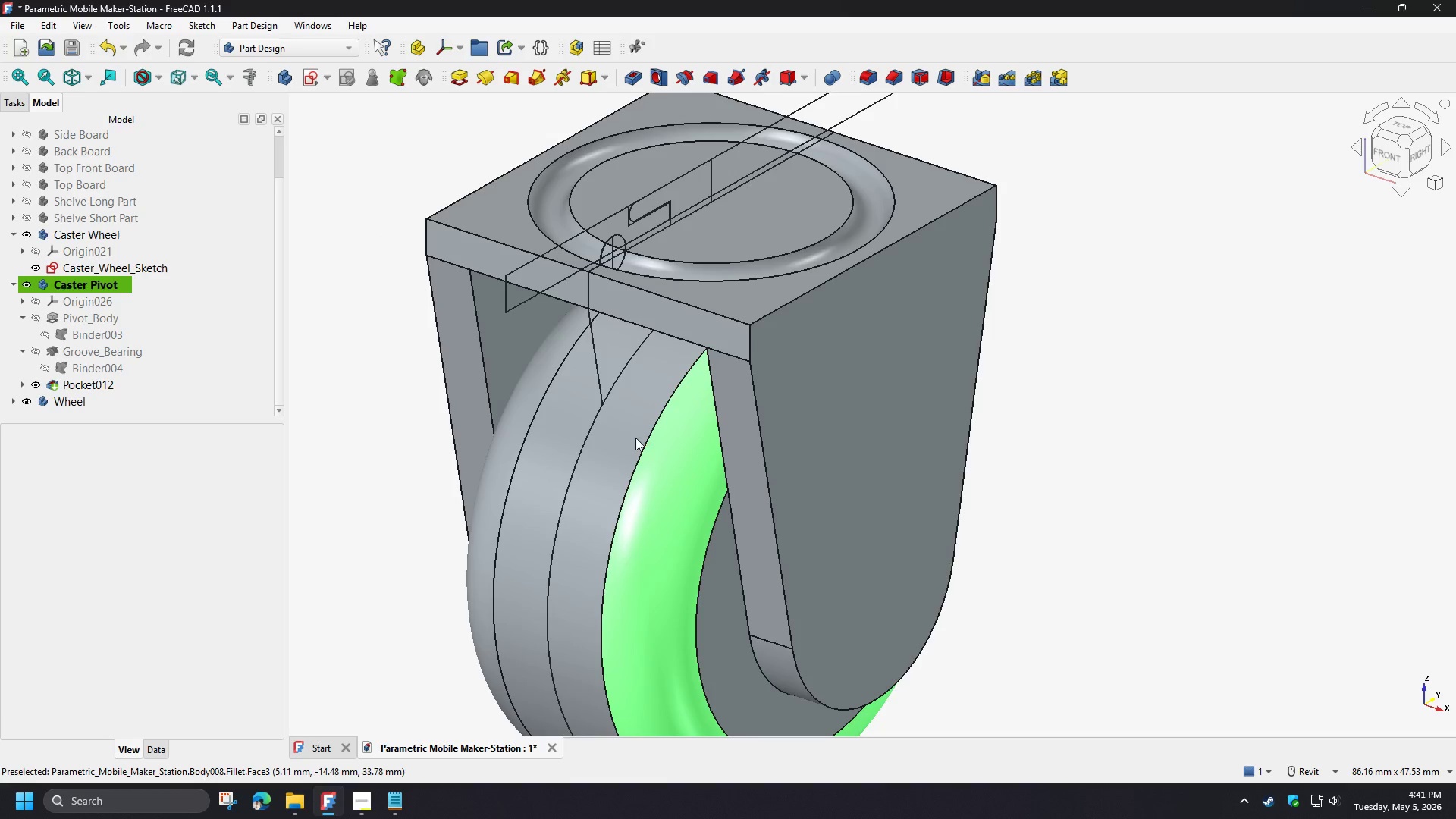 
key(Shift+ShiftLeft)
 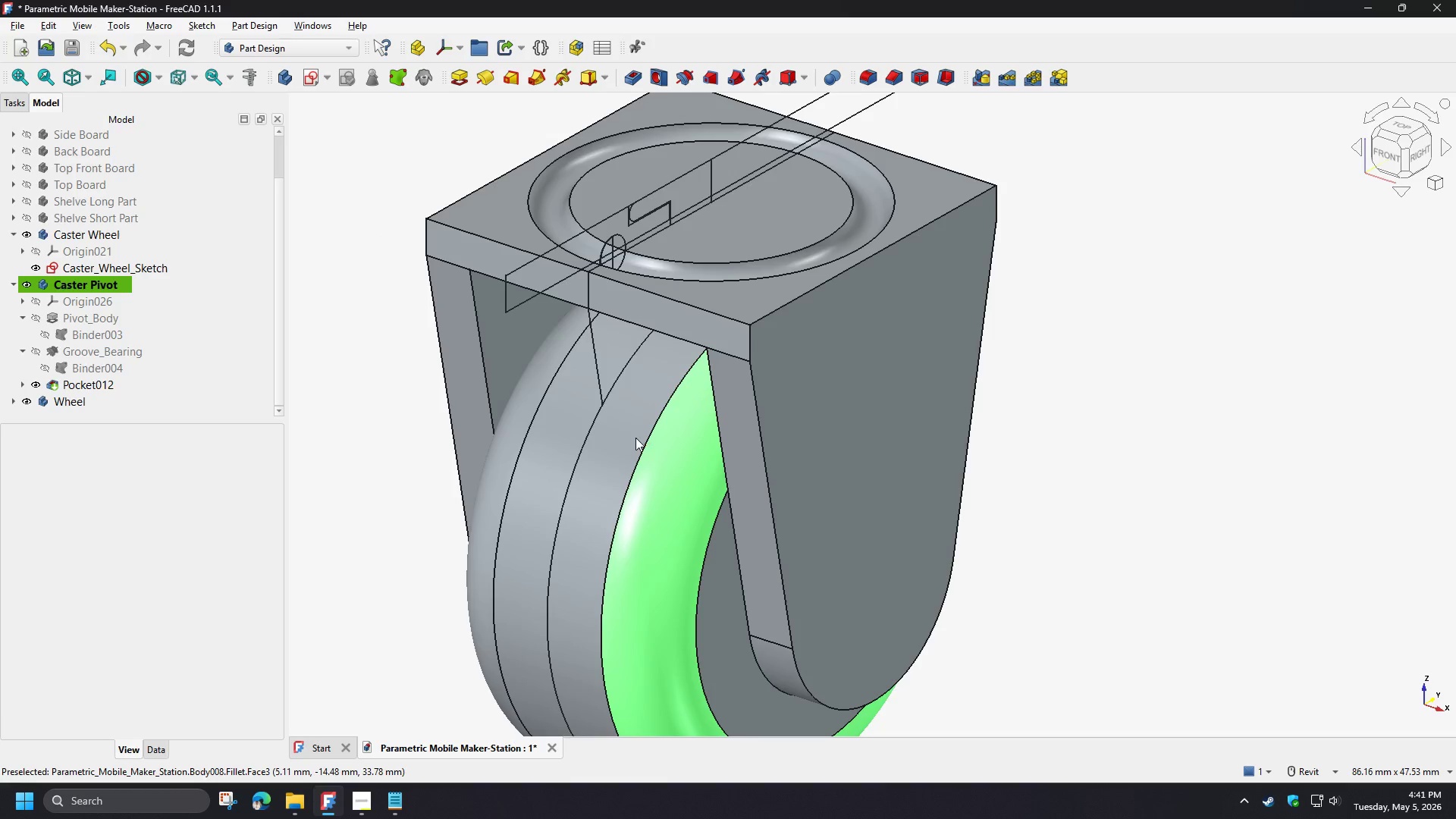 
key(Shift+ShiftLeft)
 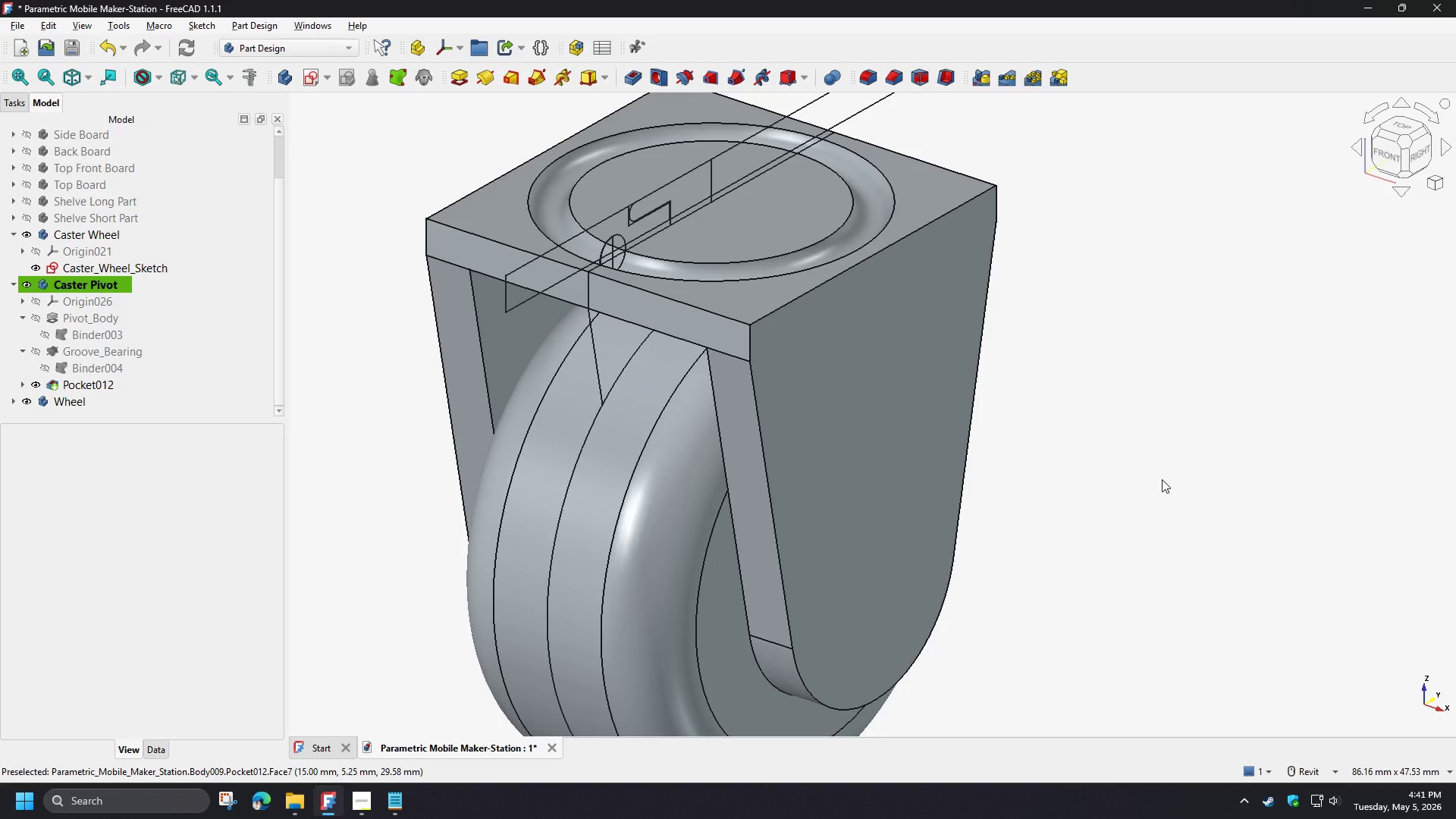 
wait(5.59)
 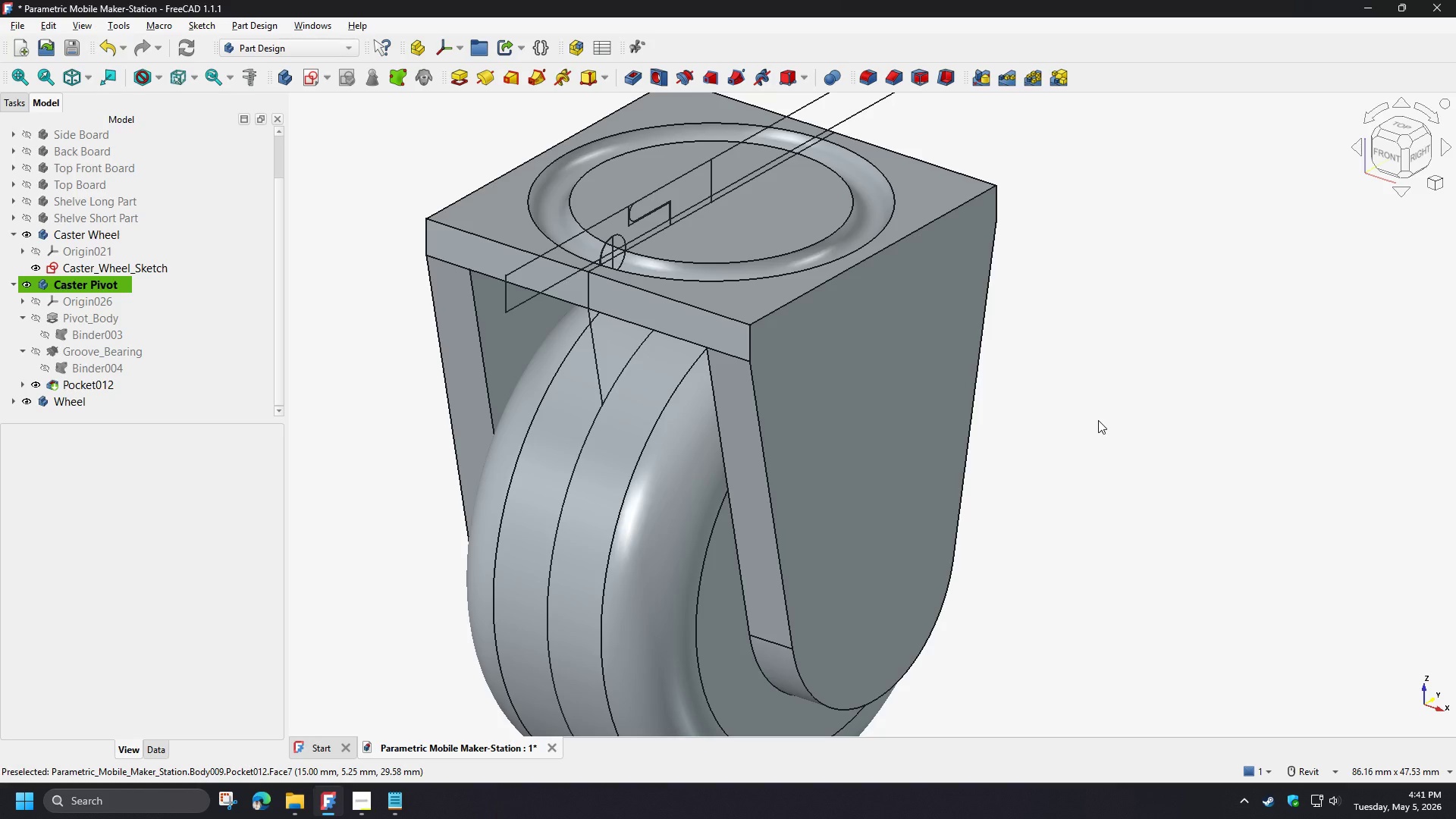 
scroll: coordinate [623, 280], scroll_direction: up, amount: 6.0
 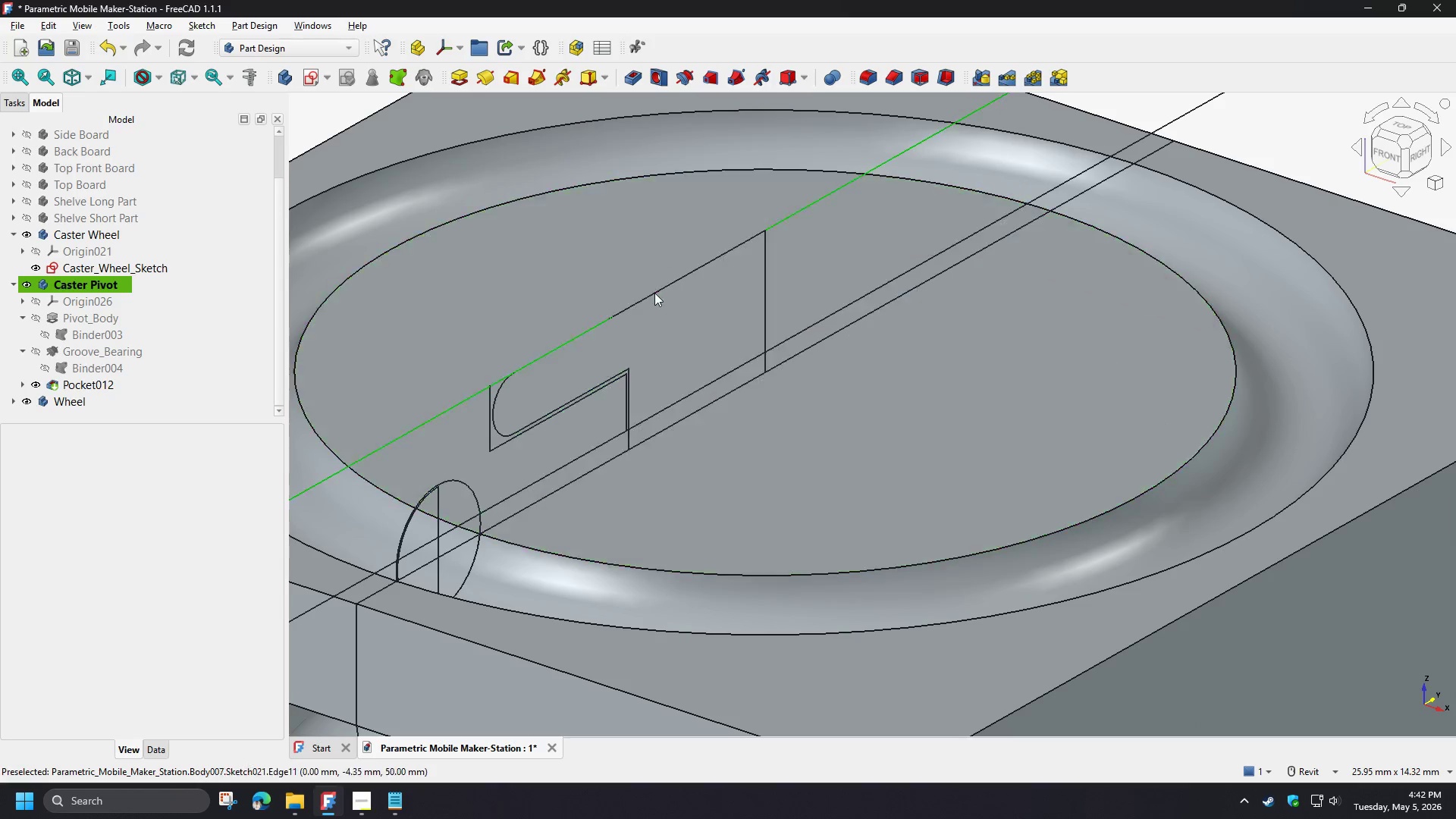 
wait(5.19)
 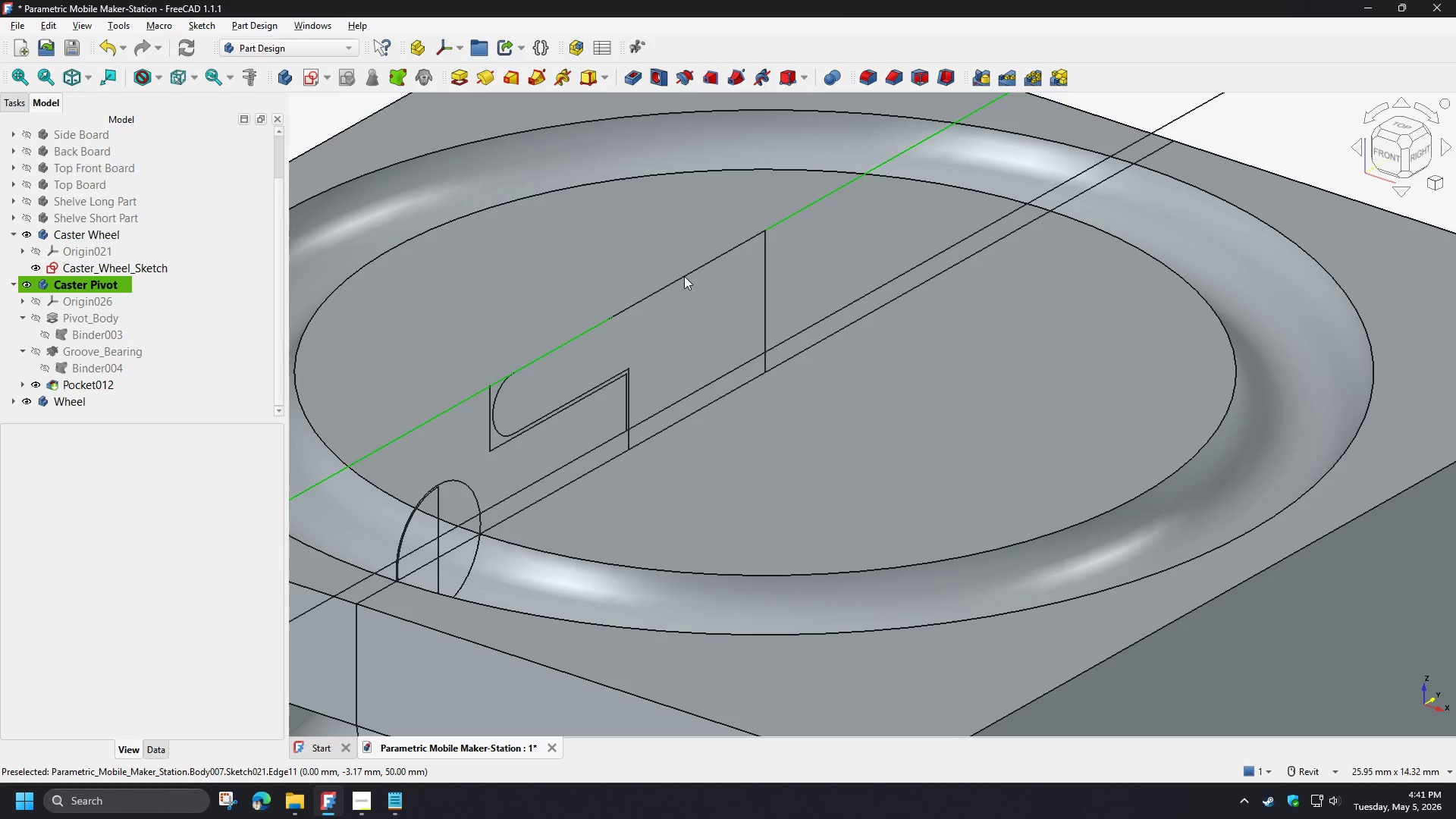 
scroll: coordinate [898, 437], scroll_direction: down, amount: 5.0
 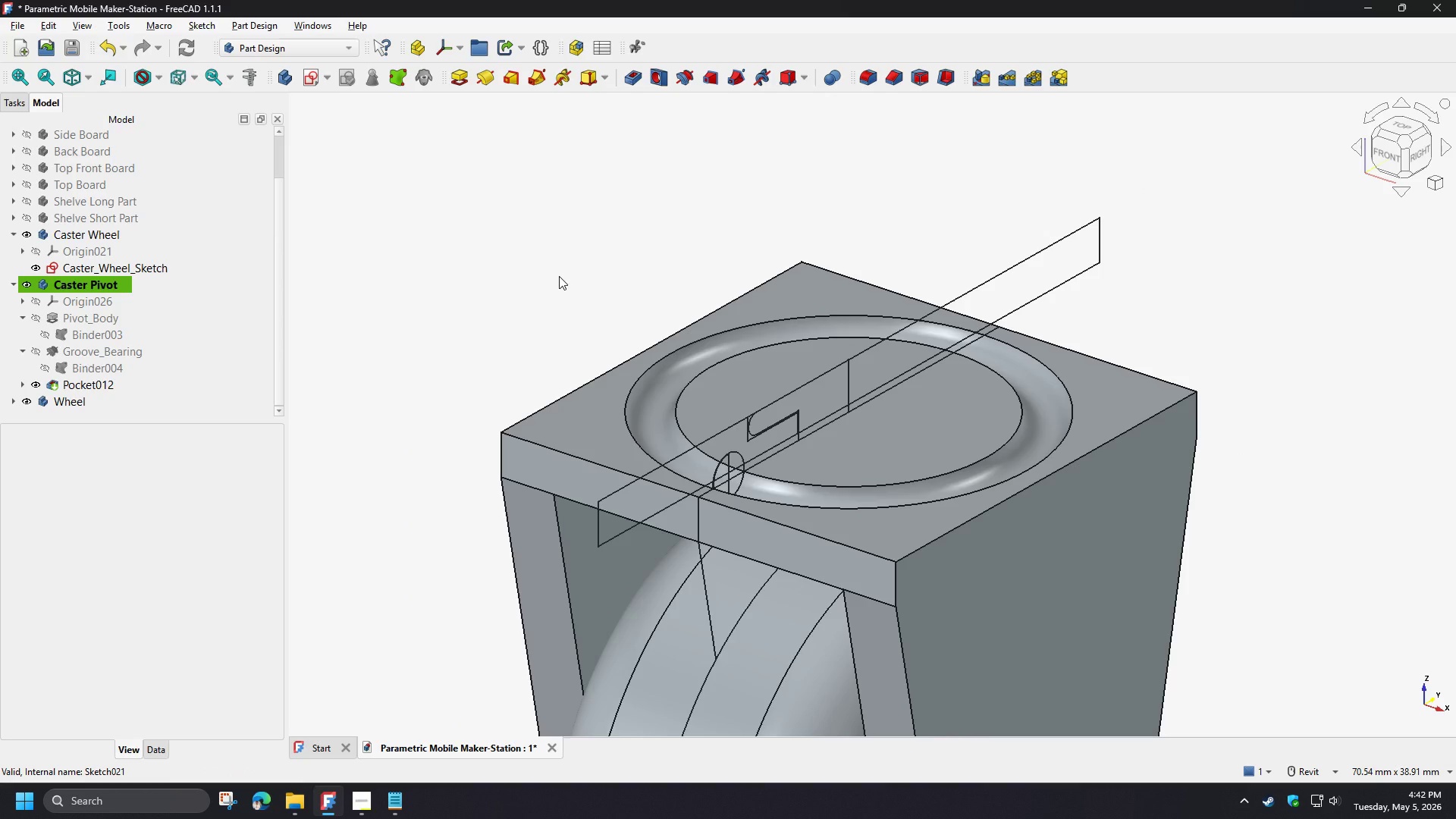 
wait(8.83)
 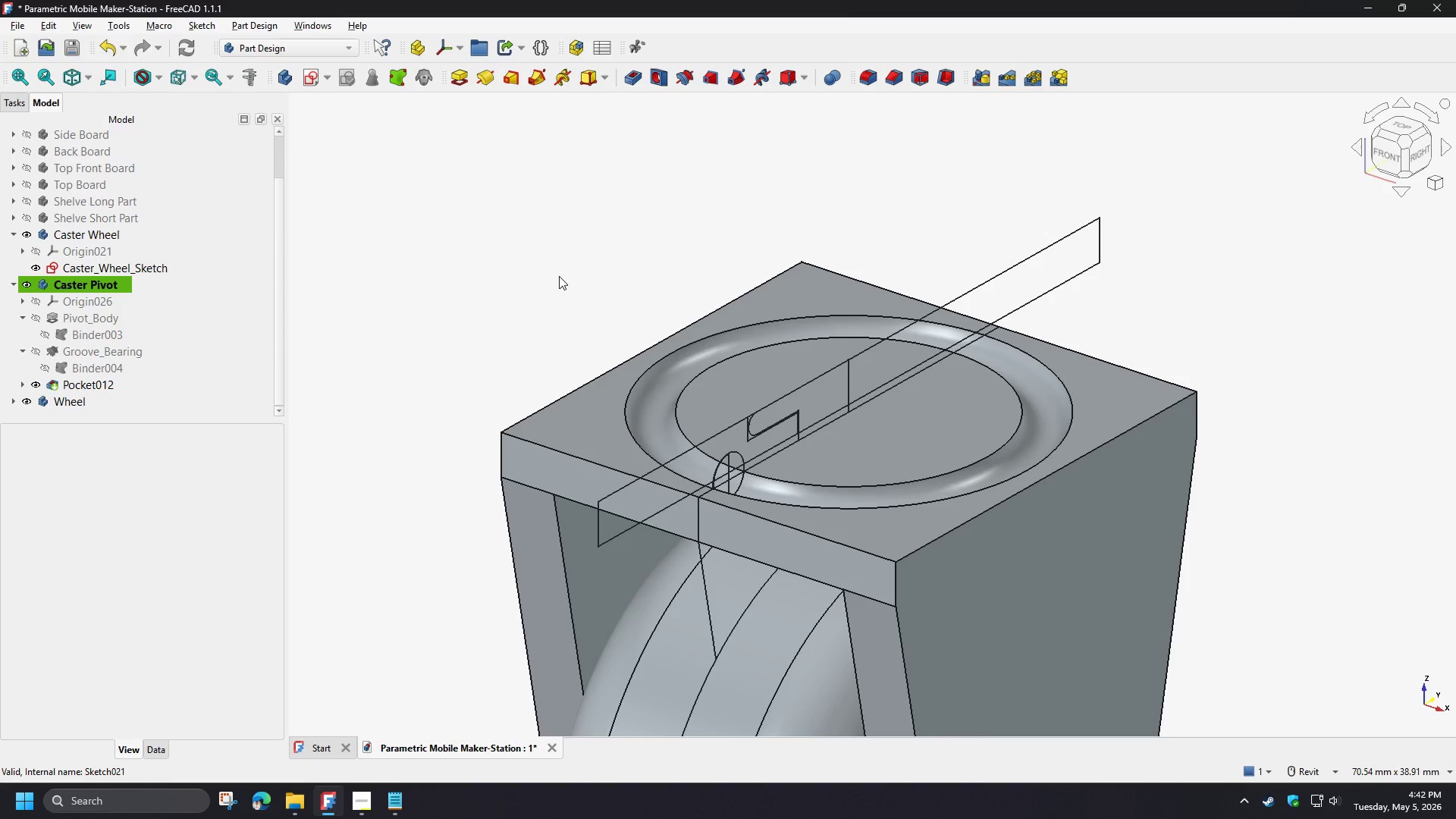 
double_click([125, 273])
 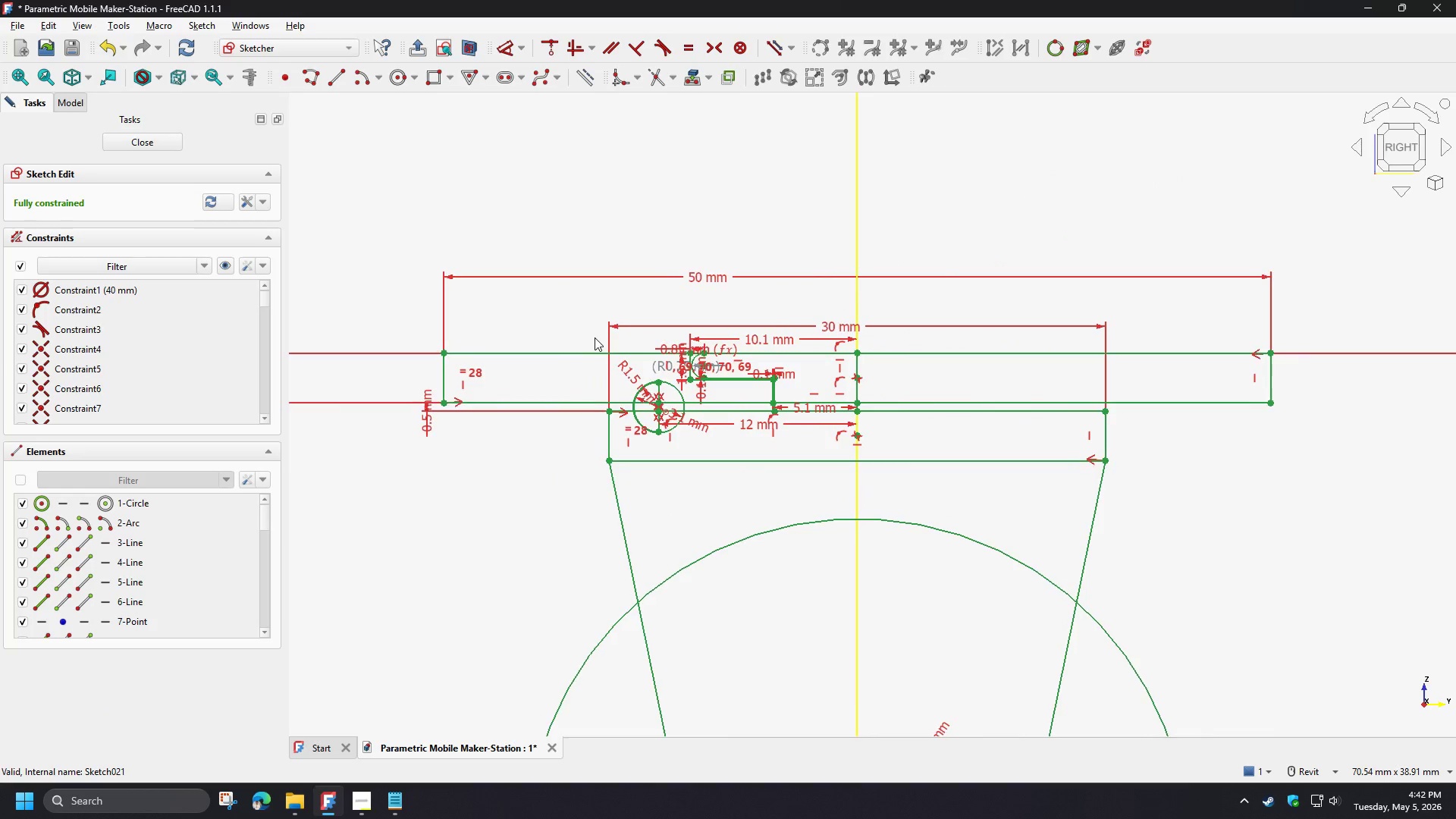 
scroll: coordinate [773, 353], scroll_direction: up, amount: 3.0
 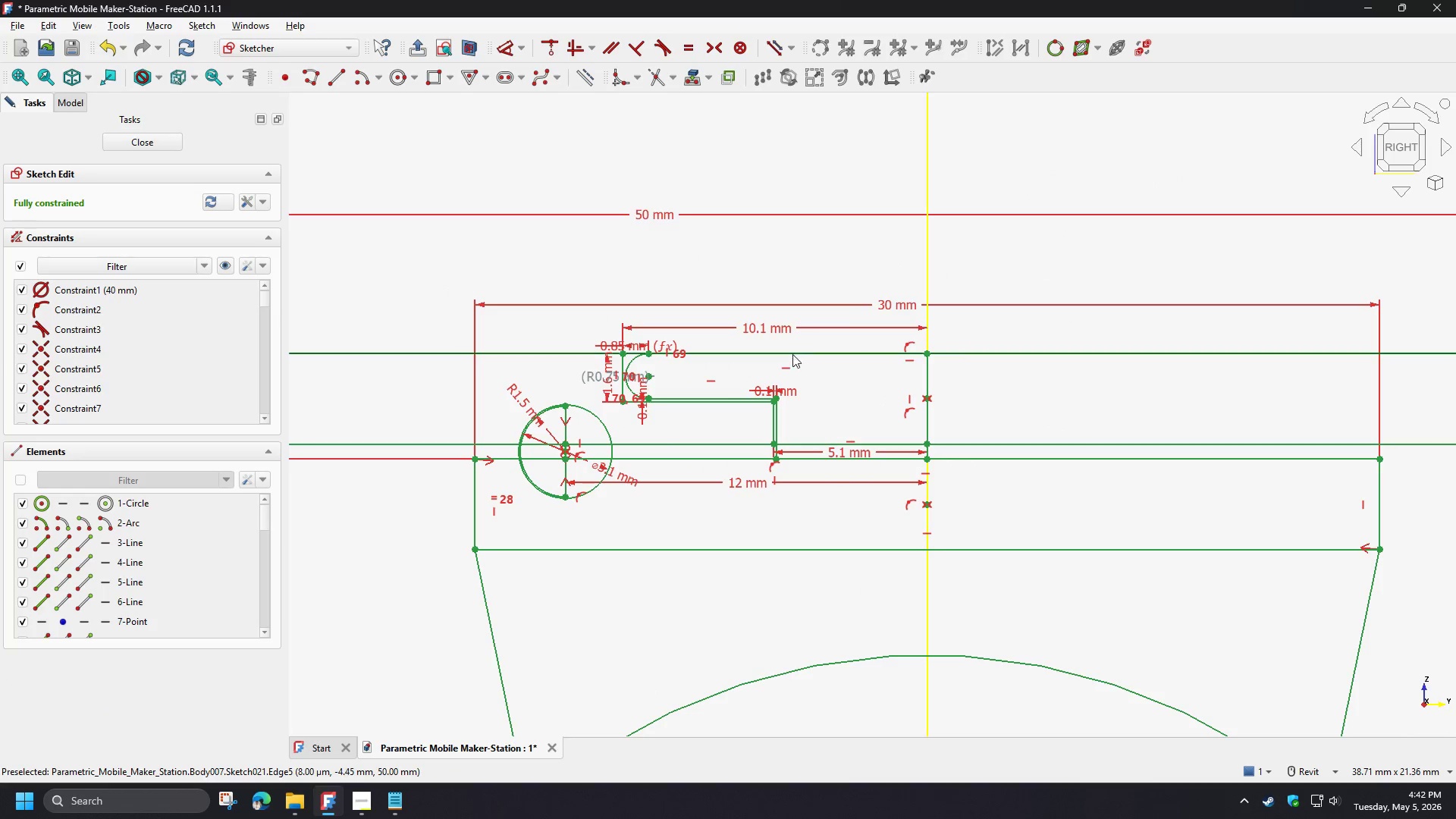 
left_click([792, 353])
 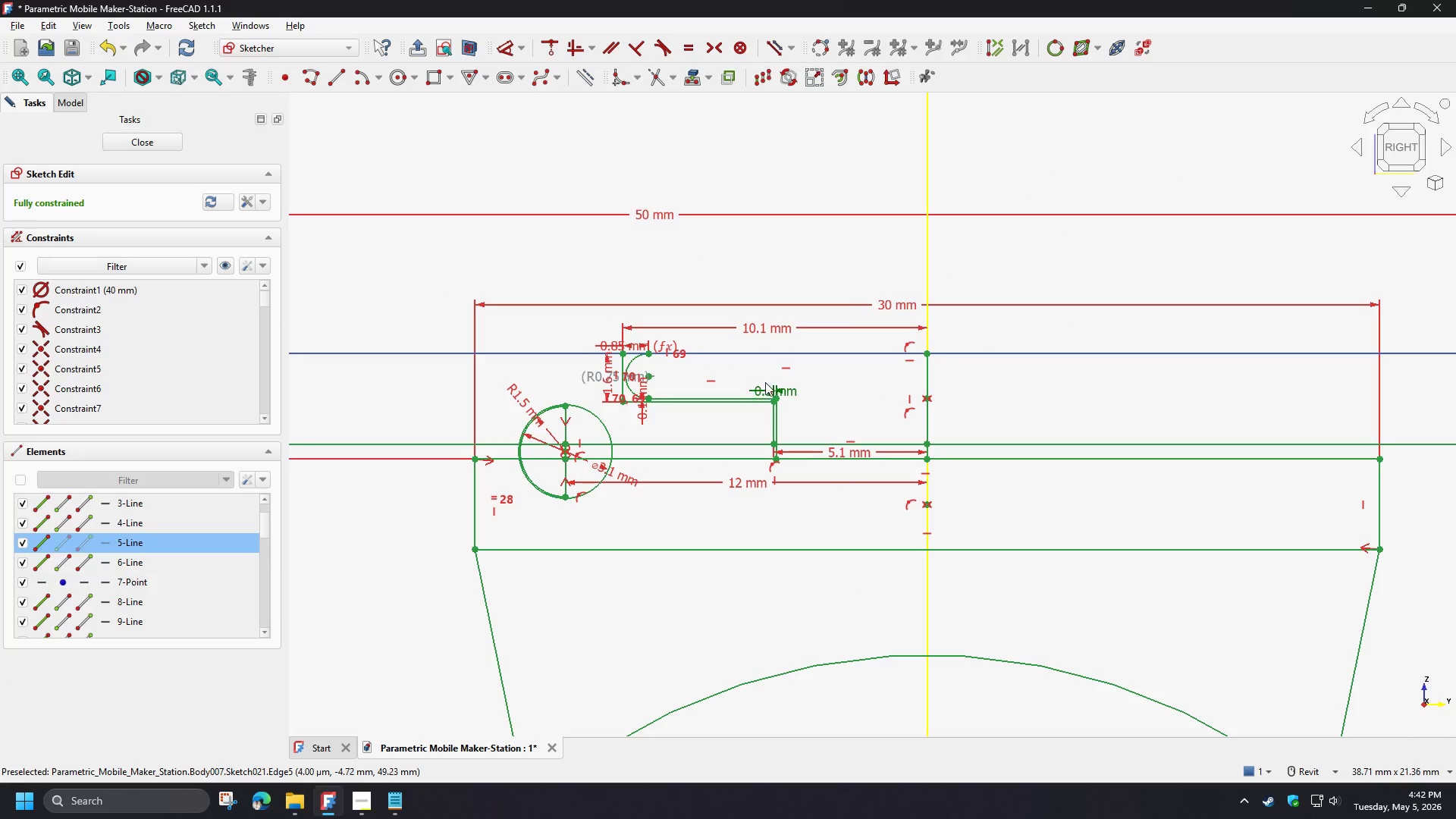 
scroll: coordinate [732, 377], scroll_direction: up, amount: 4.0
 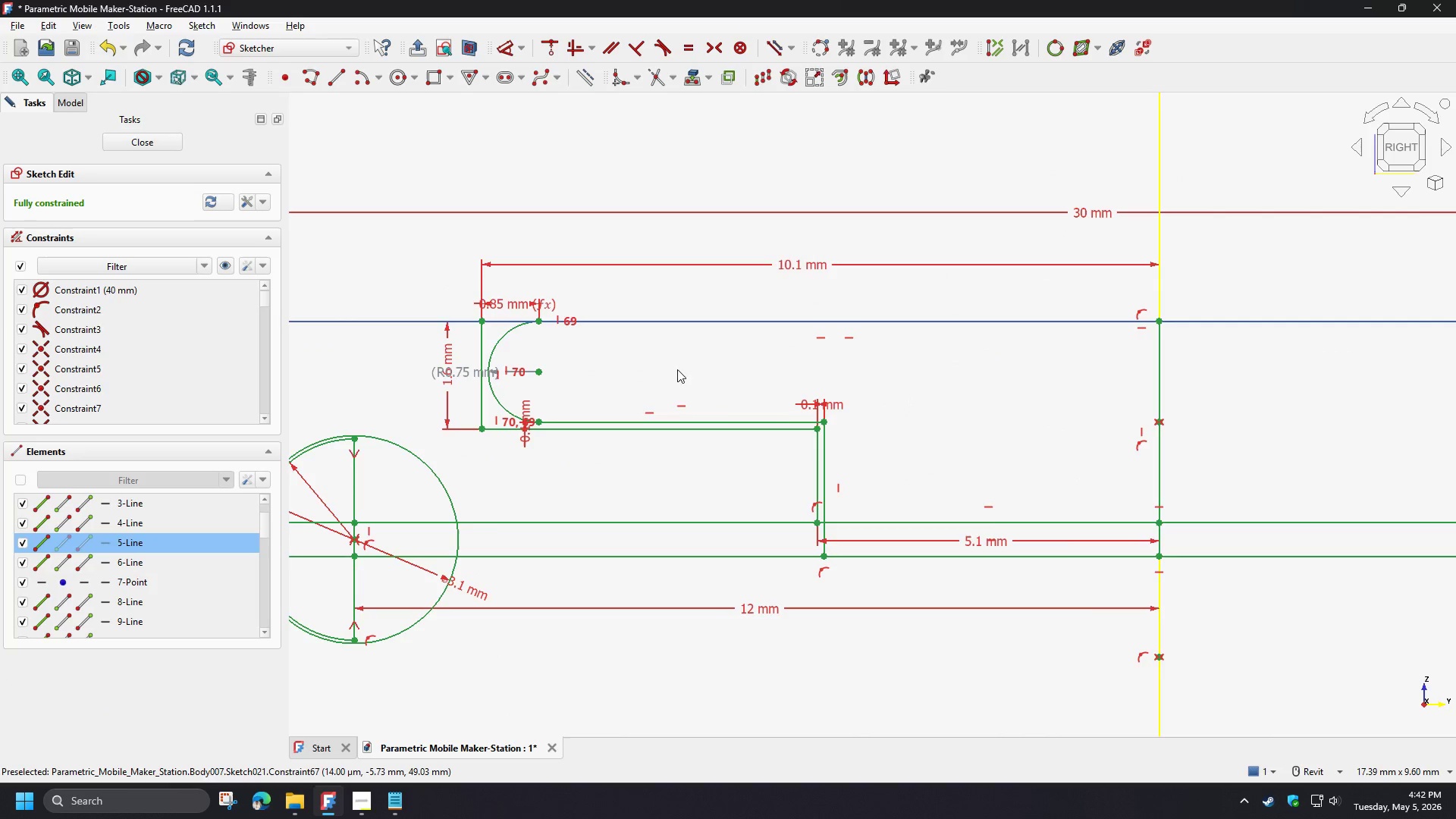 
scroll: coordinate [701, 369], scroll_direction: down, amount: 4.0
 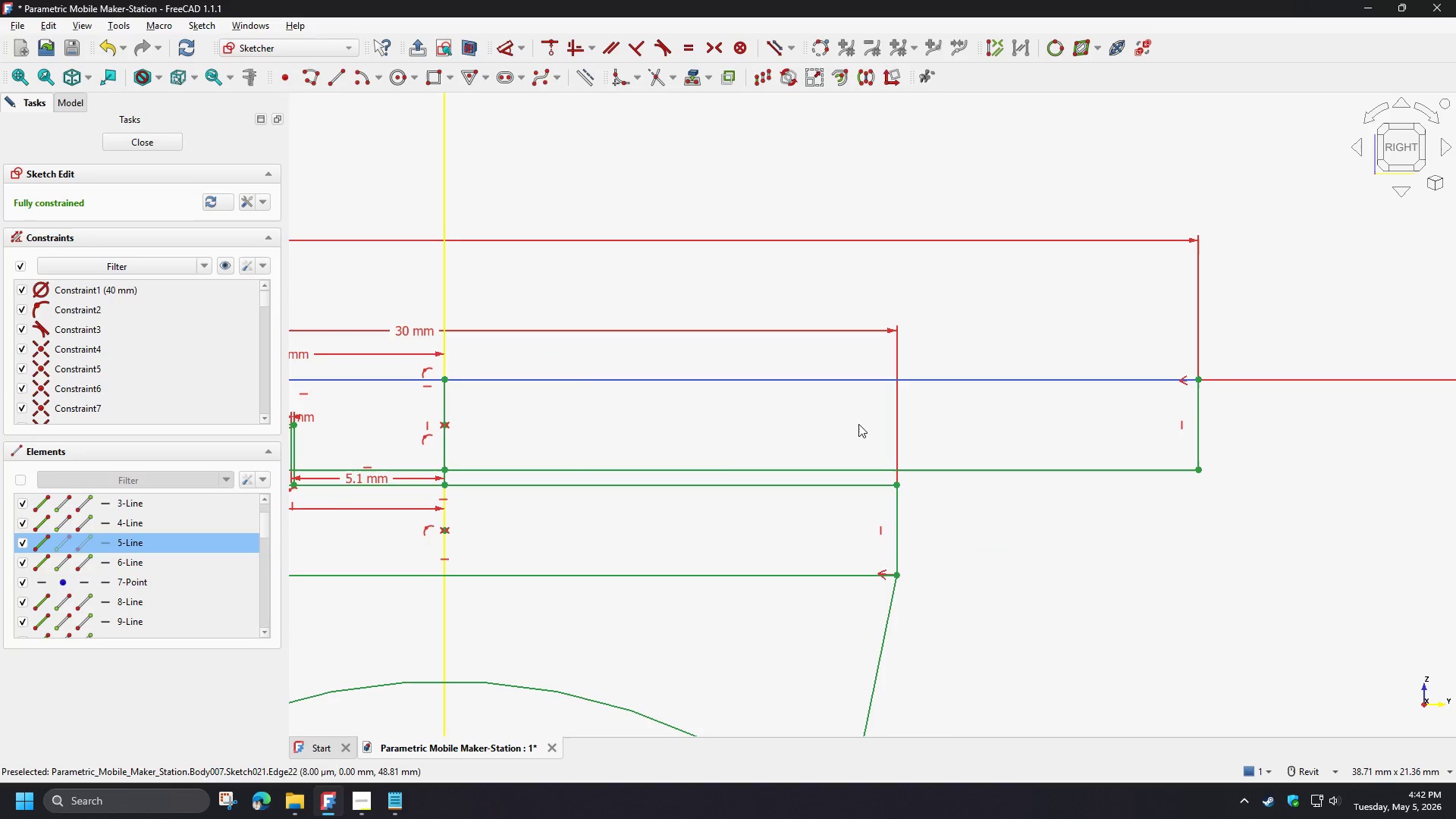 
scroll: coordinate [1119, 405], scroll_direction: up, amount: 3.0
 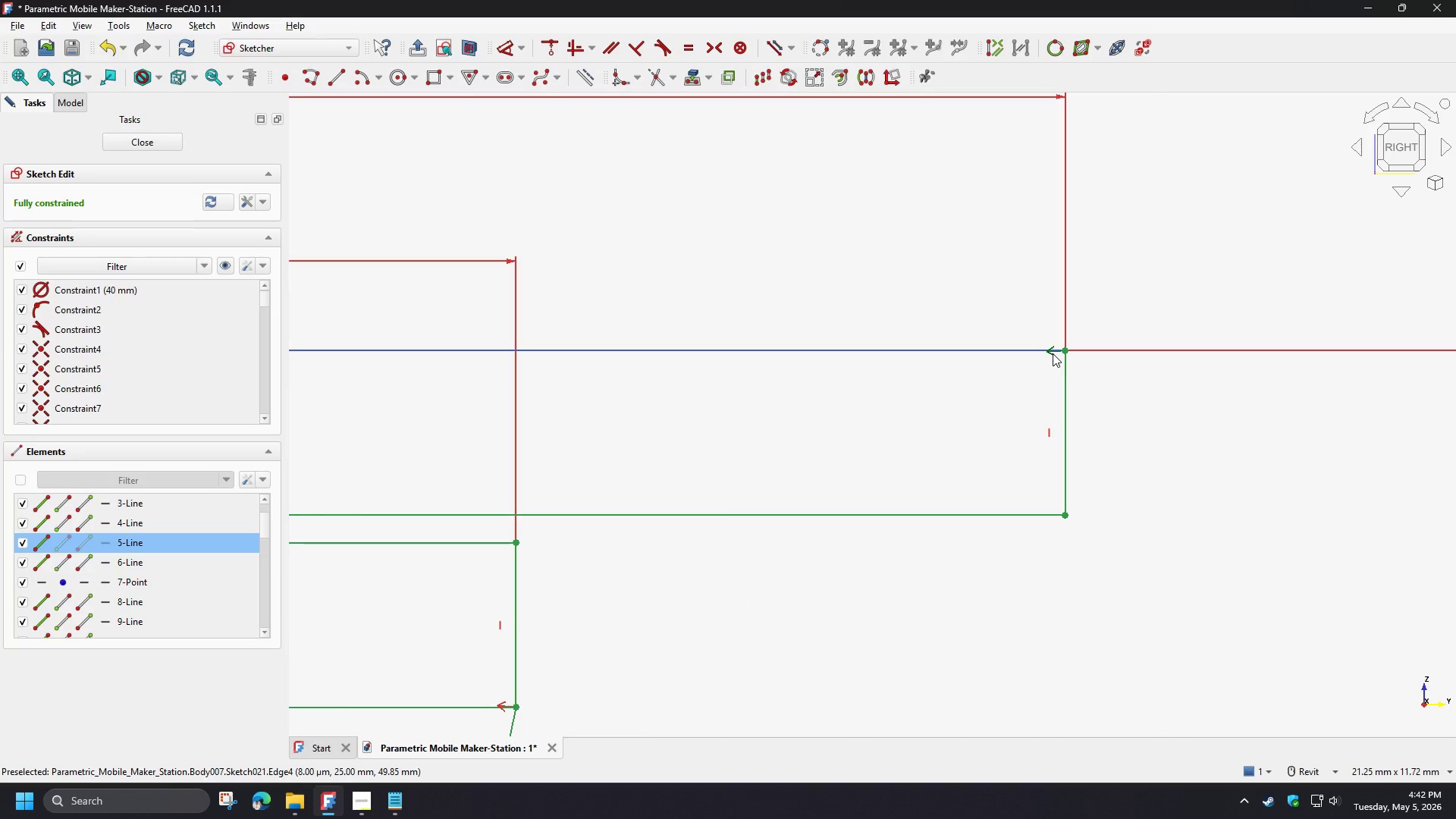 
left_click([1052, 363])
 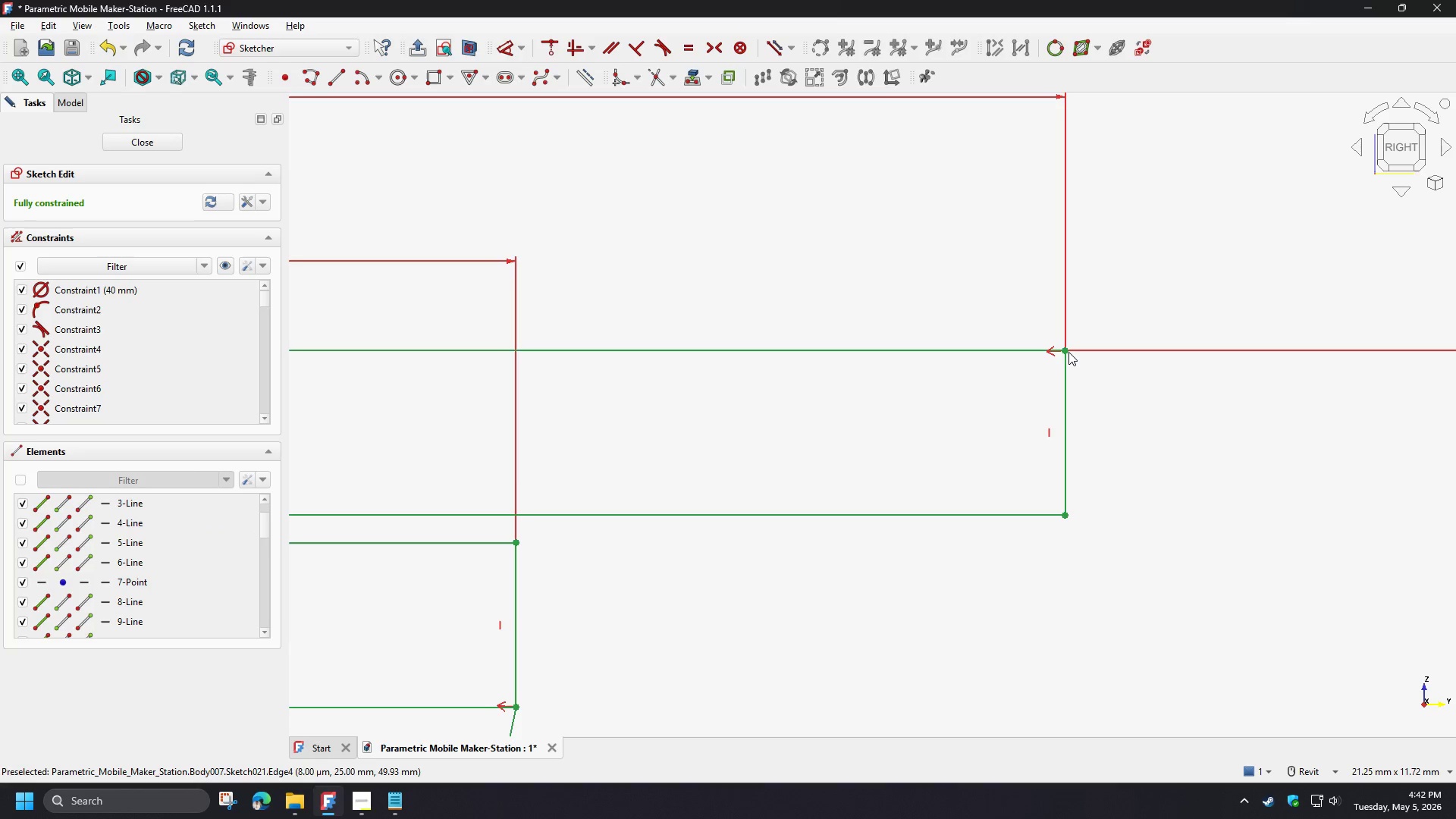 
left_click([1066, 352])
 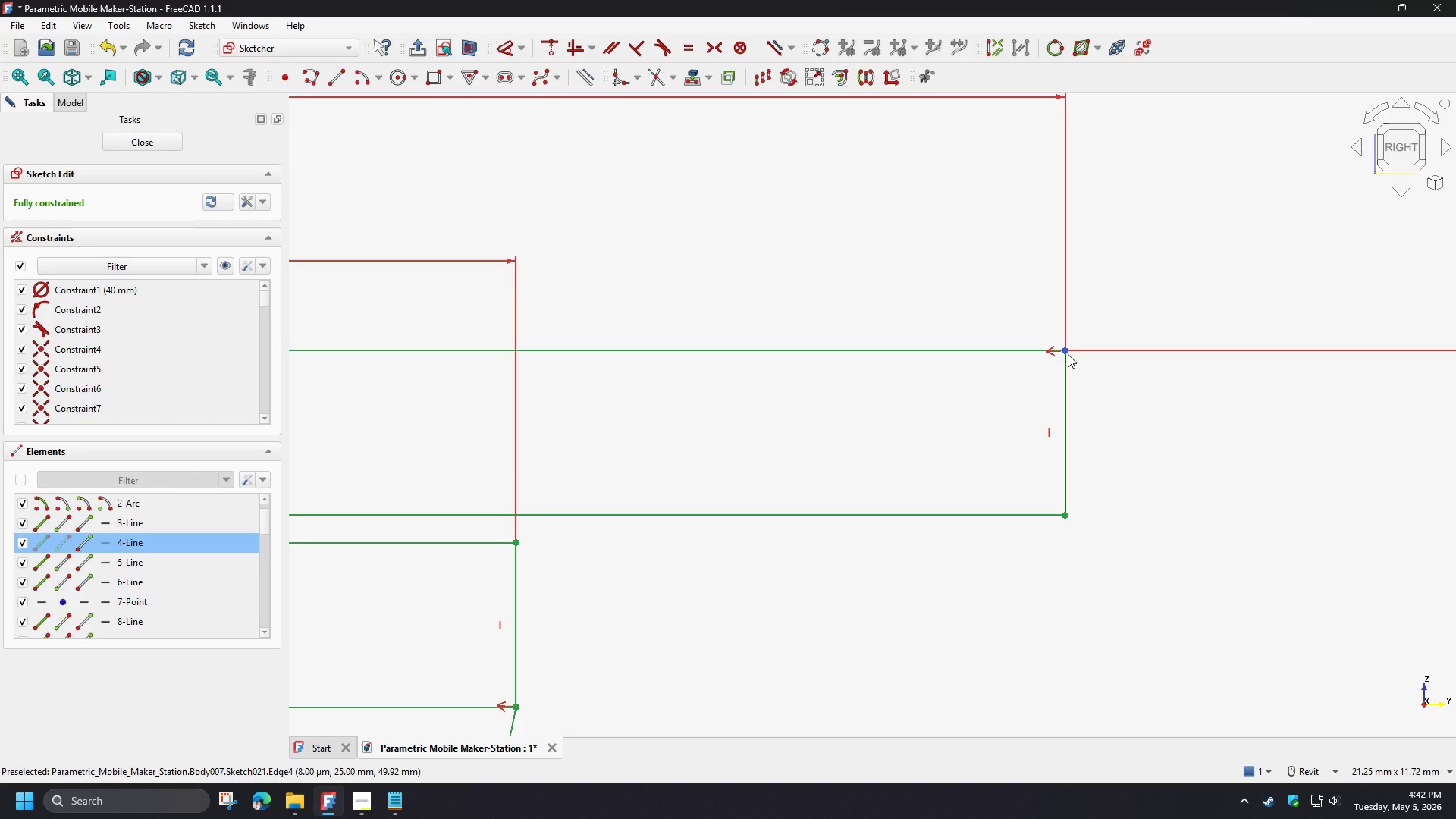 
right_click([1068, 354])
 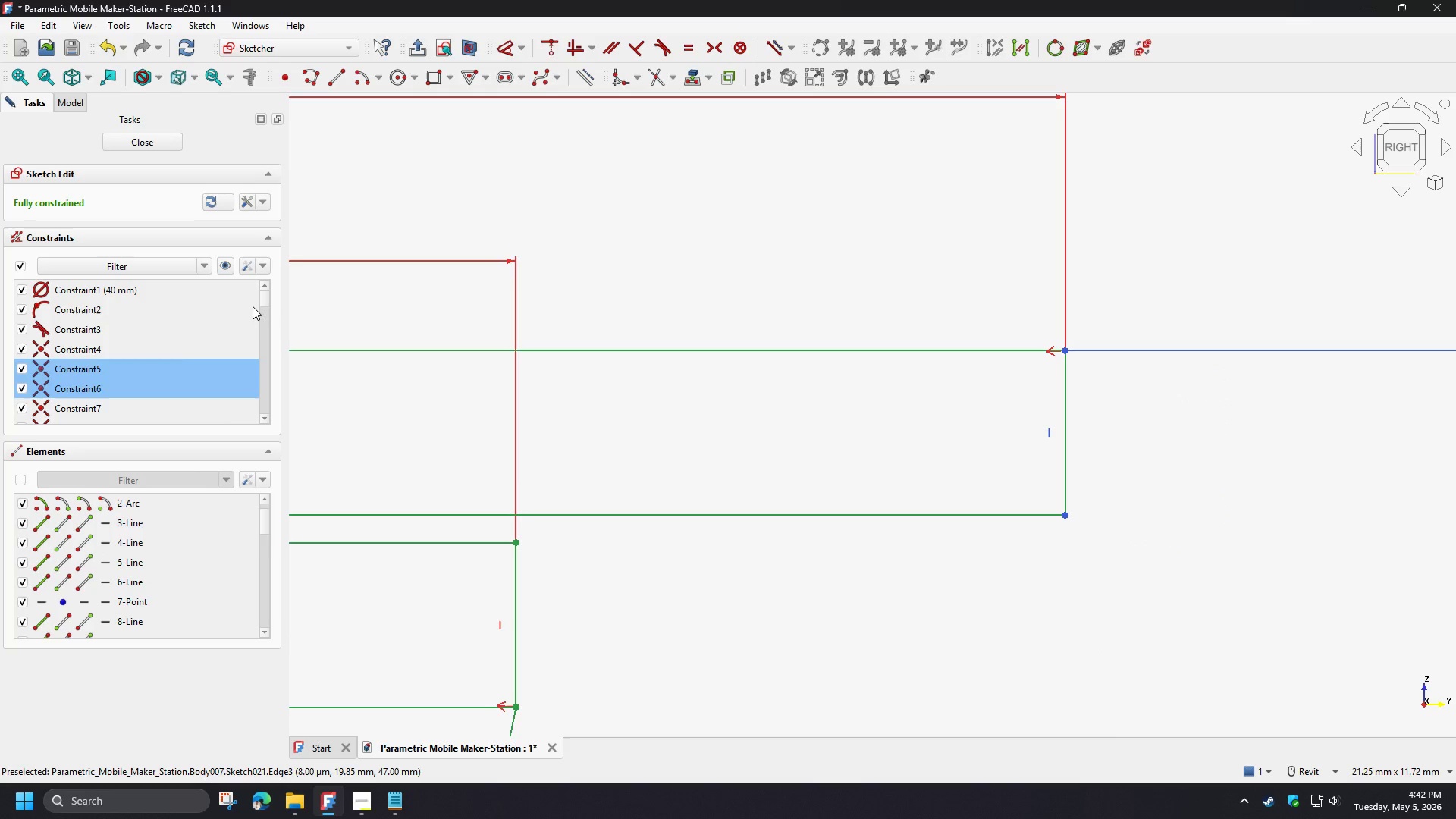 
wait(7.19)
 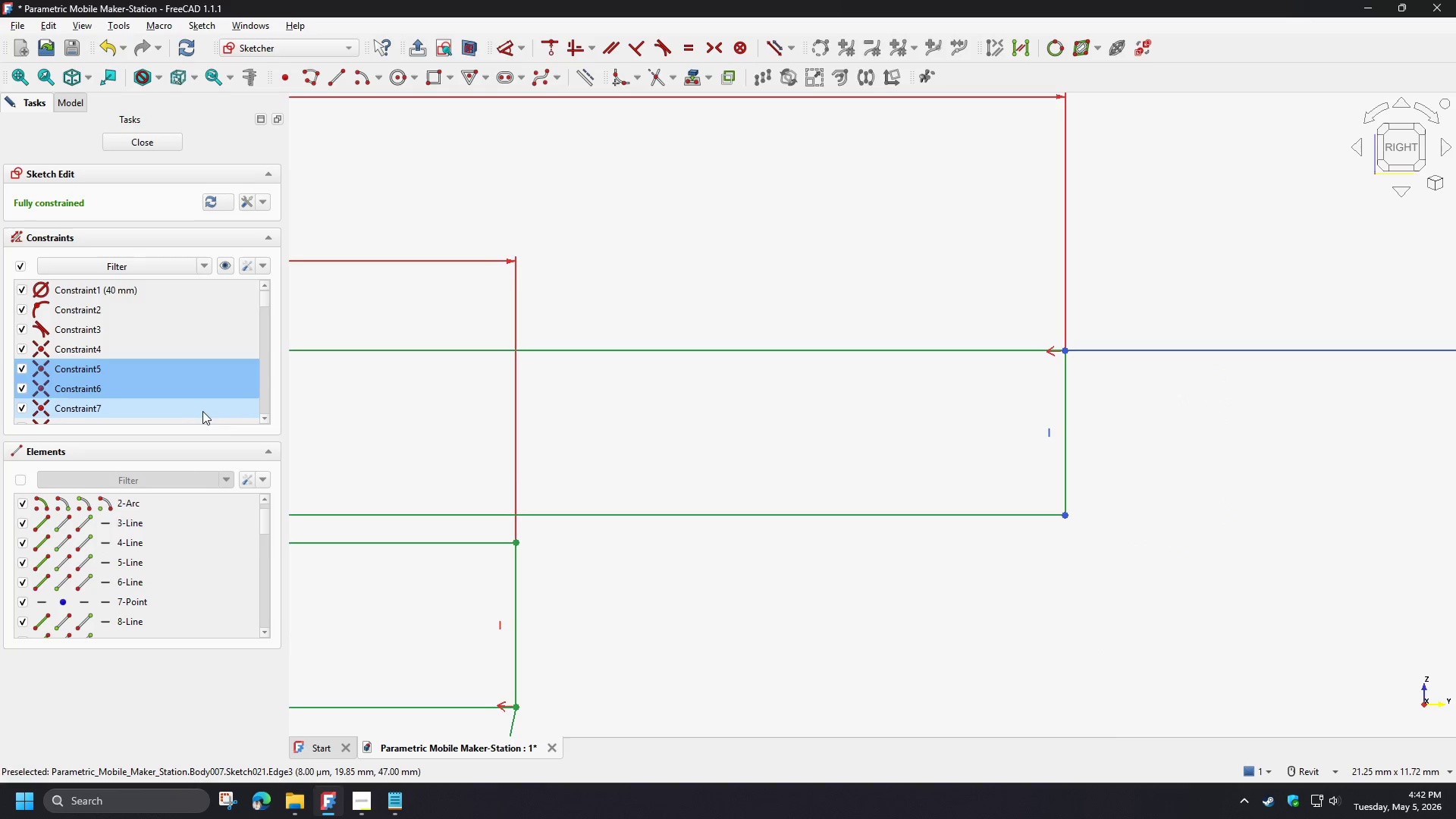 
left_click_drag(start_coordinate=[268, 298], to_coordinate=[278, 295])
 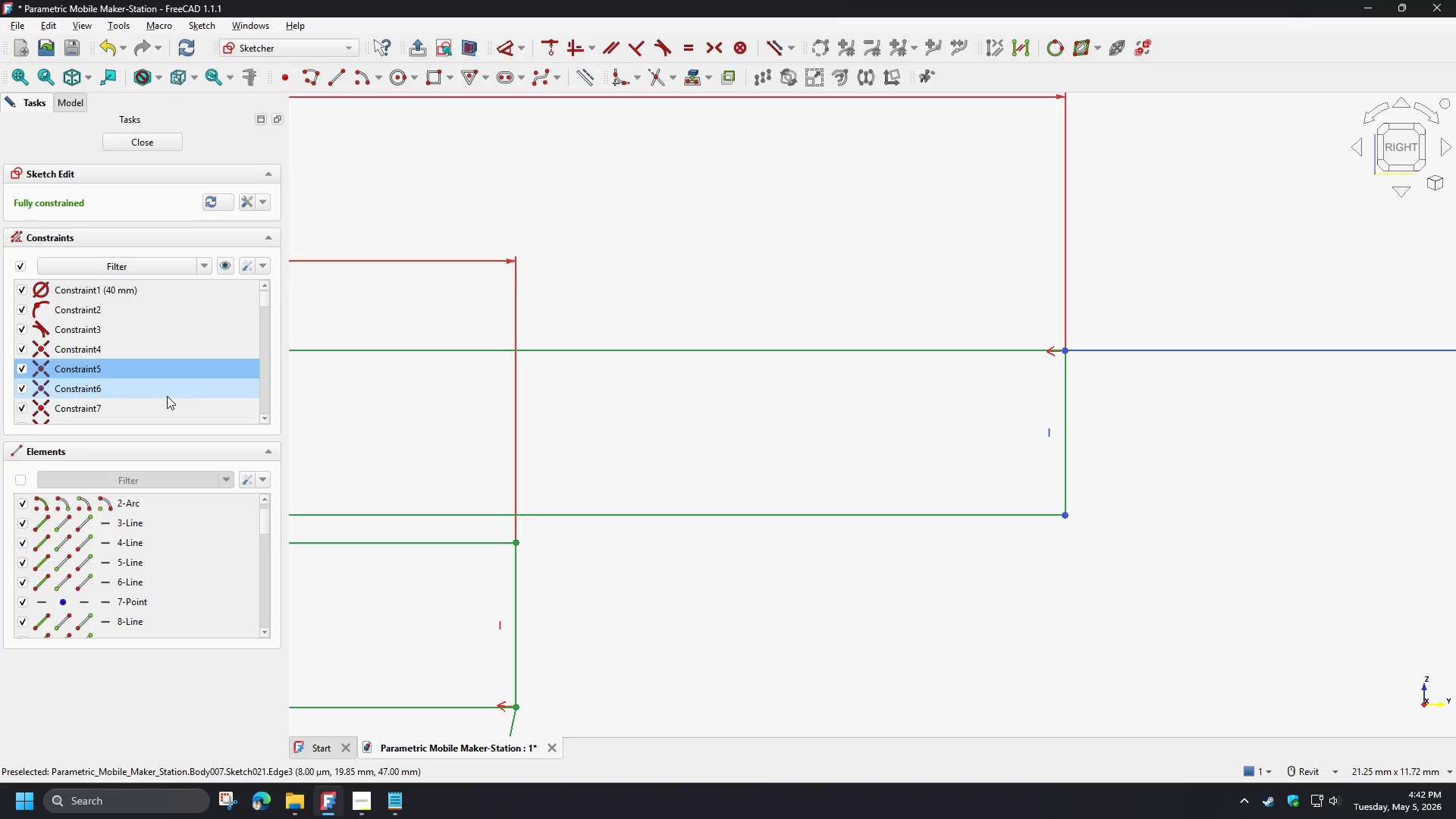 
left_click([110, 372])
 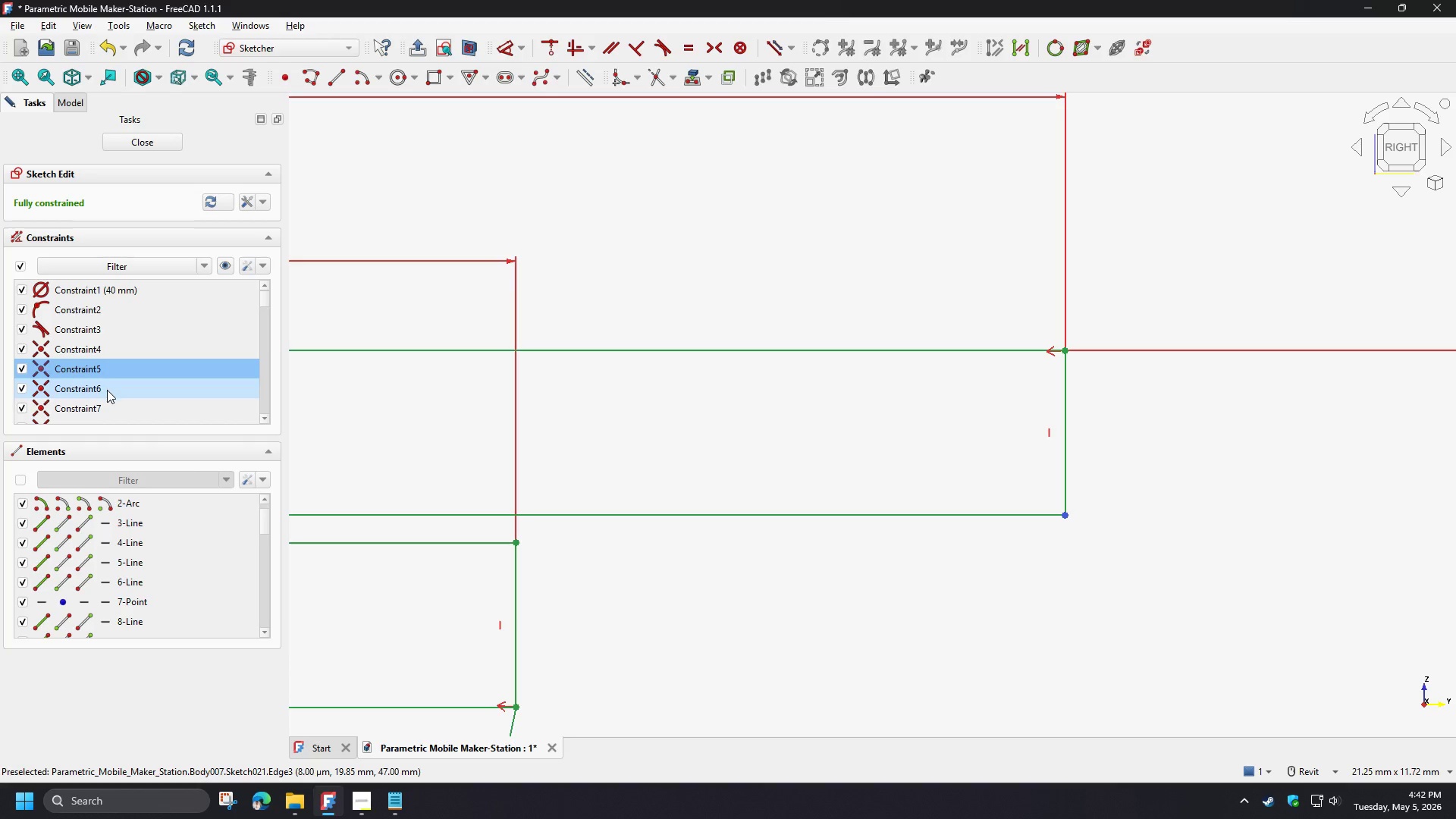 
left_click([107, 390])
 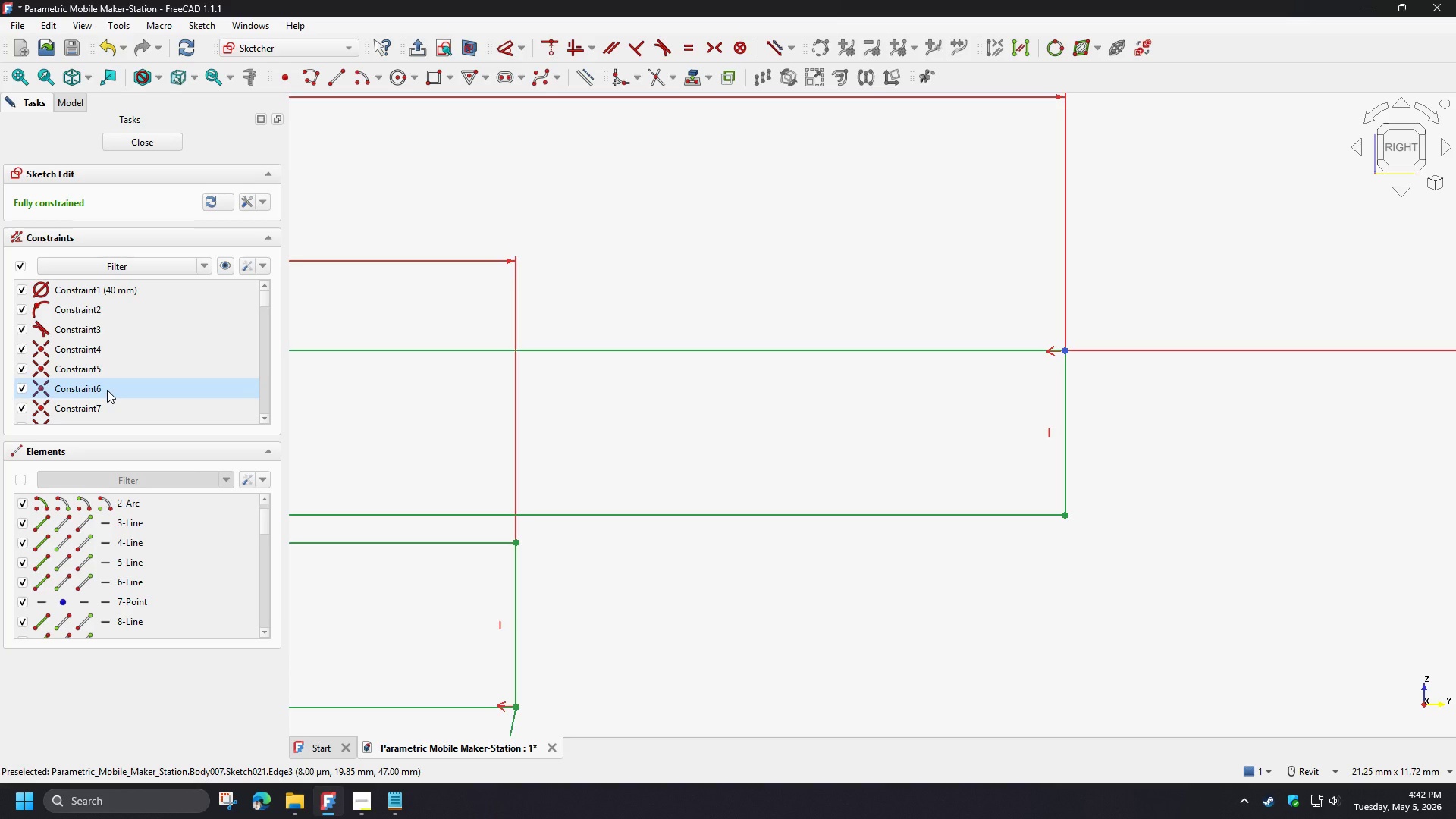 
wait(6.74)
 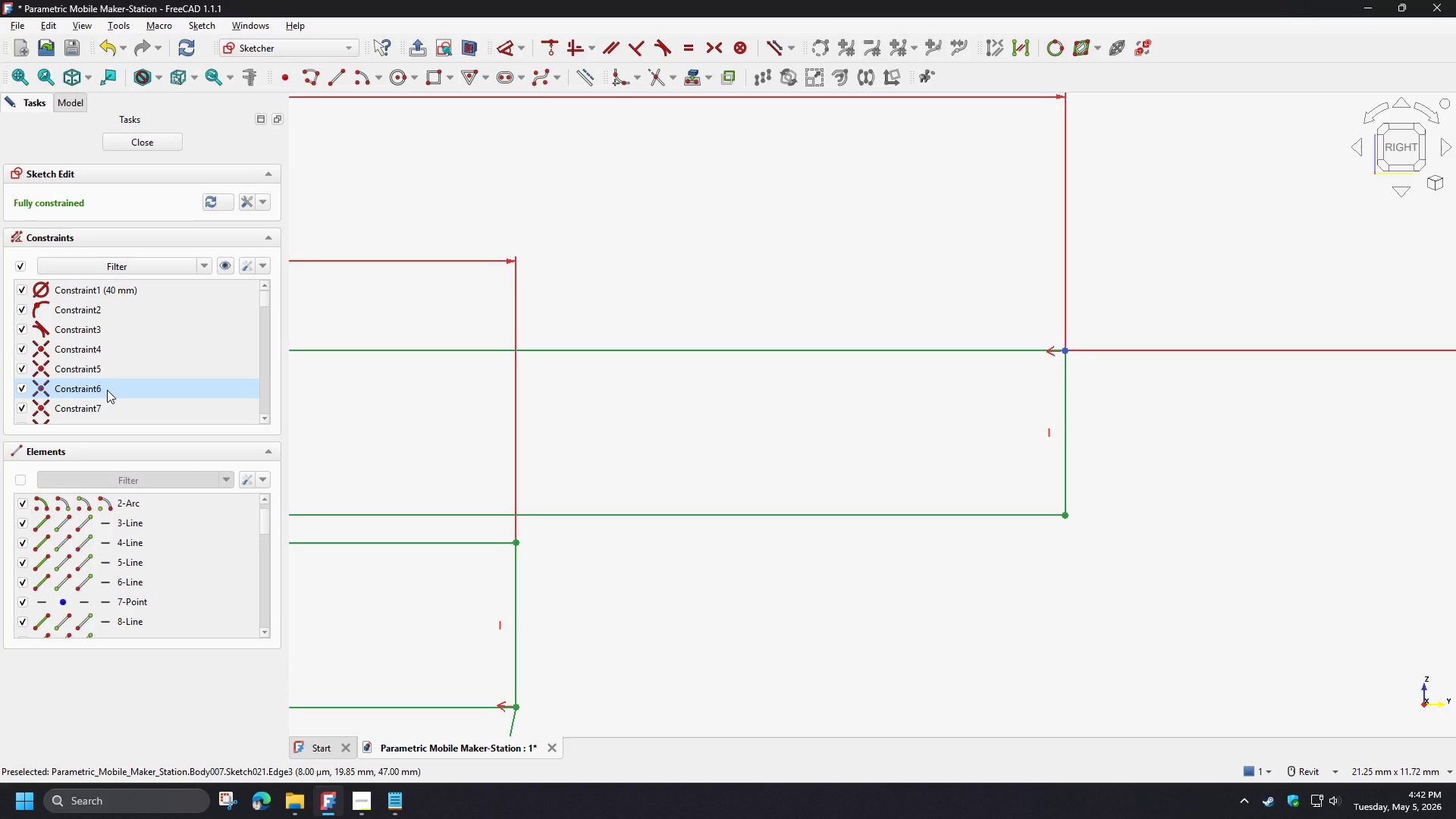 
key(Delete)
 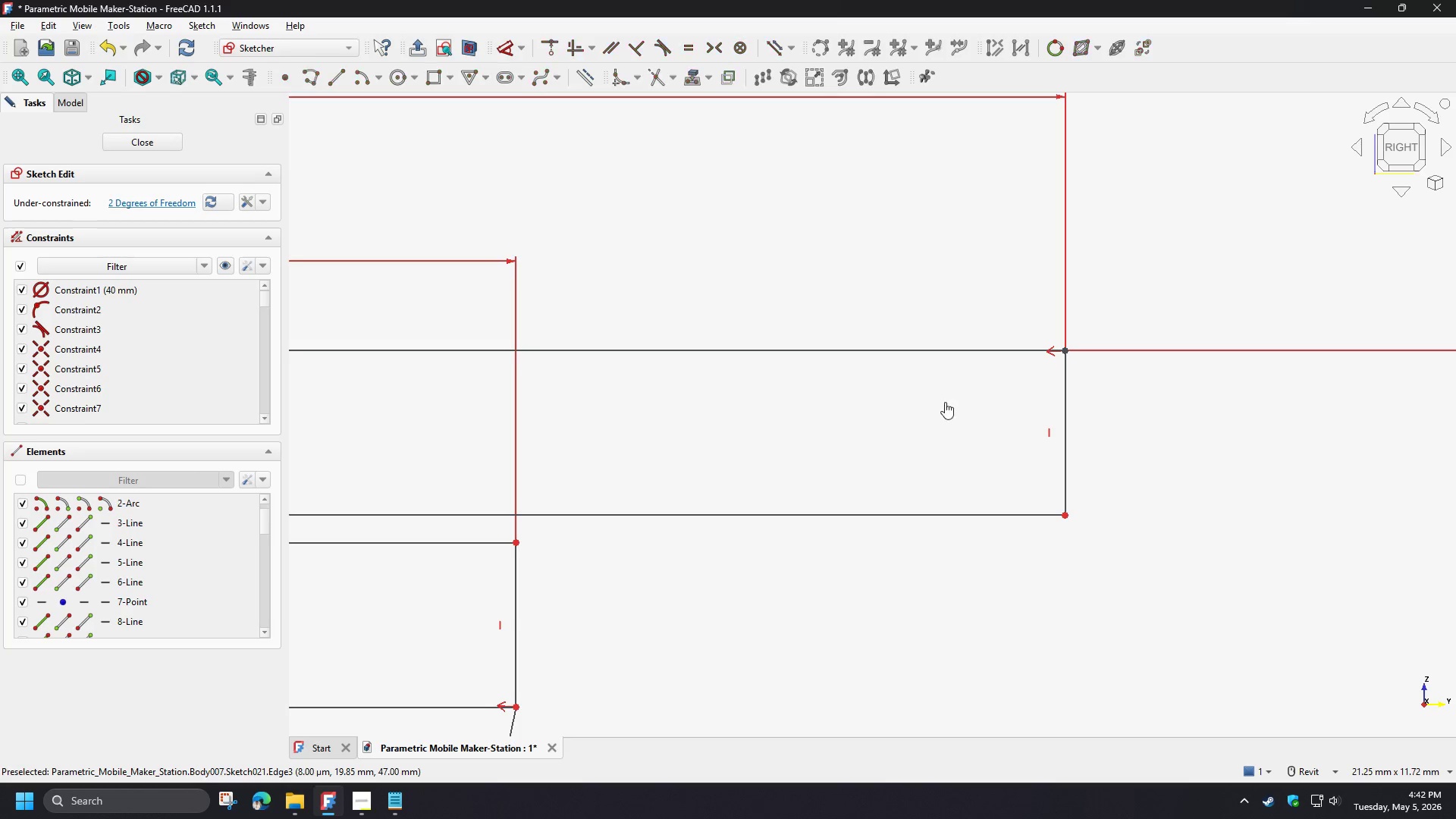 
scroll: coordinate [1146, 426], scroll_direction: down, amount: 4.0
 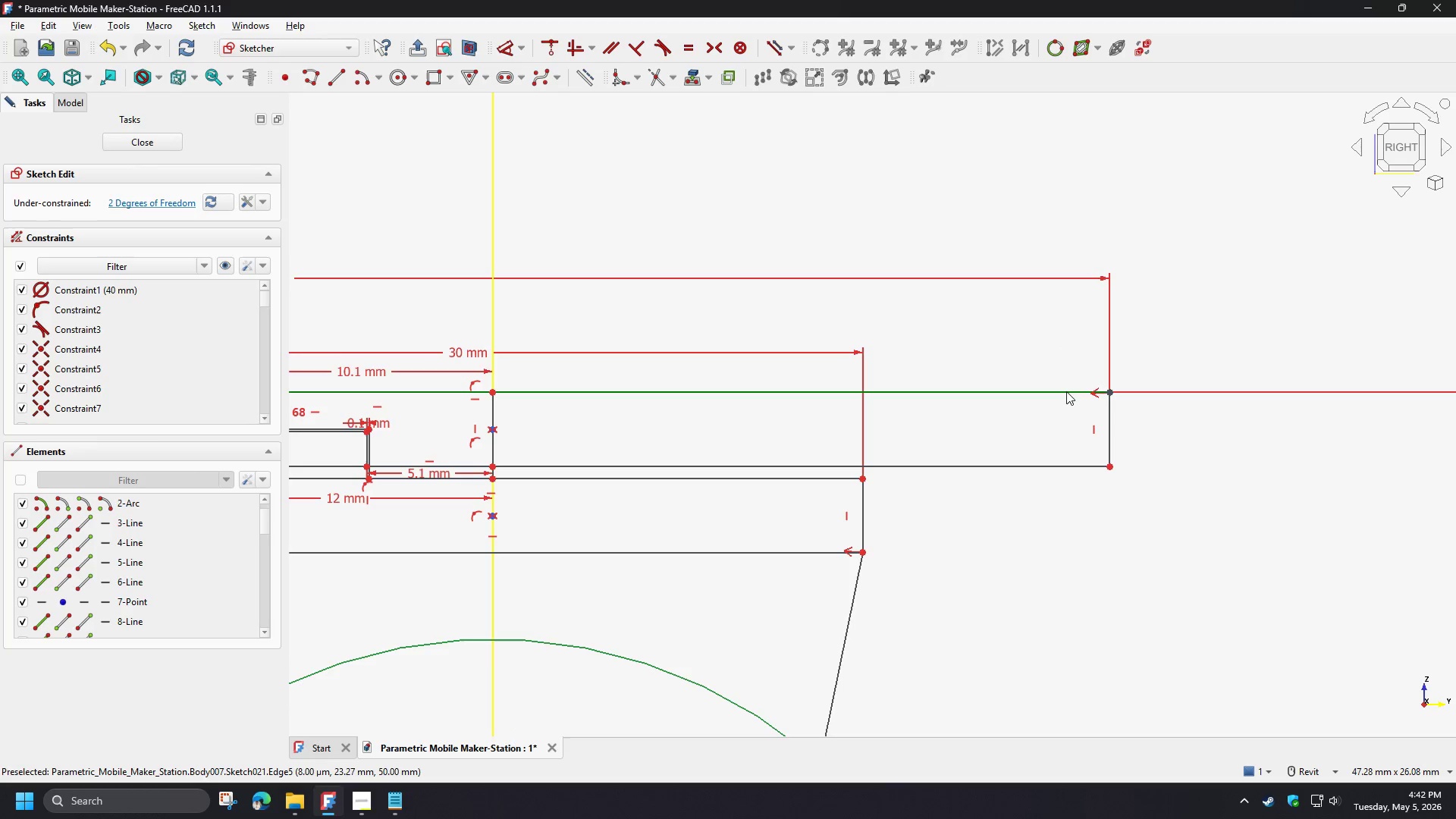 
left_click([1065, 391])
 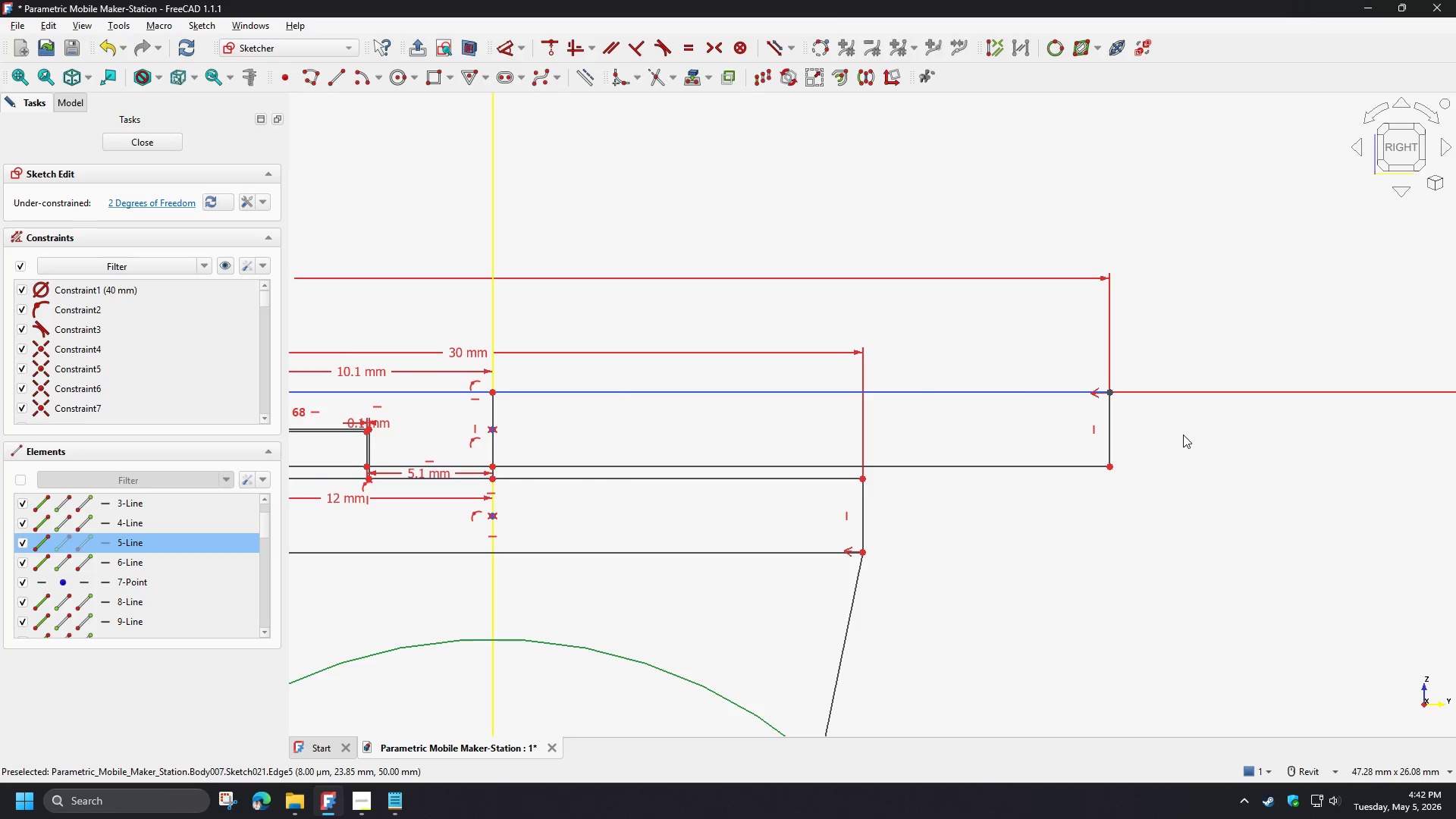 
scroll: coordinate [1183, 435], scroll_direction: down, amount: 2.0
 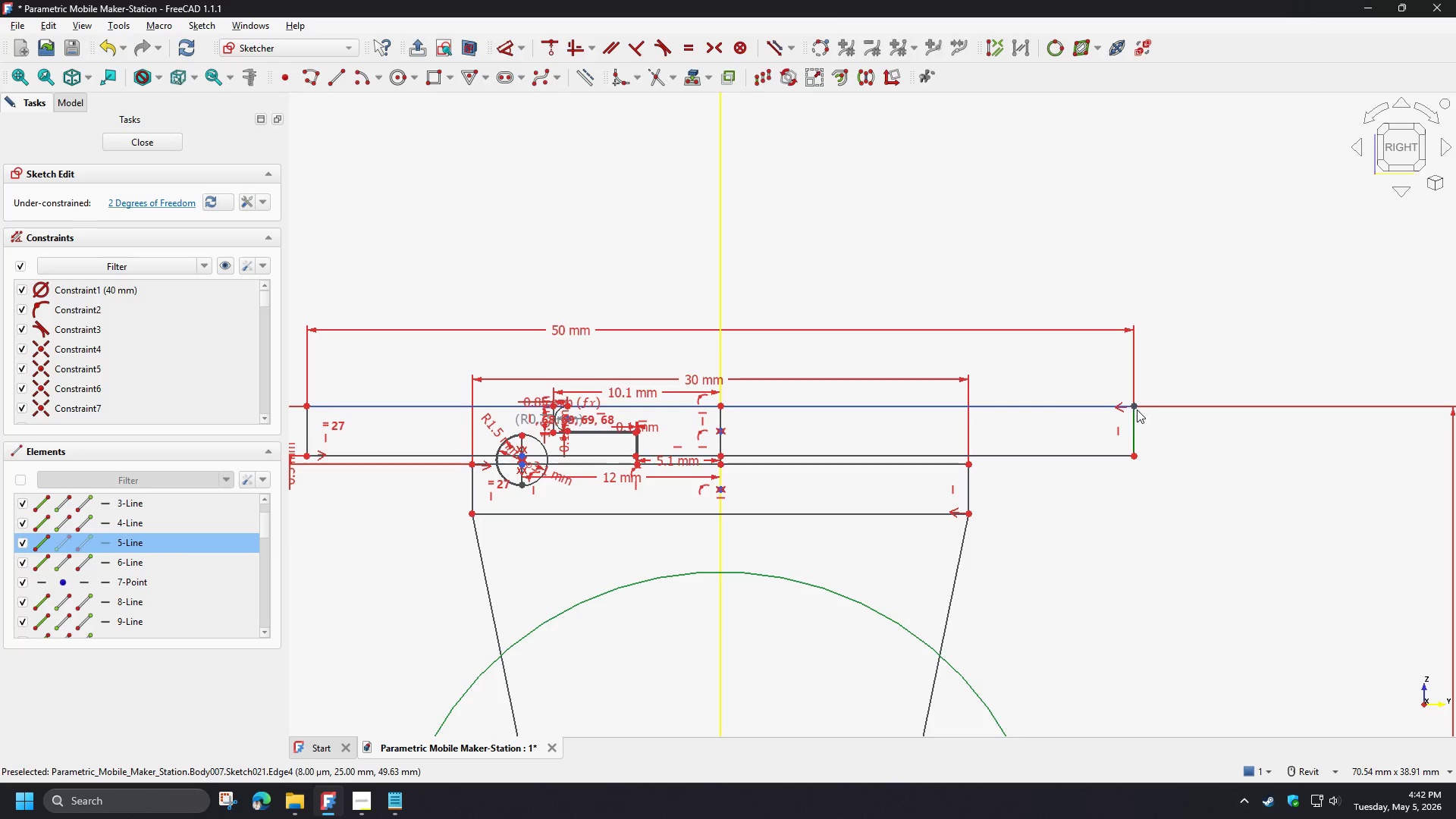 
left_click_drag(start_coordinate=[1134, 407], to_coordinate=[1183, 445])
 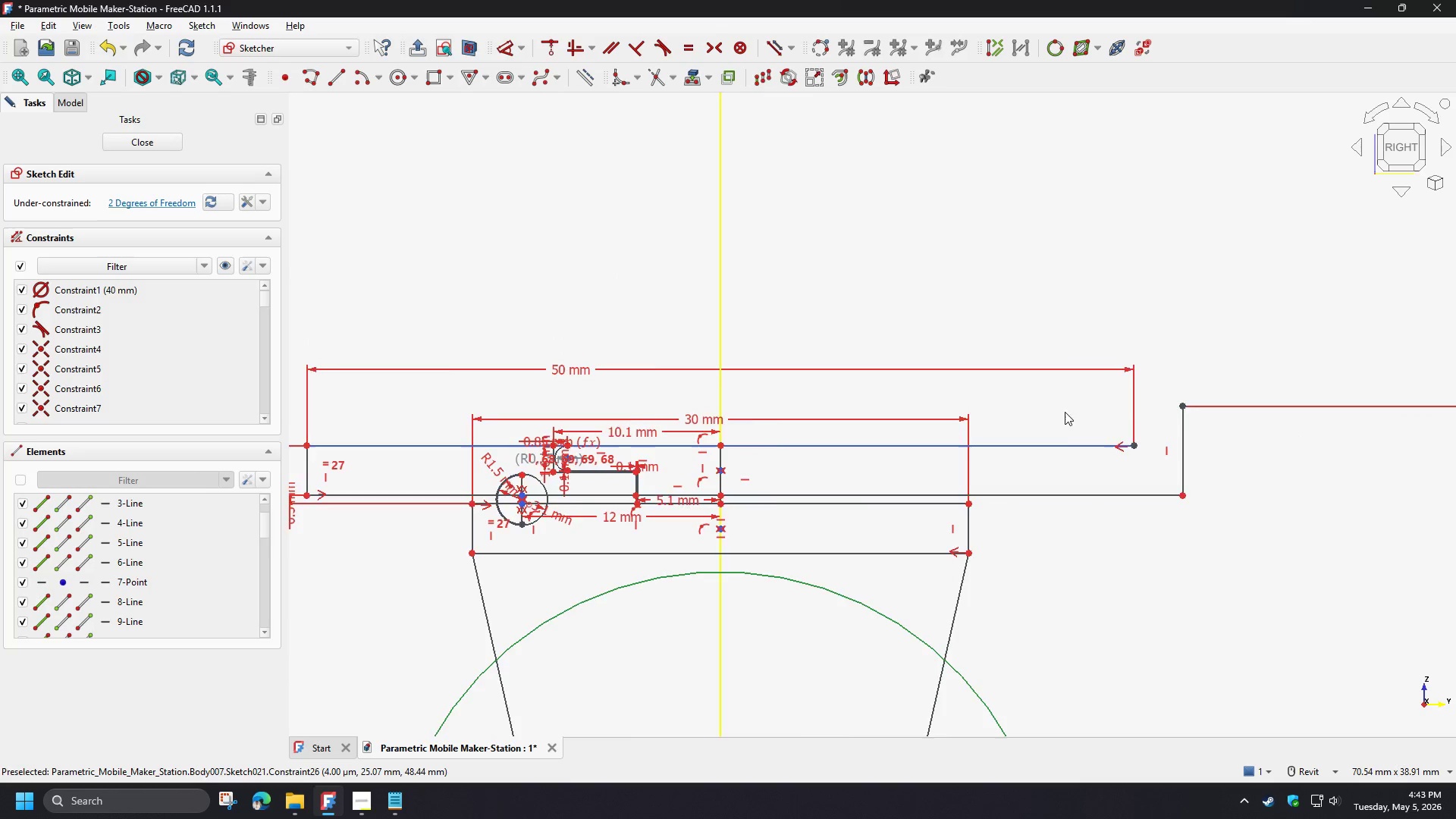 
scroll: coordinate [1070, 438], scroll_direction: none, amount: 0.0
 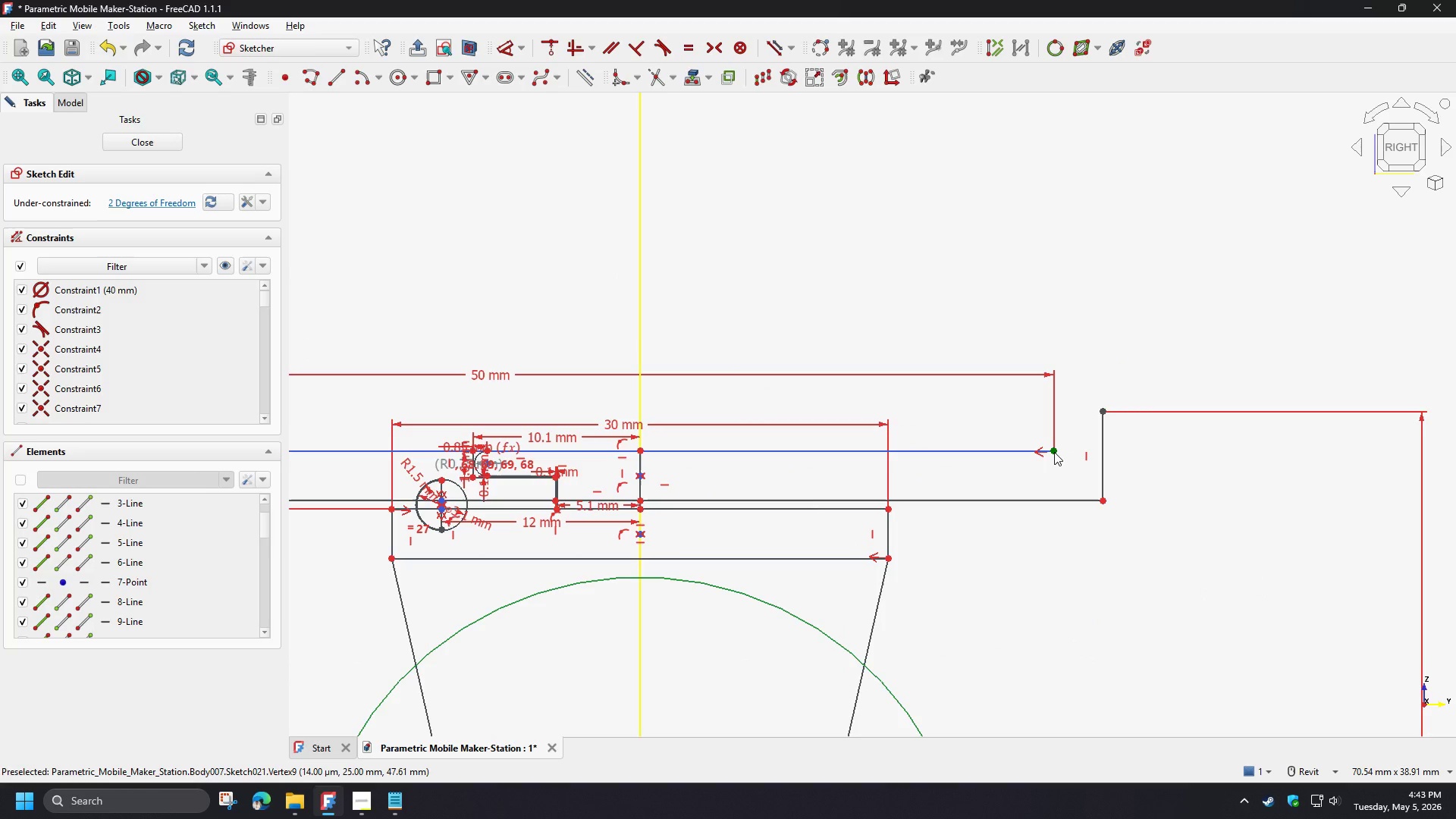 
left_click_drag(start_coordinate=[1054, 452], to_coordinate=[855, 410])
 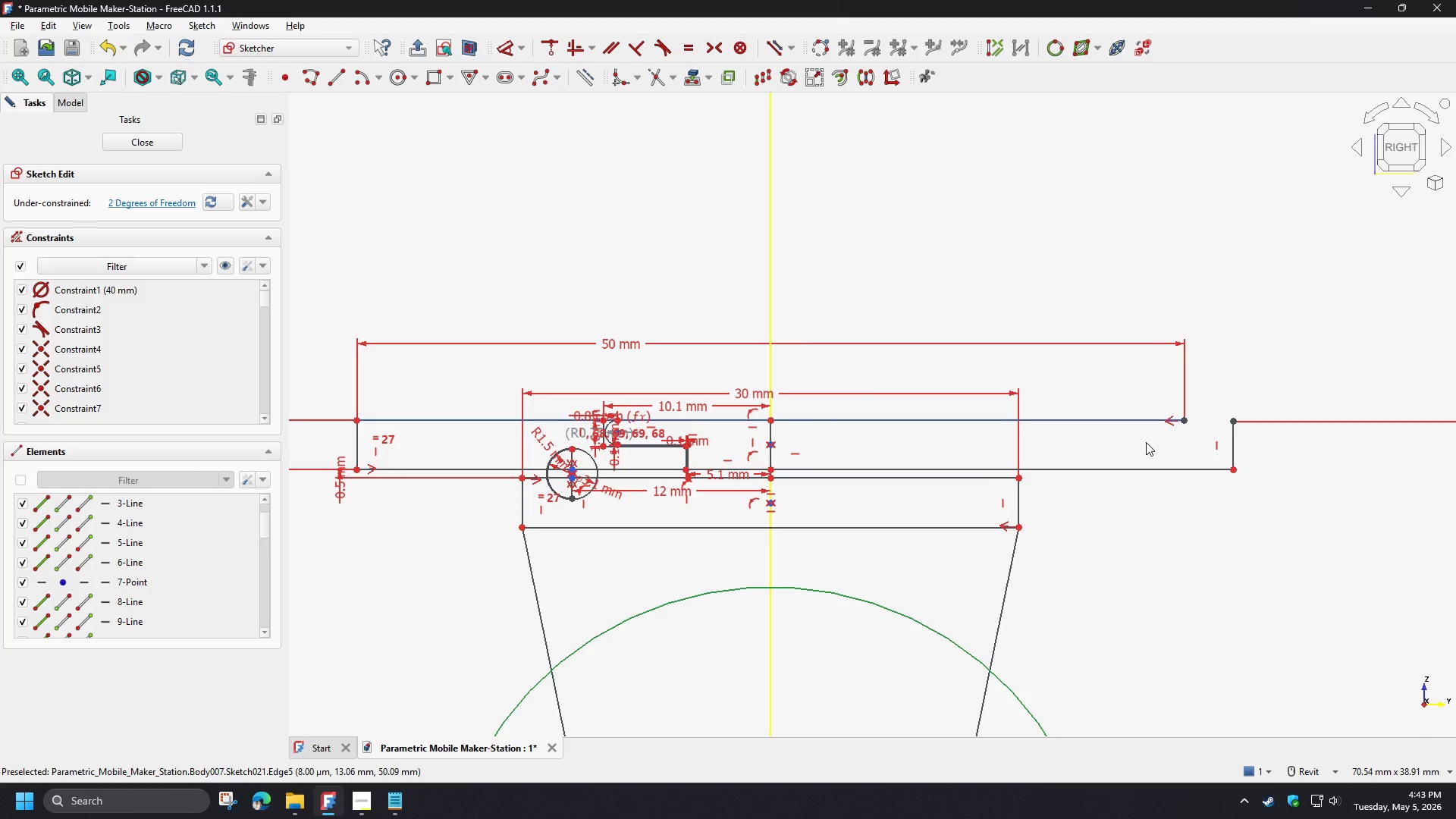 
wait(6.62)
 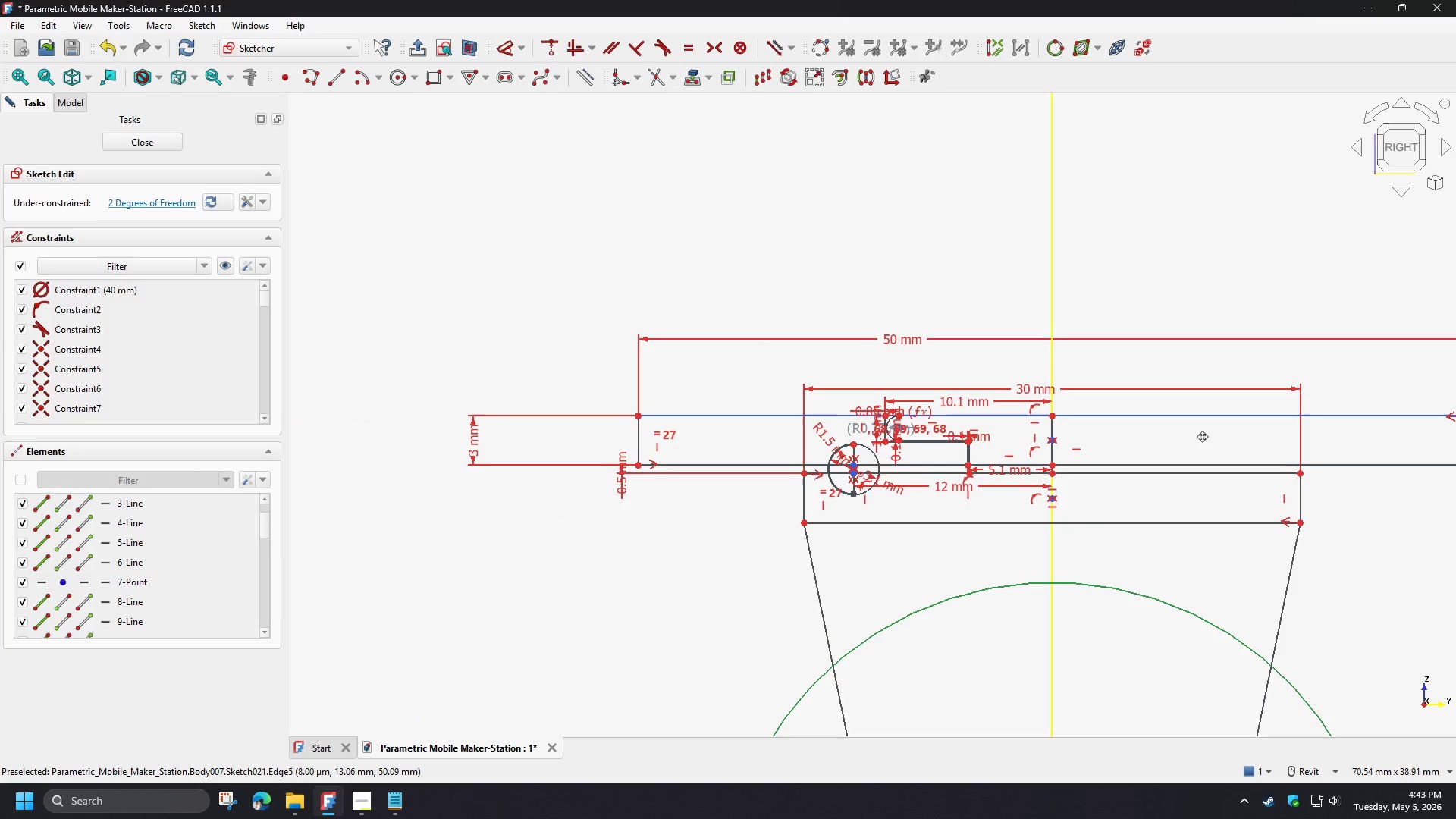 
left_click([1172, 426])
 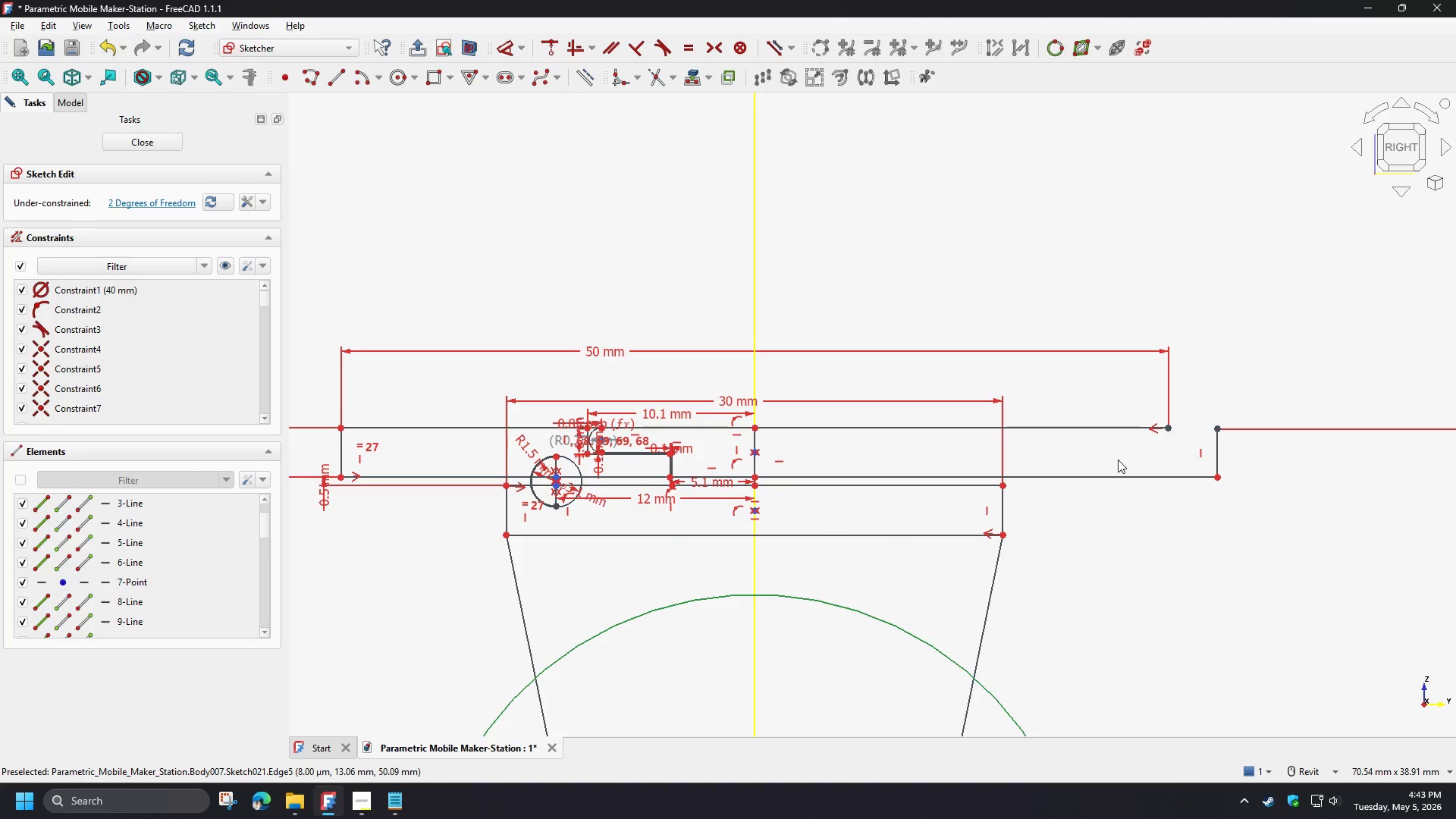 
left_click([1160, 448])
 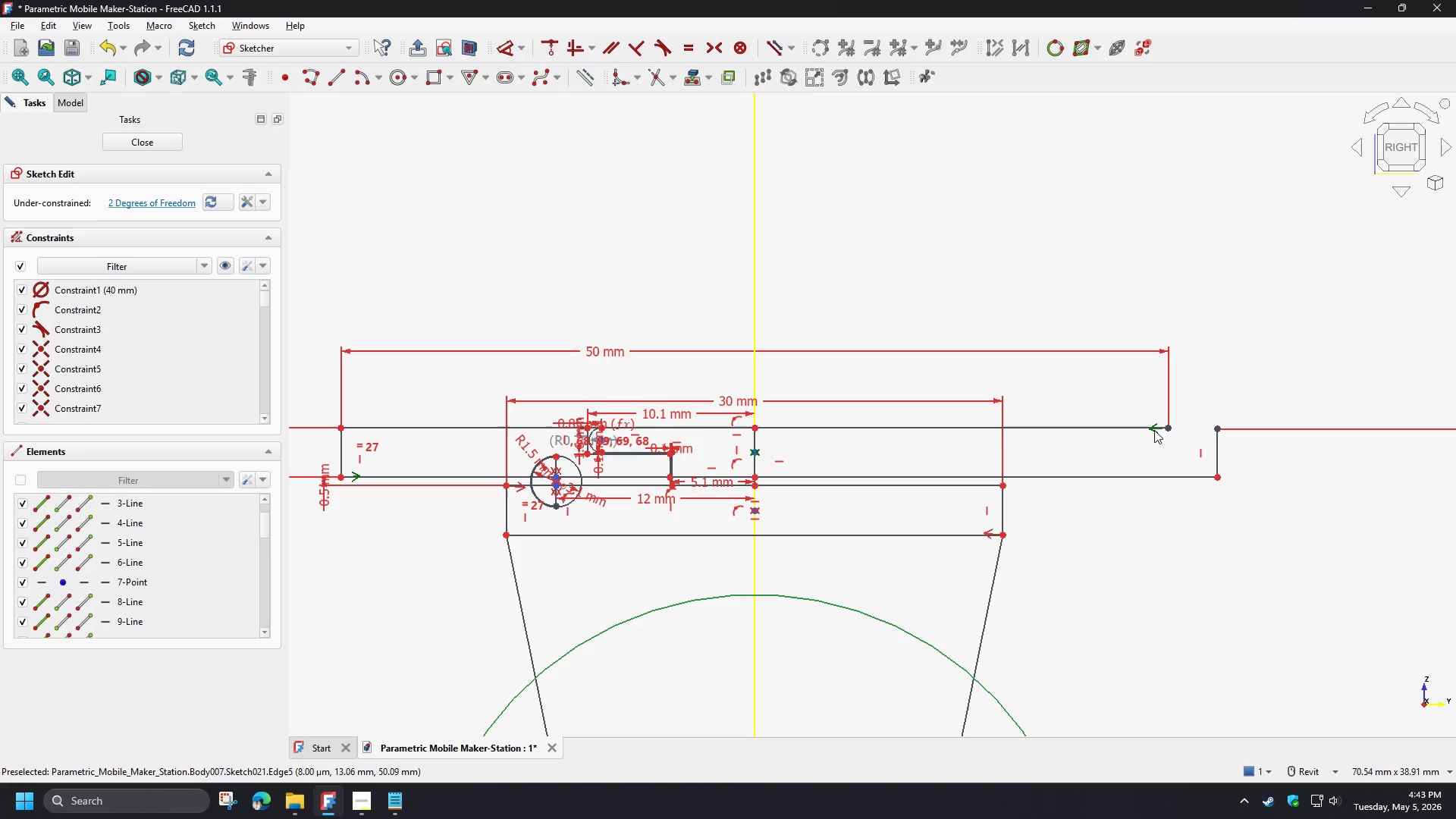 
left_click([1154, 430])
 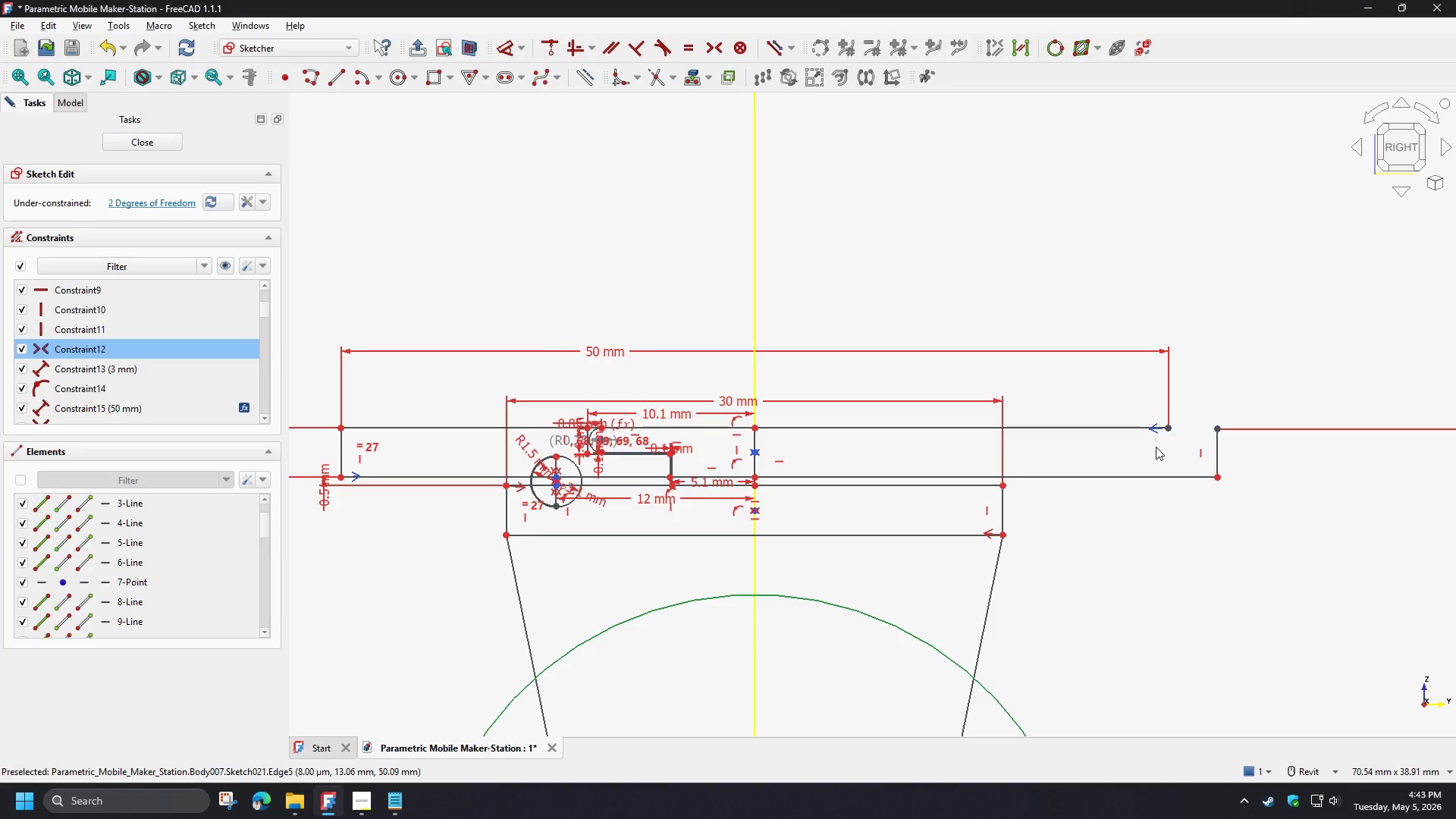 
key(Delete)
 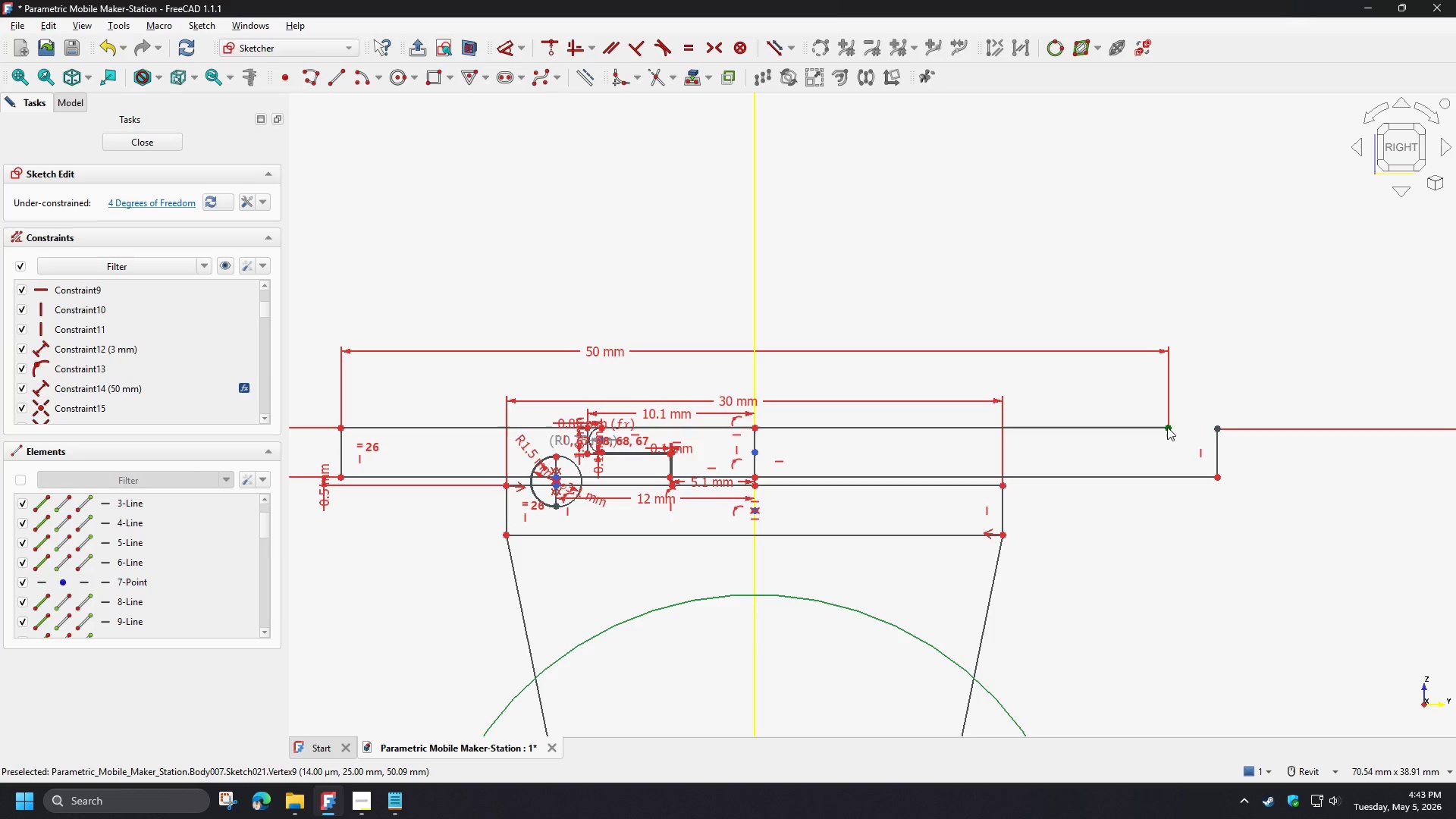 
left_click_drag(start_coordinate=[1167, 427], to_coordinate=[516, 419])
 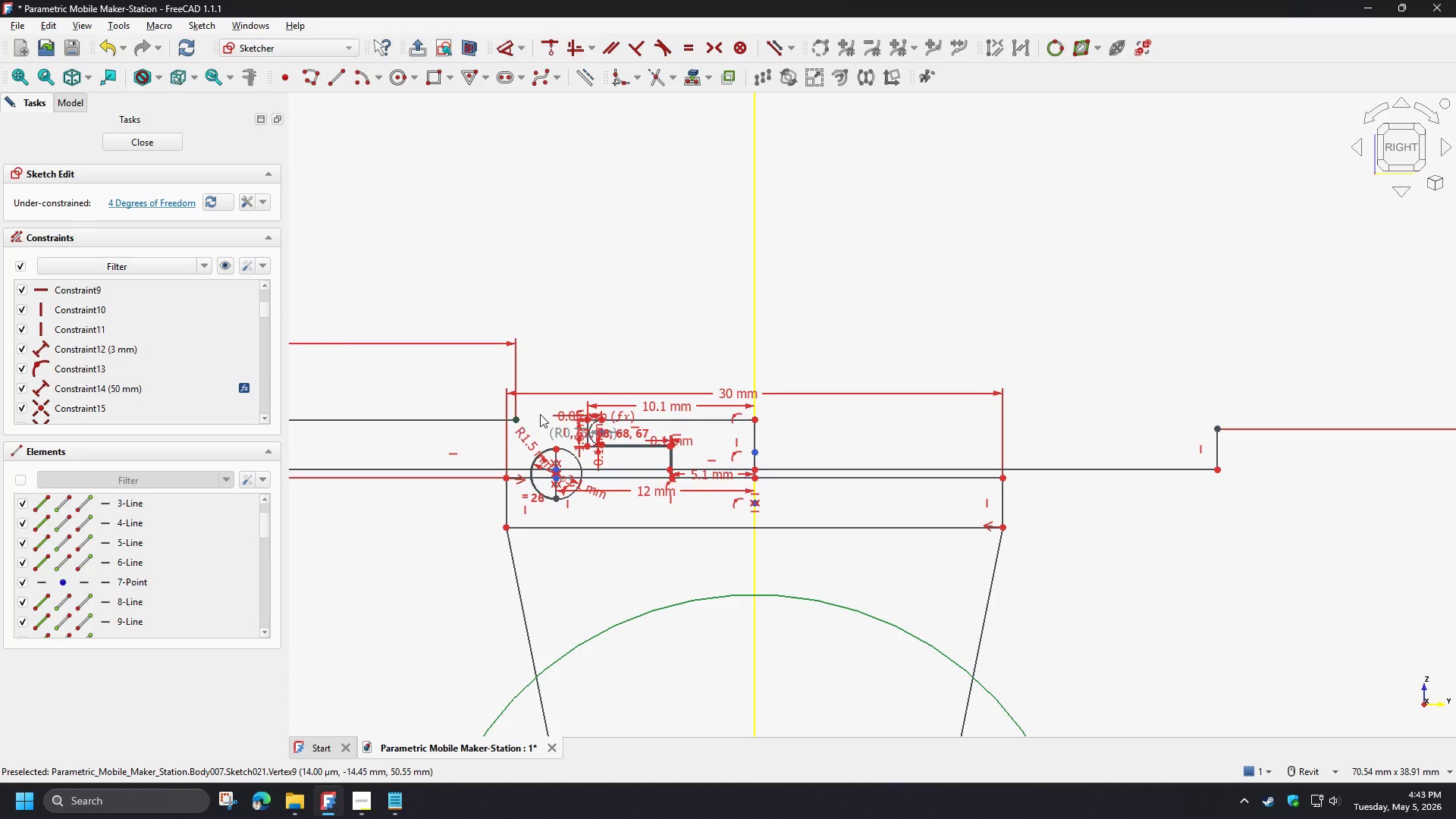 
scroll: coordinate [561, 420], scroll_direction: up, amount: 7.0
 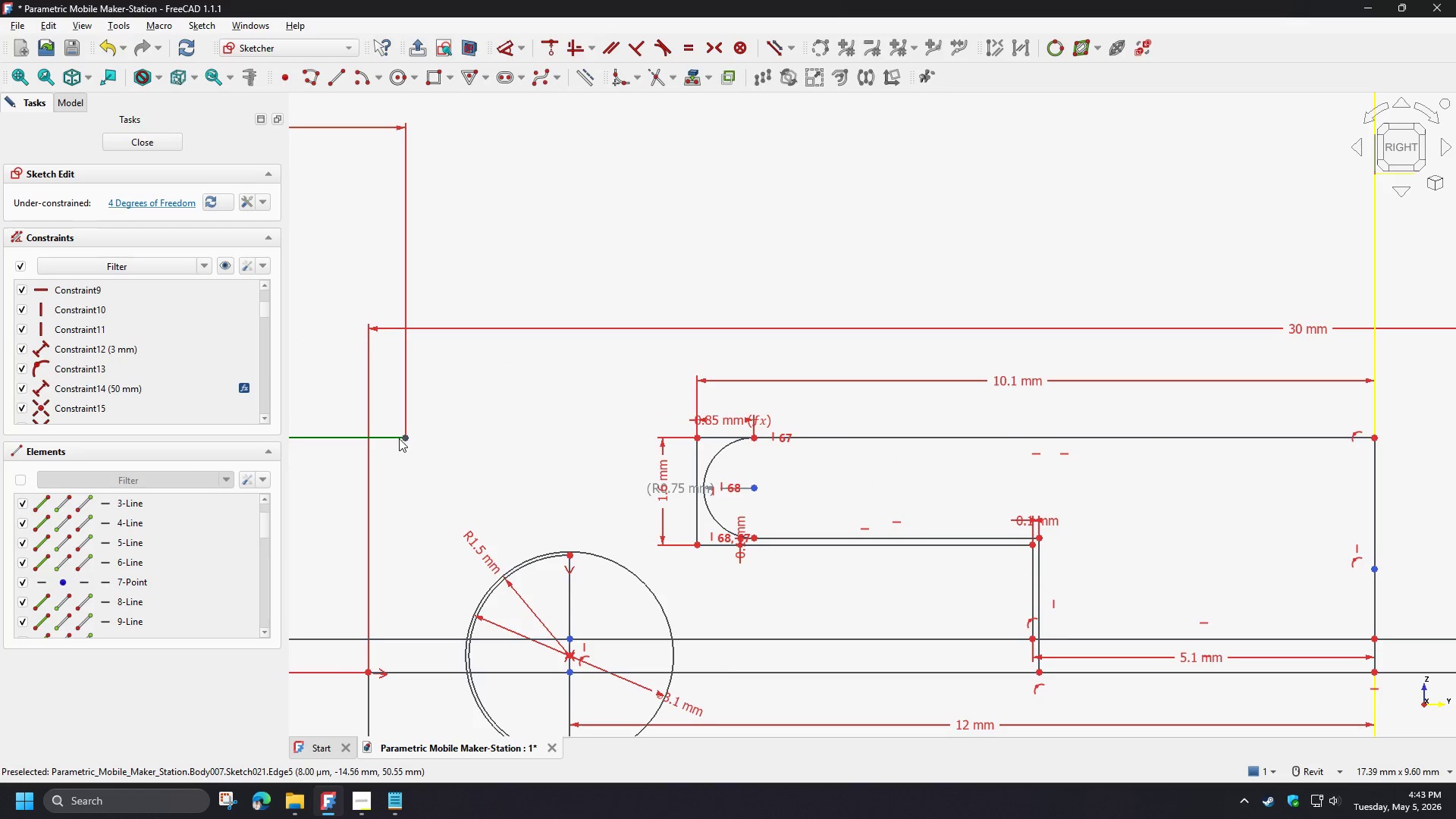 
left_click_drag(start_coordinate=[404, 438], to_coordinate=[582, 436])
 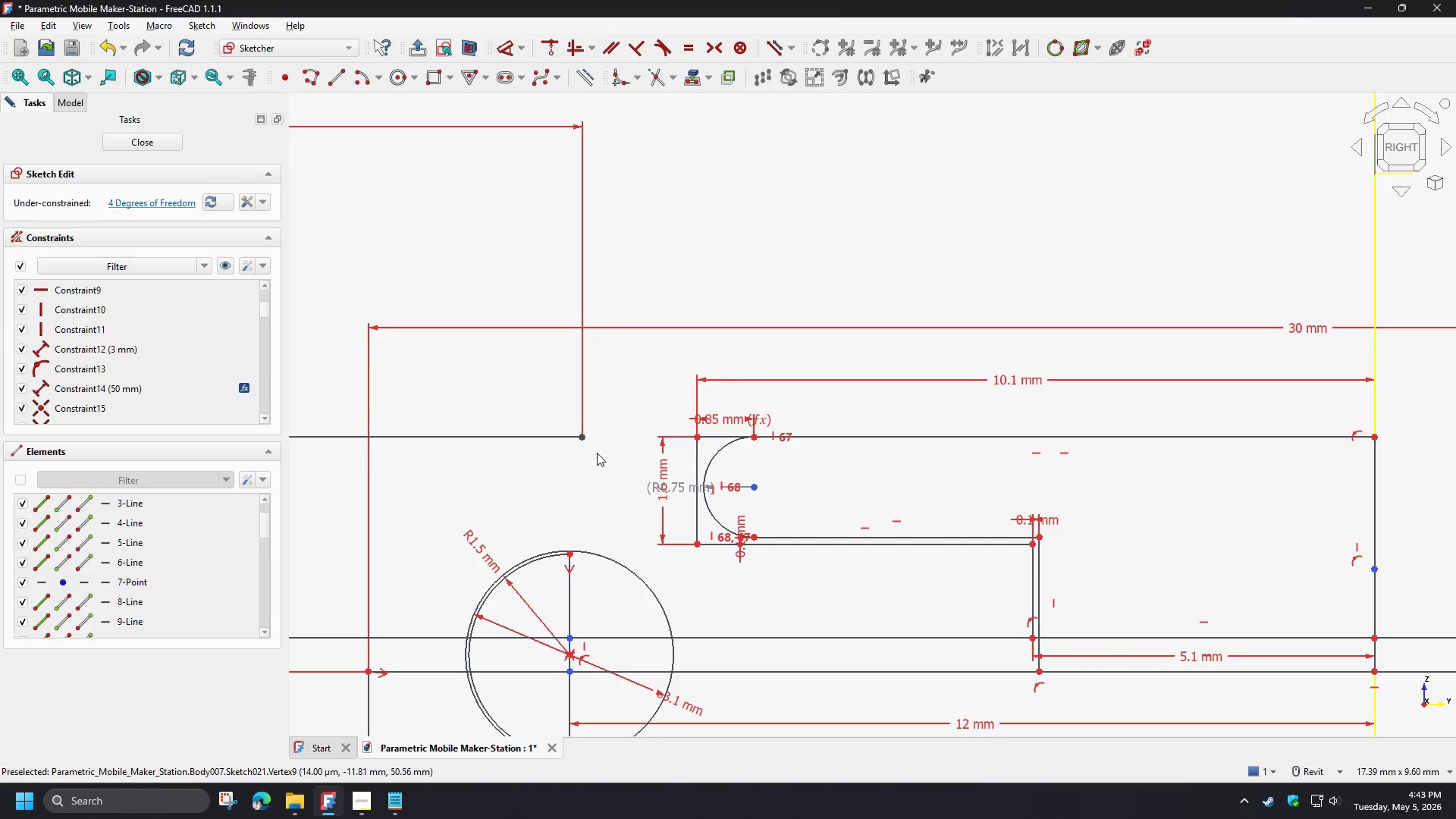 
left_click([597, 453])
 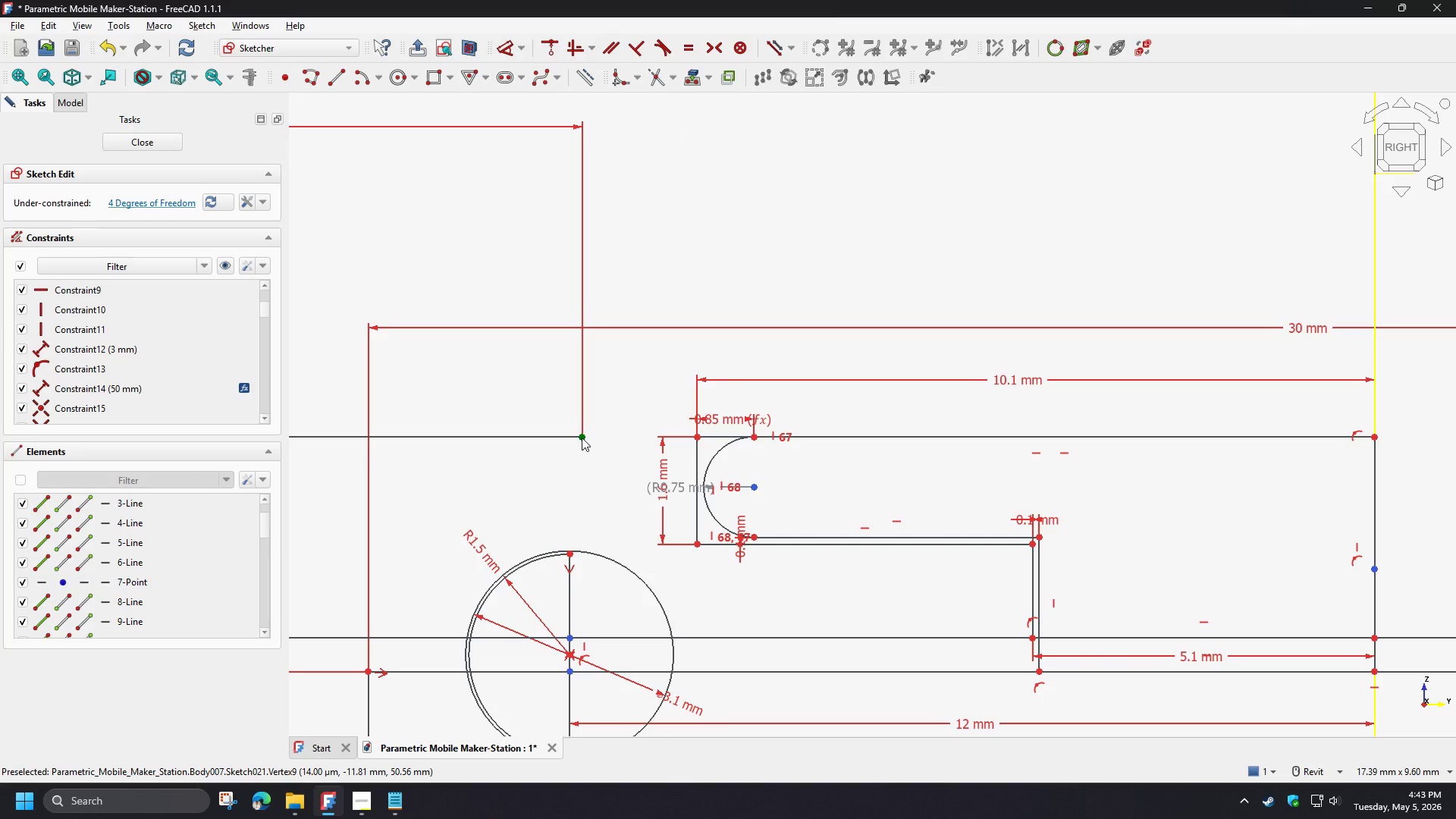 
left_click([582, 438])
 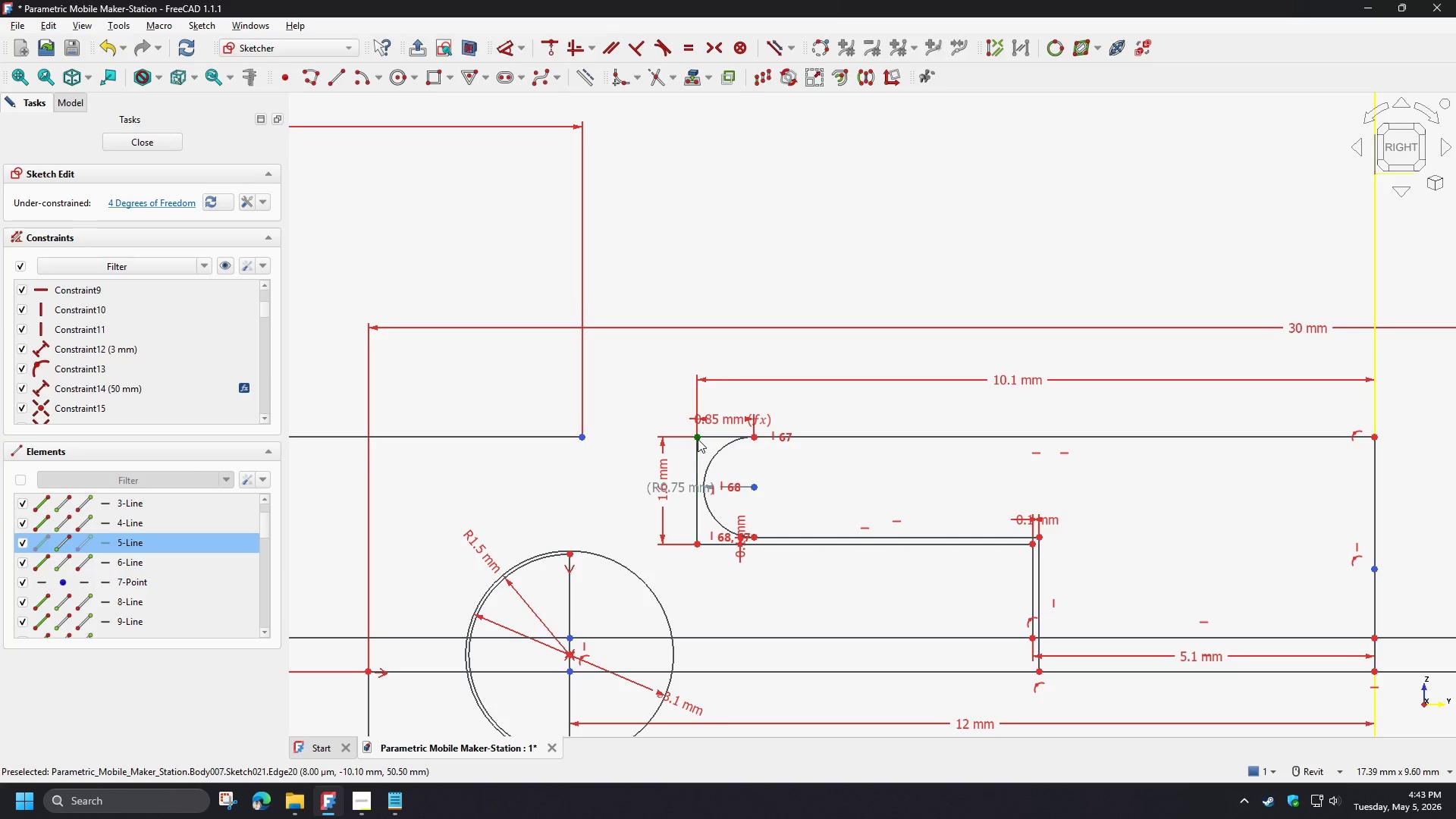 
left_click([698, 439])
 